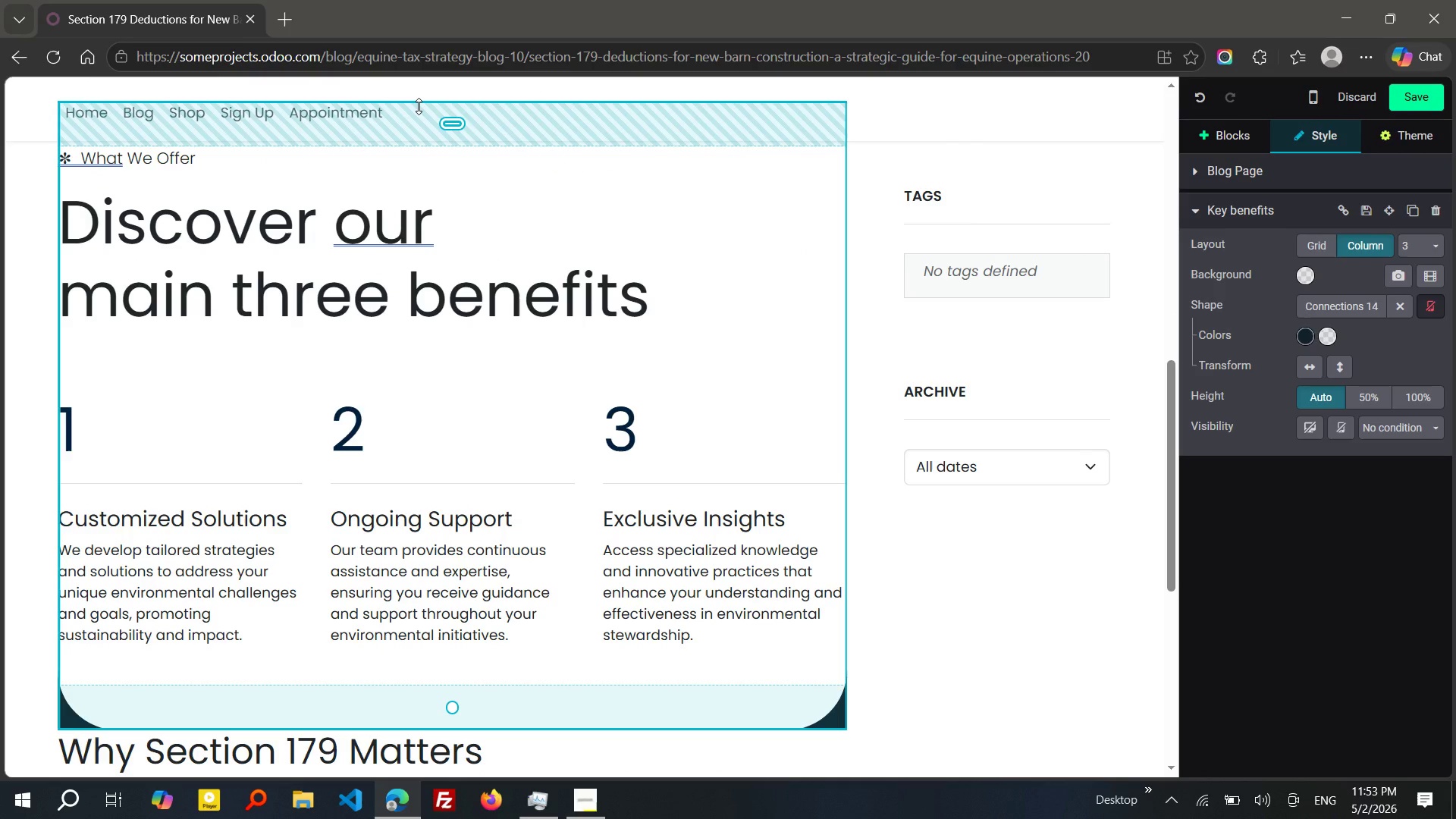 
left_click([538, 599])
 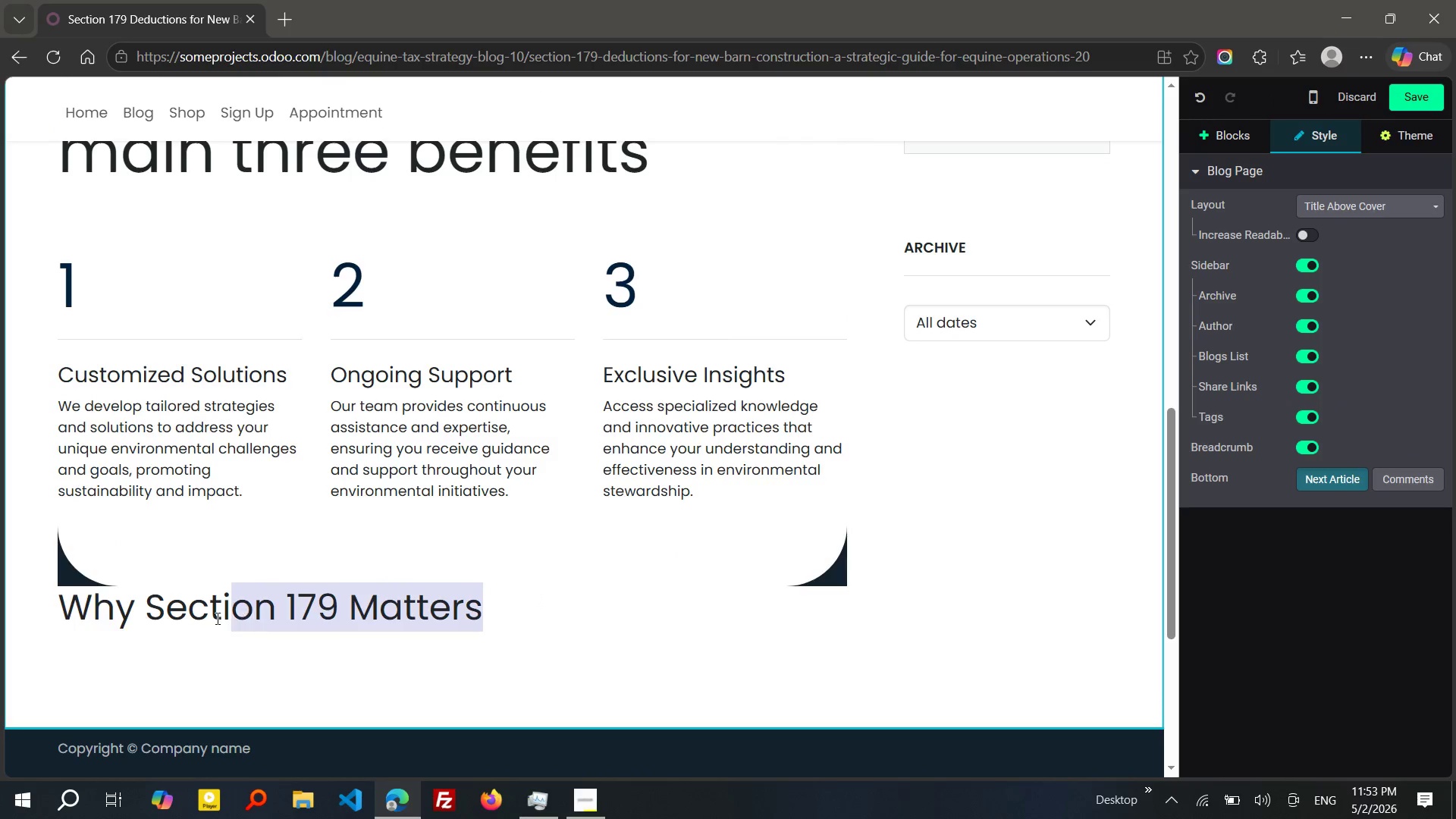 
left_click_drag(start_coordinate=[538, 599], to_coordinate=[71, 630])
 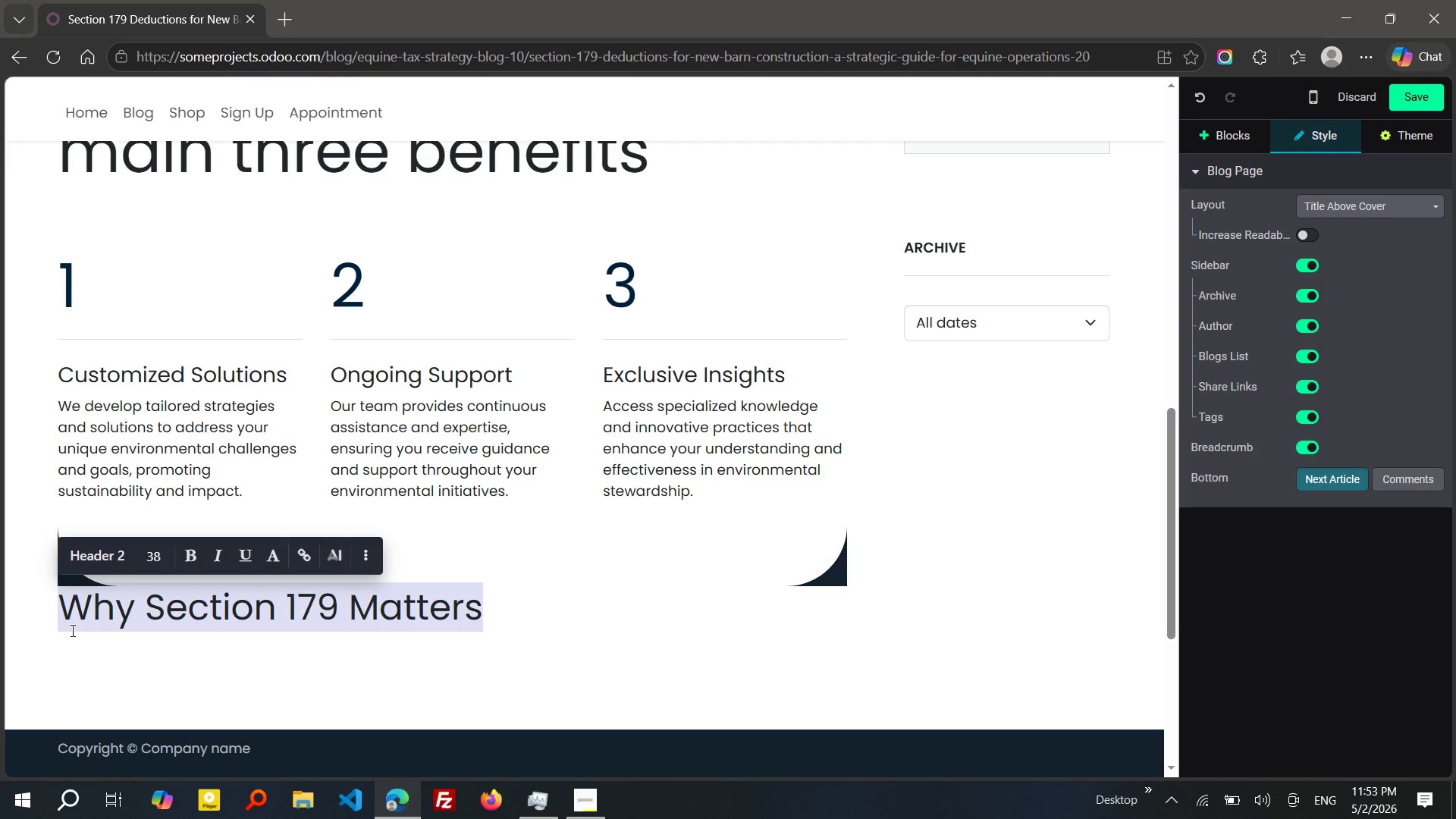 
key(Control+X)
 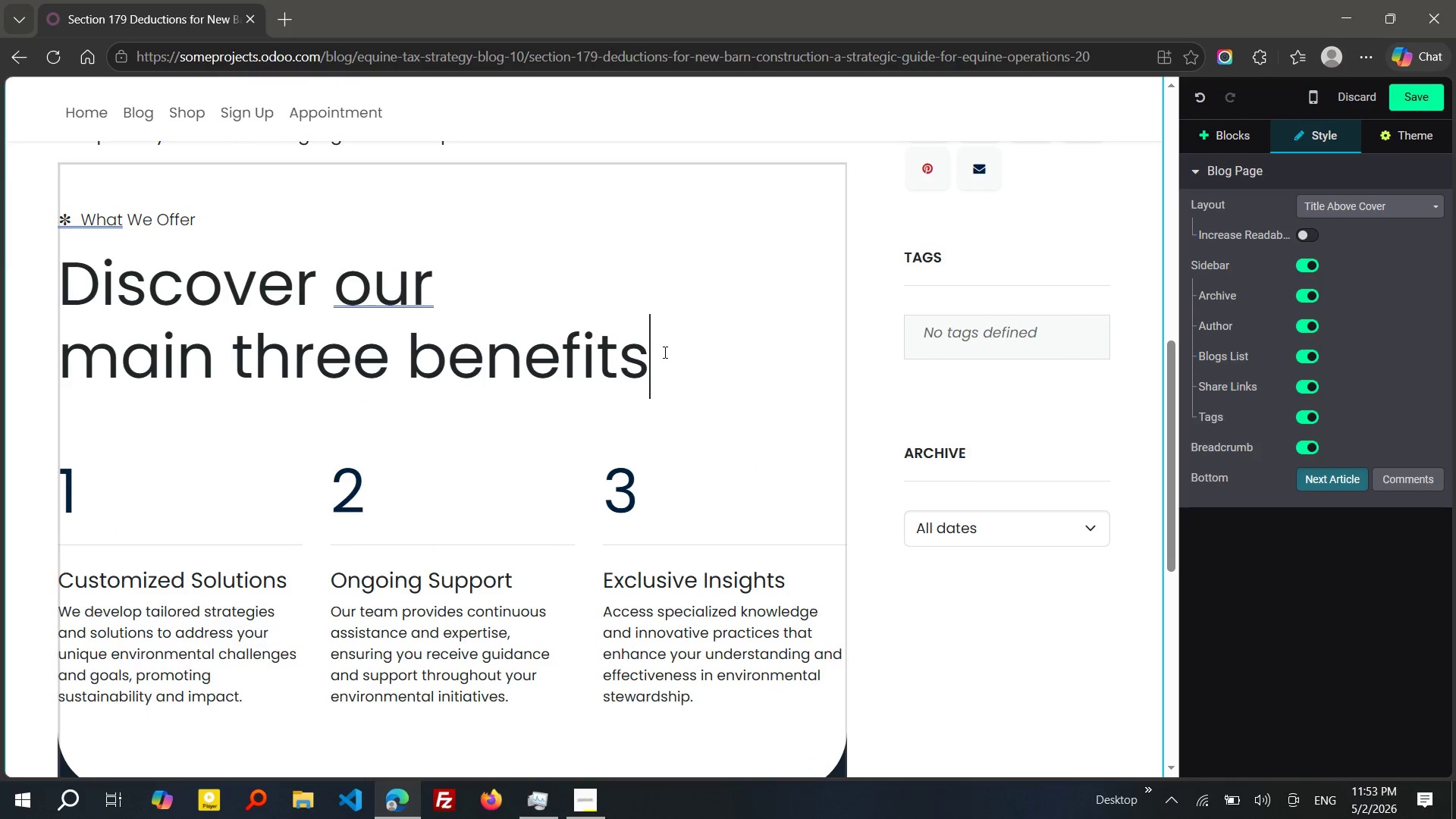 
left_click_drag(start_coordinate=[664, 352], to_coordinate=[78, 306])
 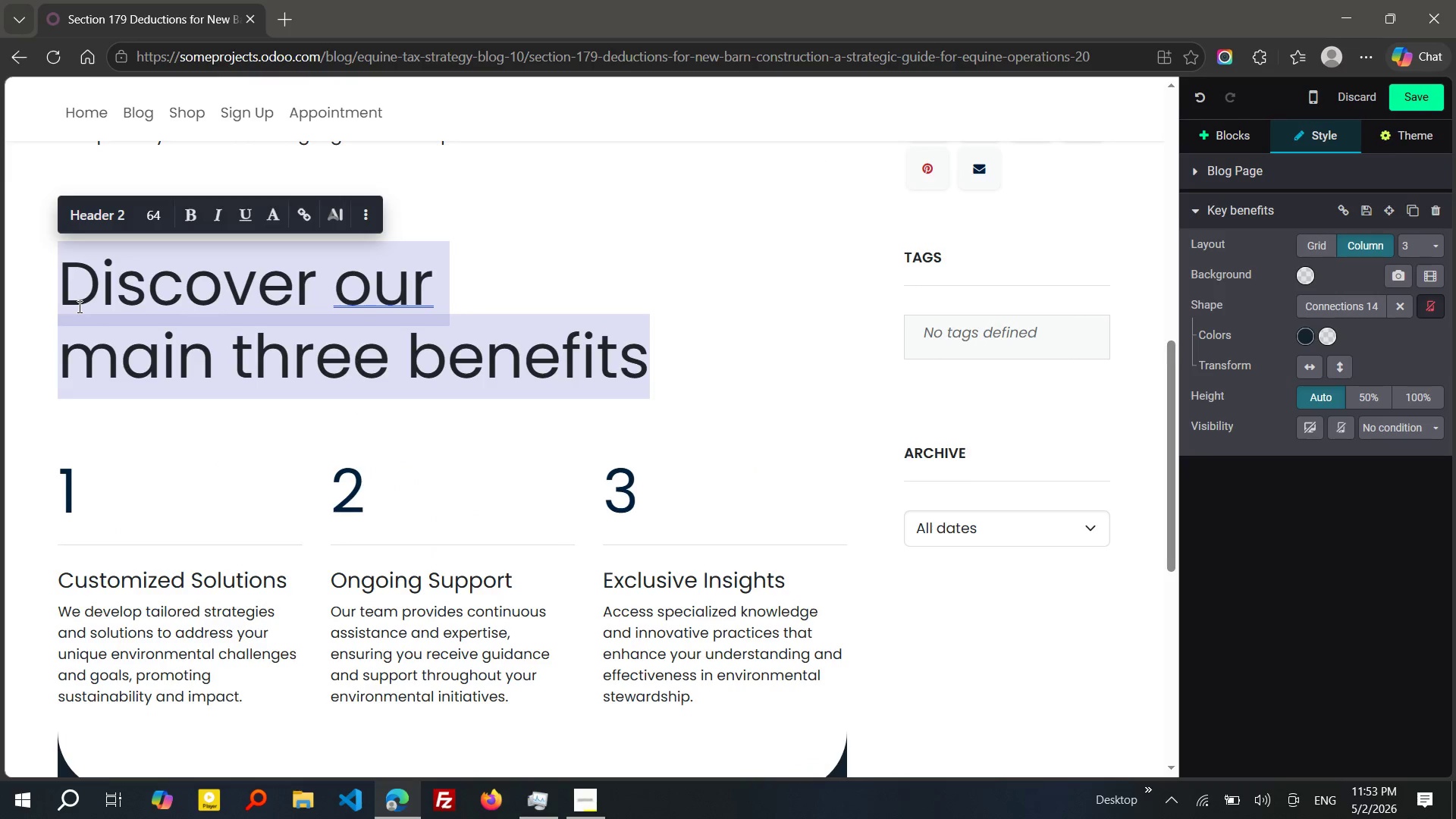 
key(Control+V)
 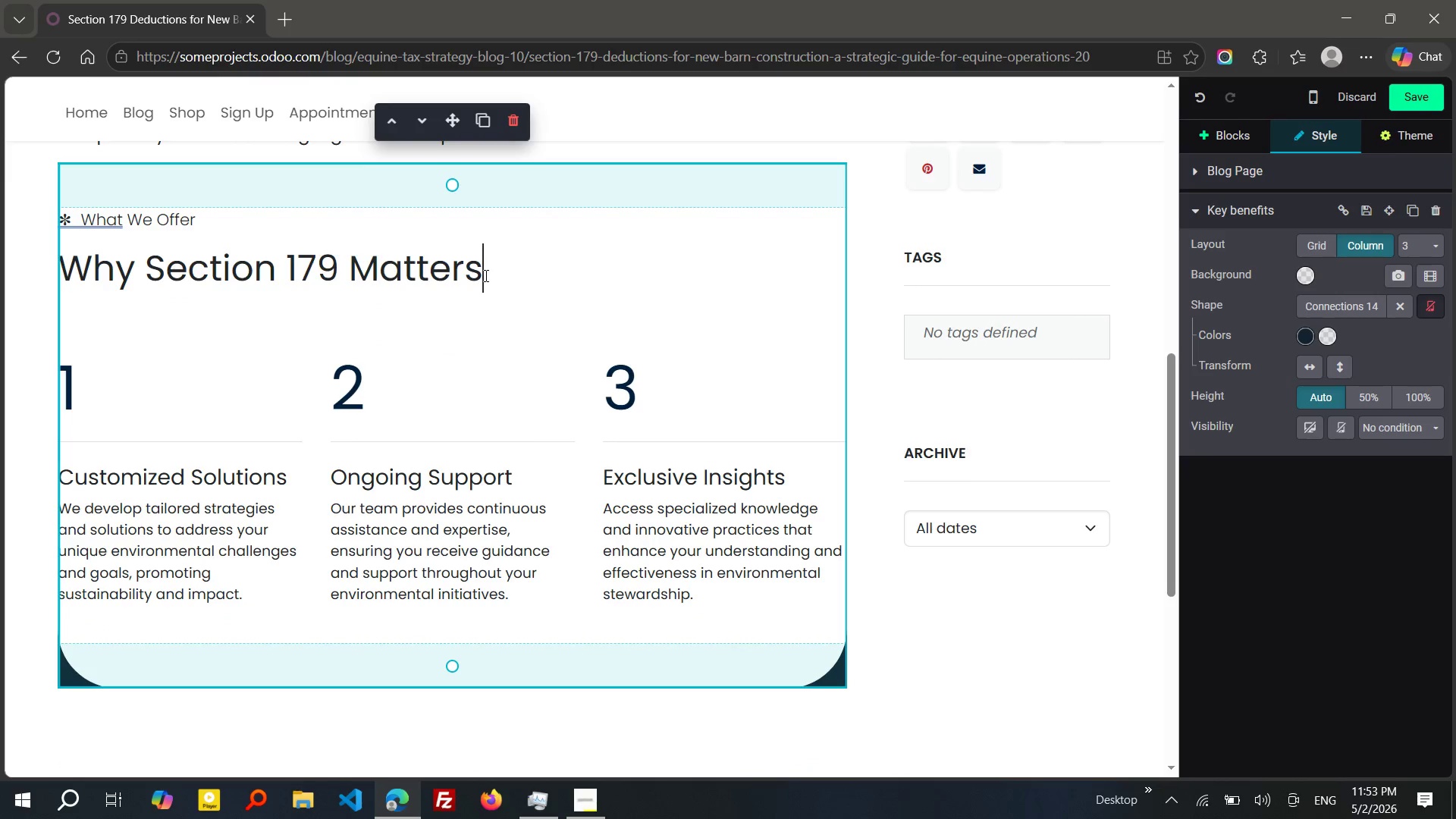 
left_click_drag(start_coordinate=[485, 275], to_coordinate=[55, 268])
 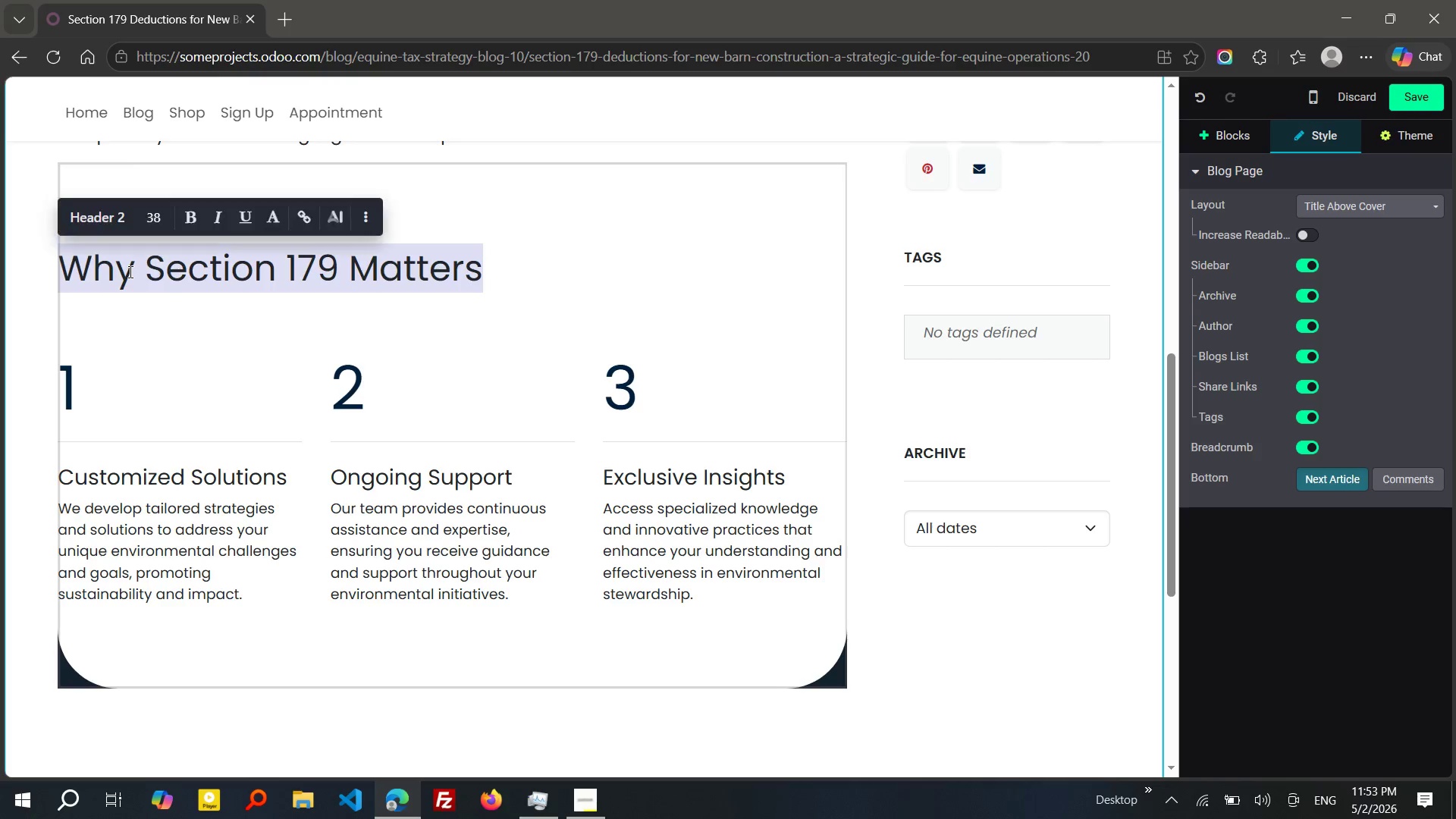 
left_click([129, 271])
 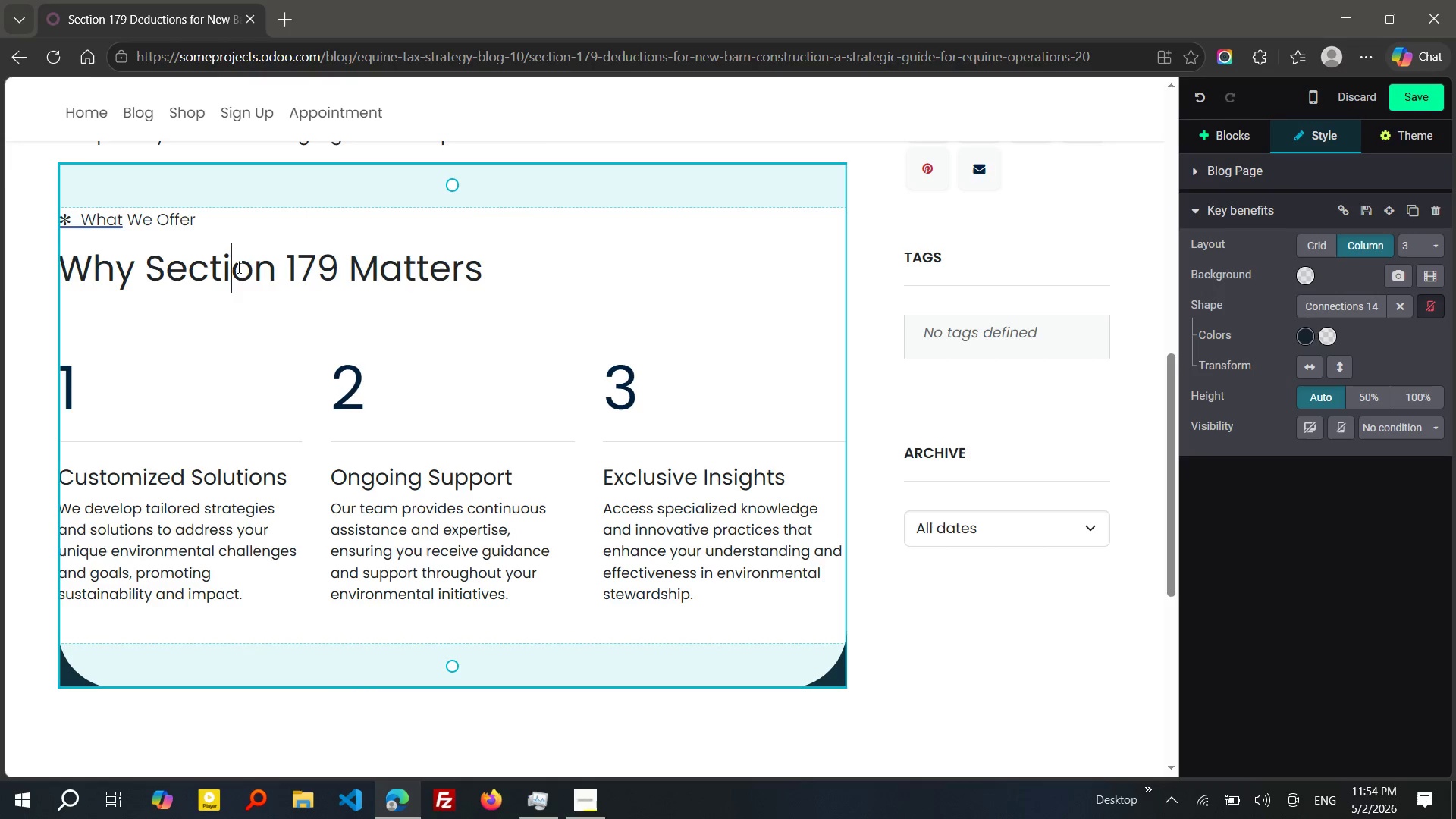 
left_click([237, 267])
 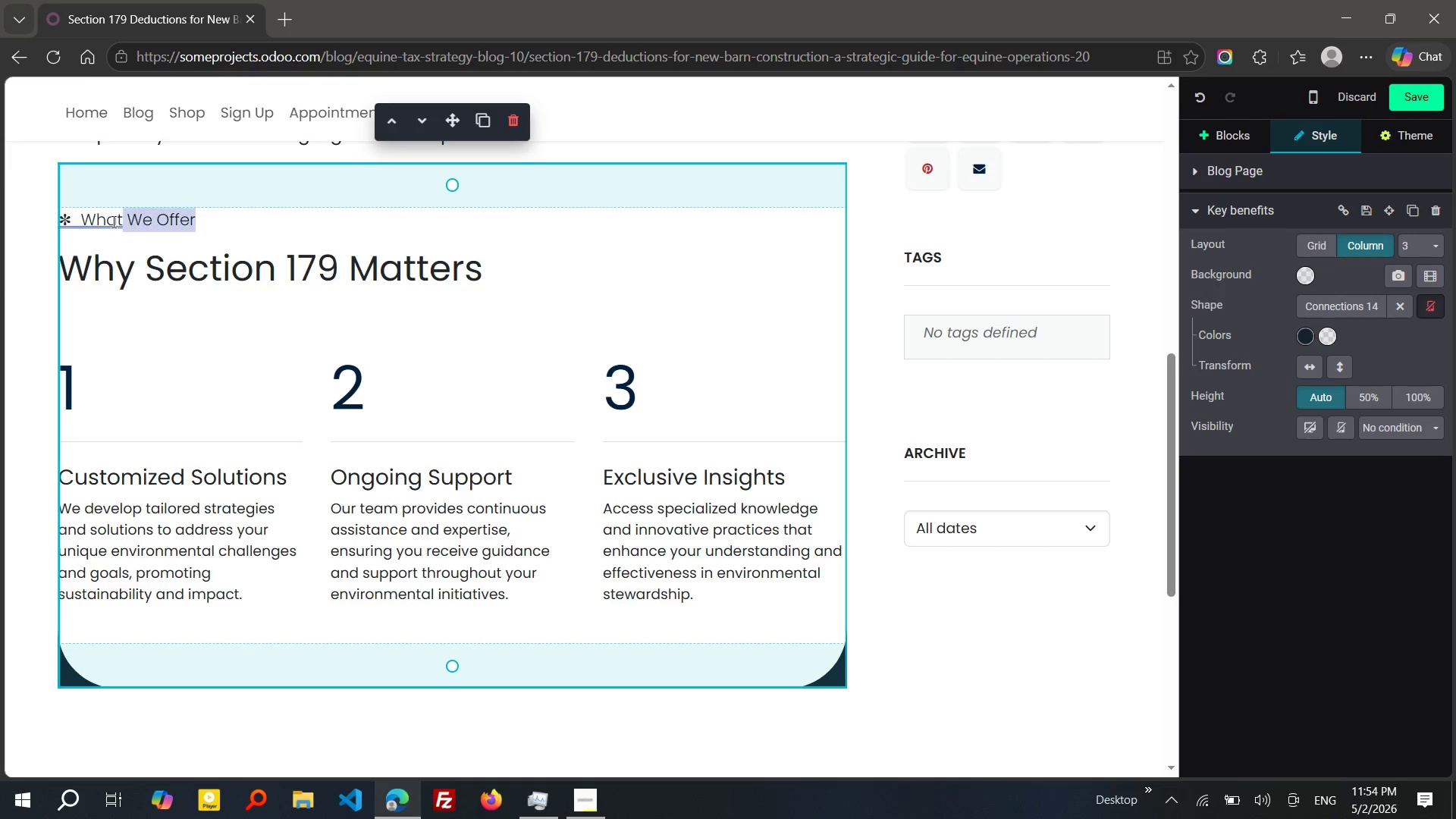 
left_click_drag(start_coordinate=[223, 230], to_coordinate=[63, 221])
 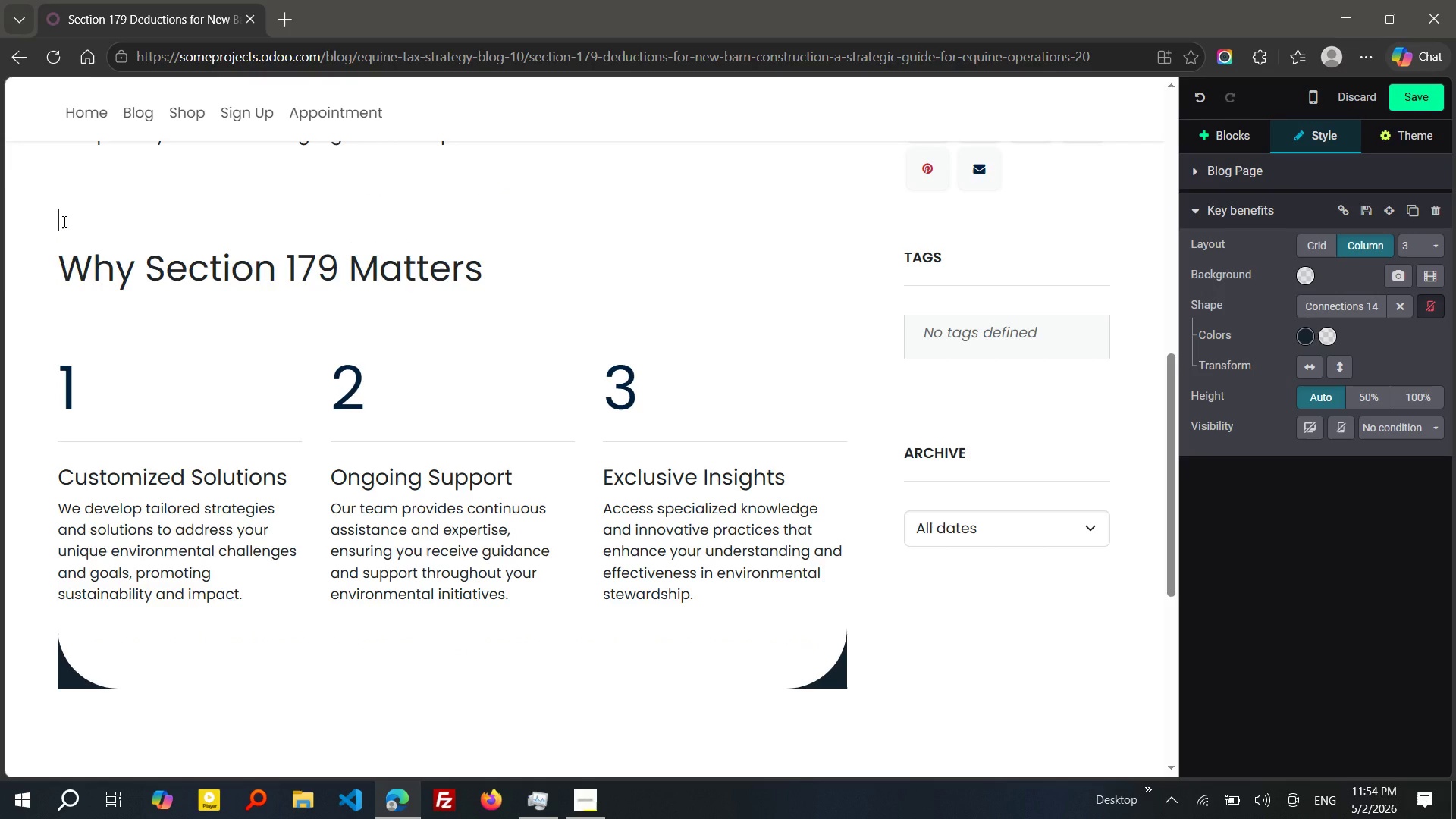 
key(Backspace)
 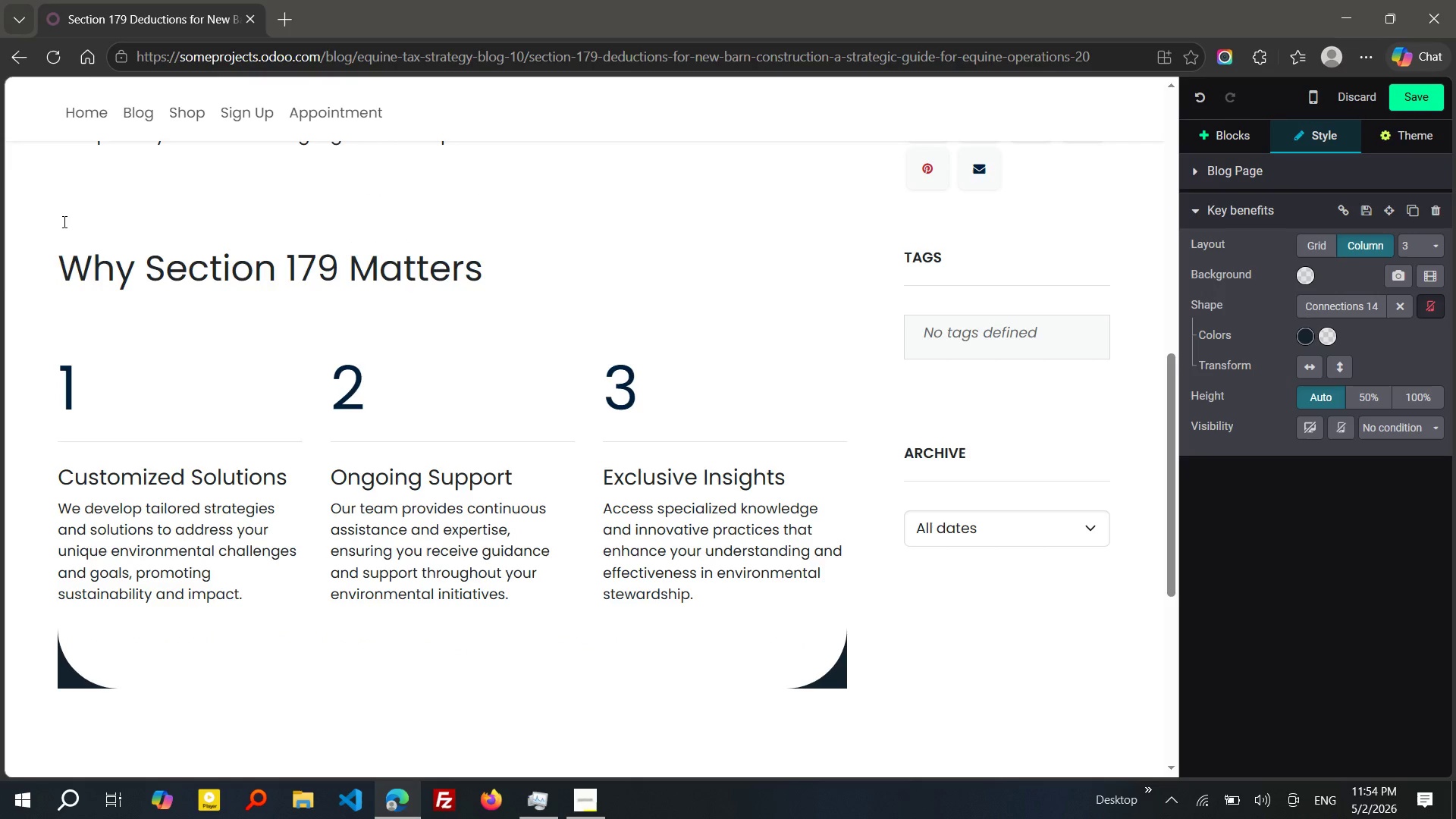 
key(Delete)
 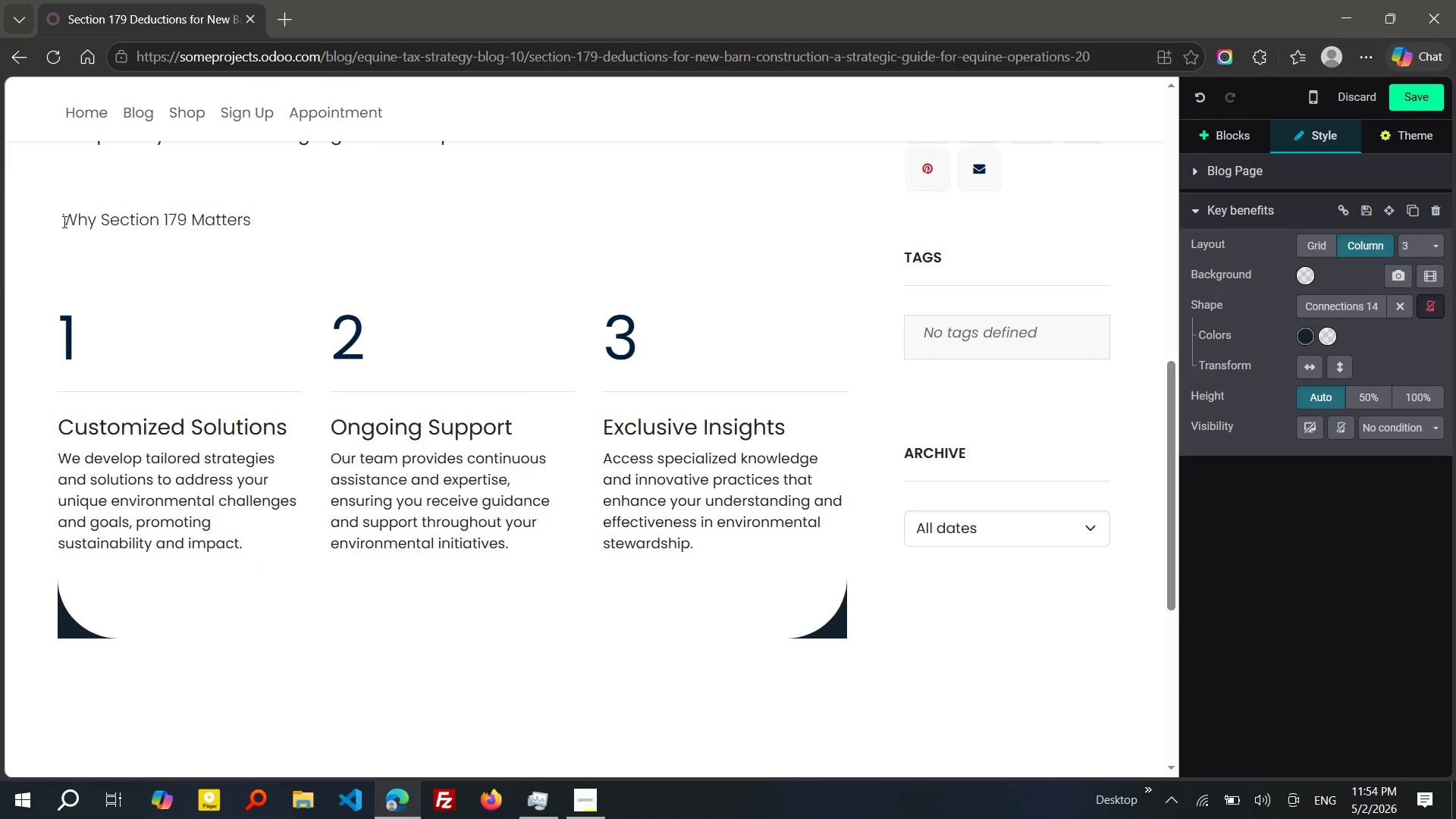 
key(Delete)
 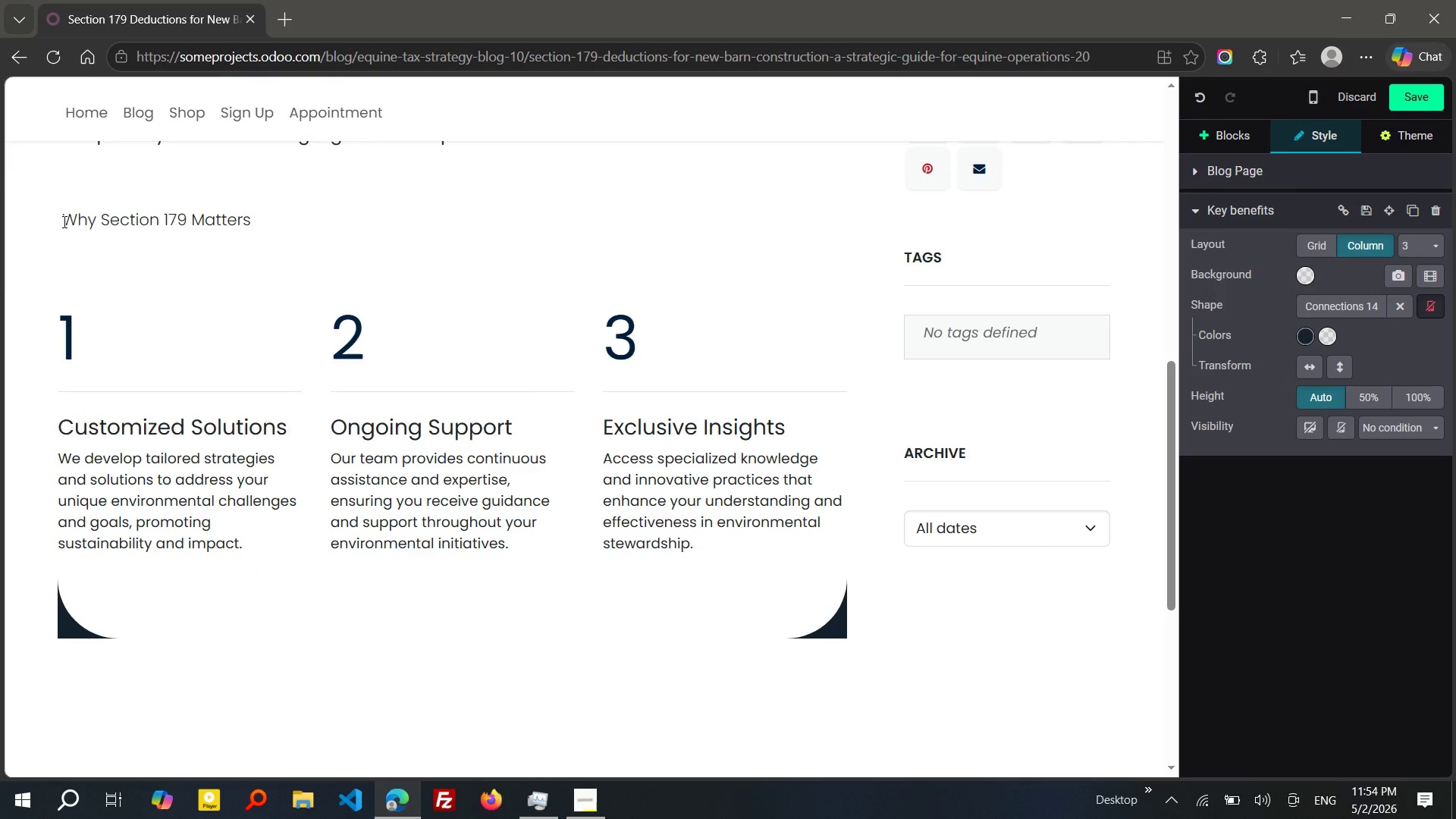 
key(Control+Z)
 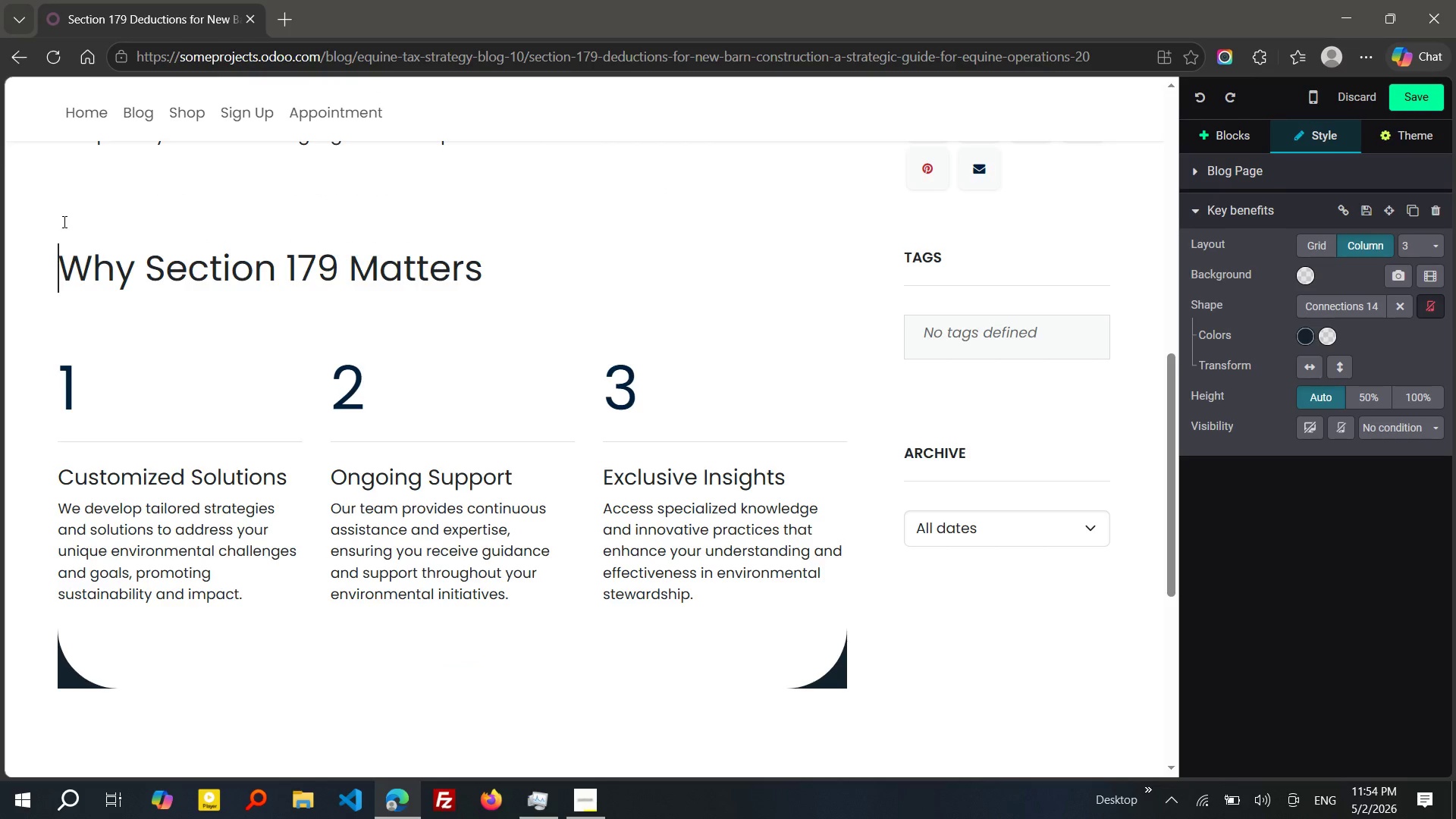 
key(Control+ArrowDown)
 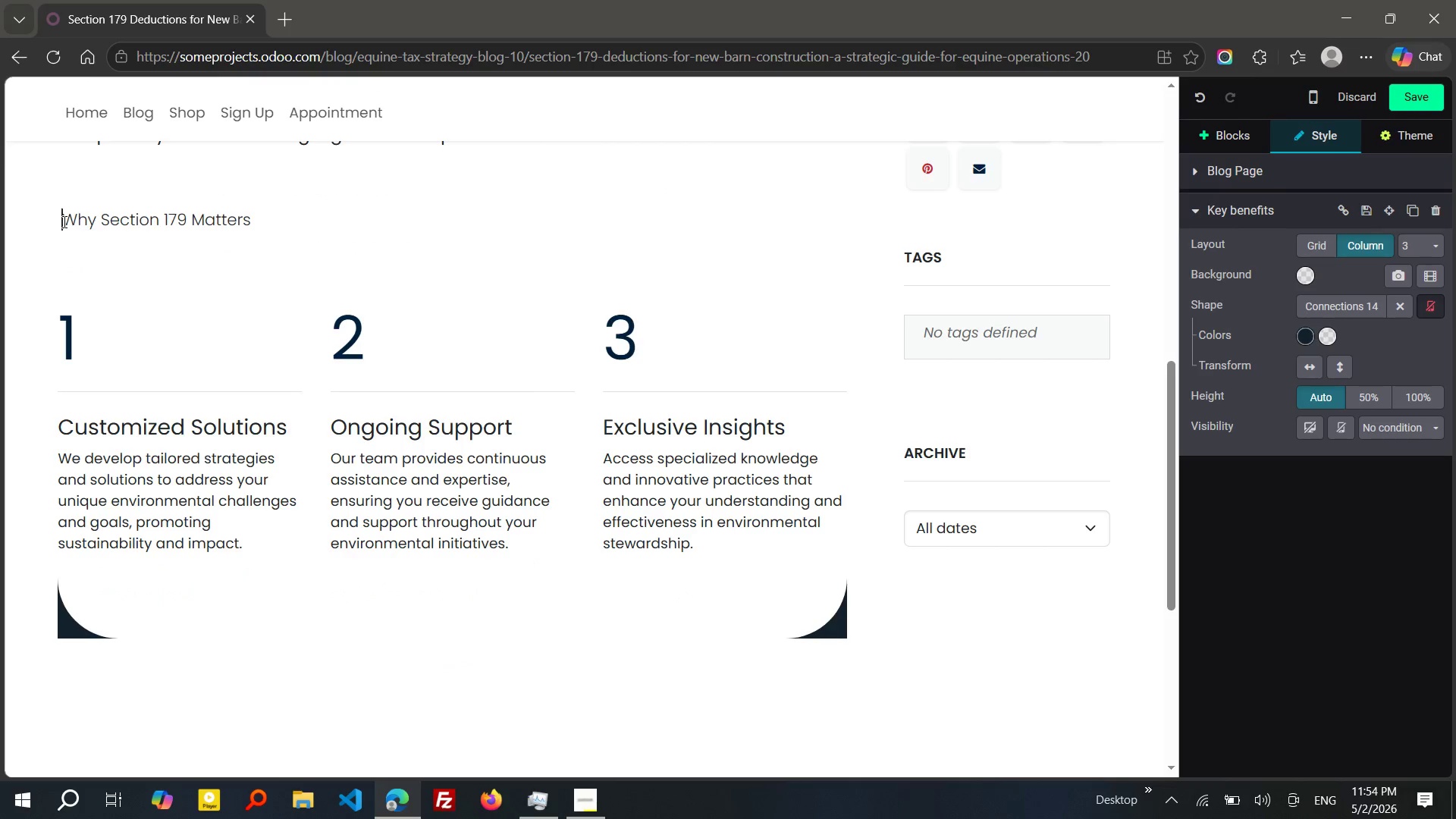 
key(Backspace)
 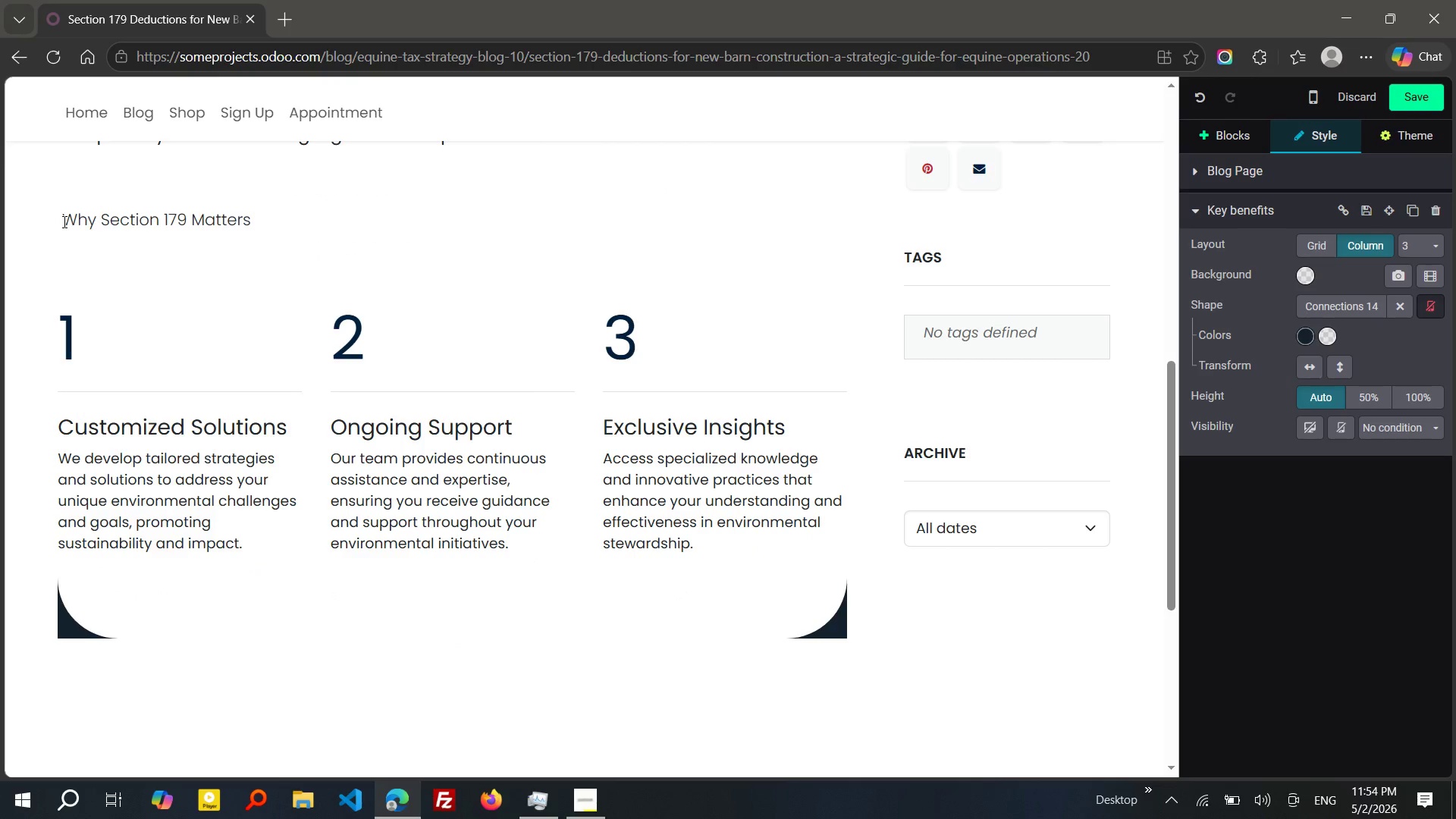 
key(Shift+ArrowDown)
 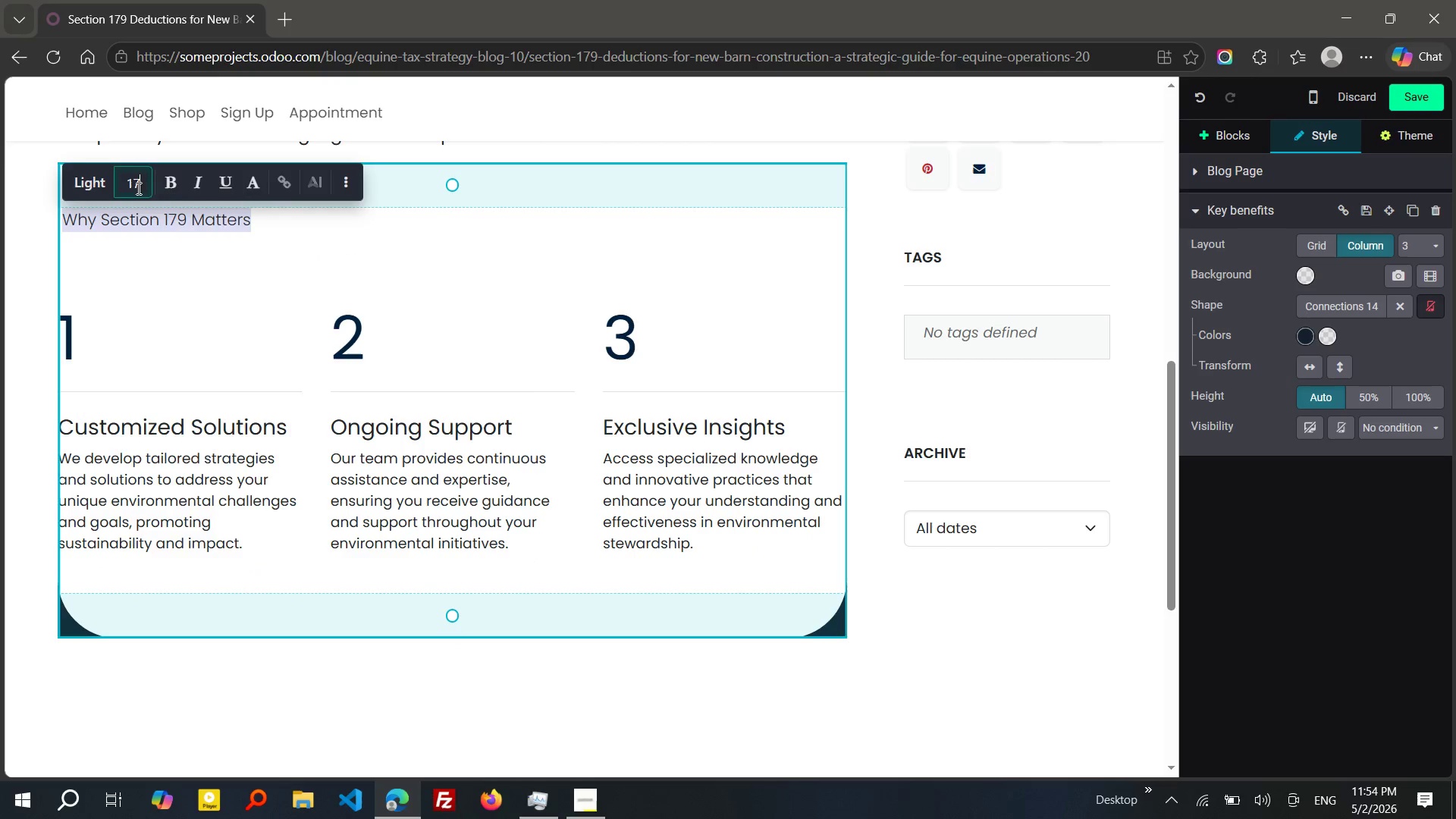 
left_click([137, 188])
 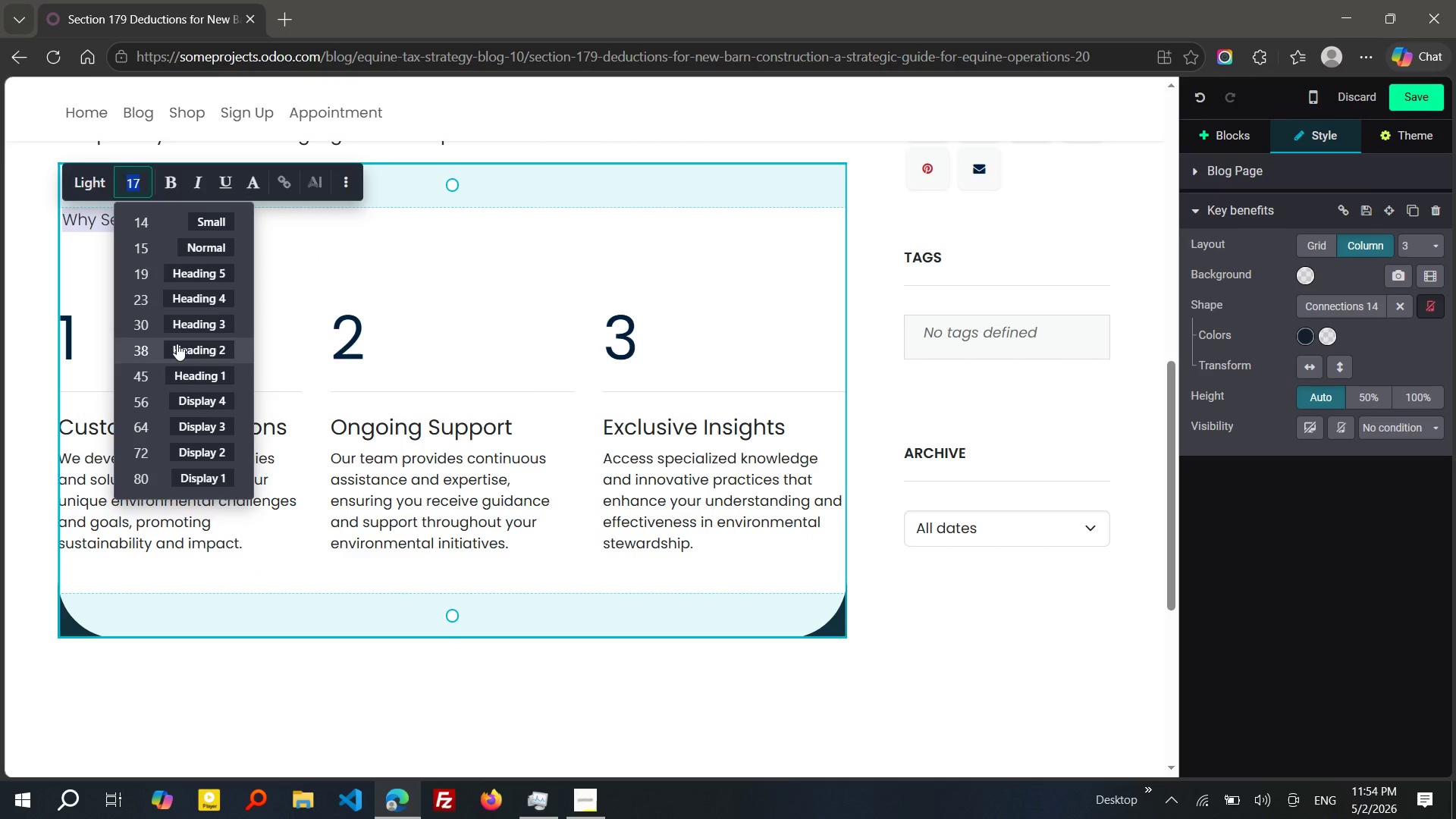 
left_click([177, 344])
 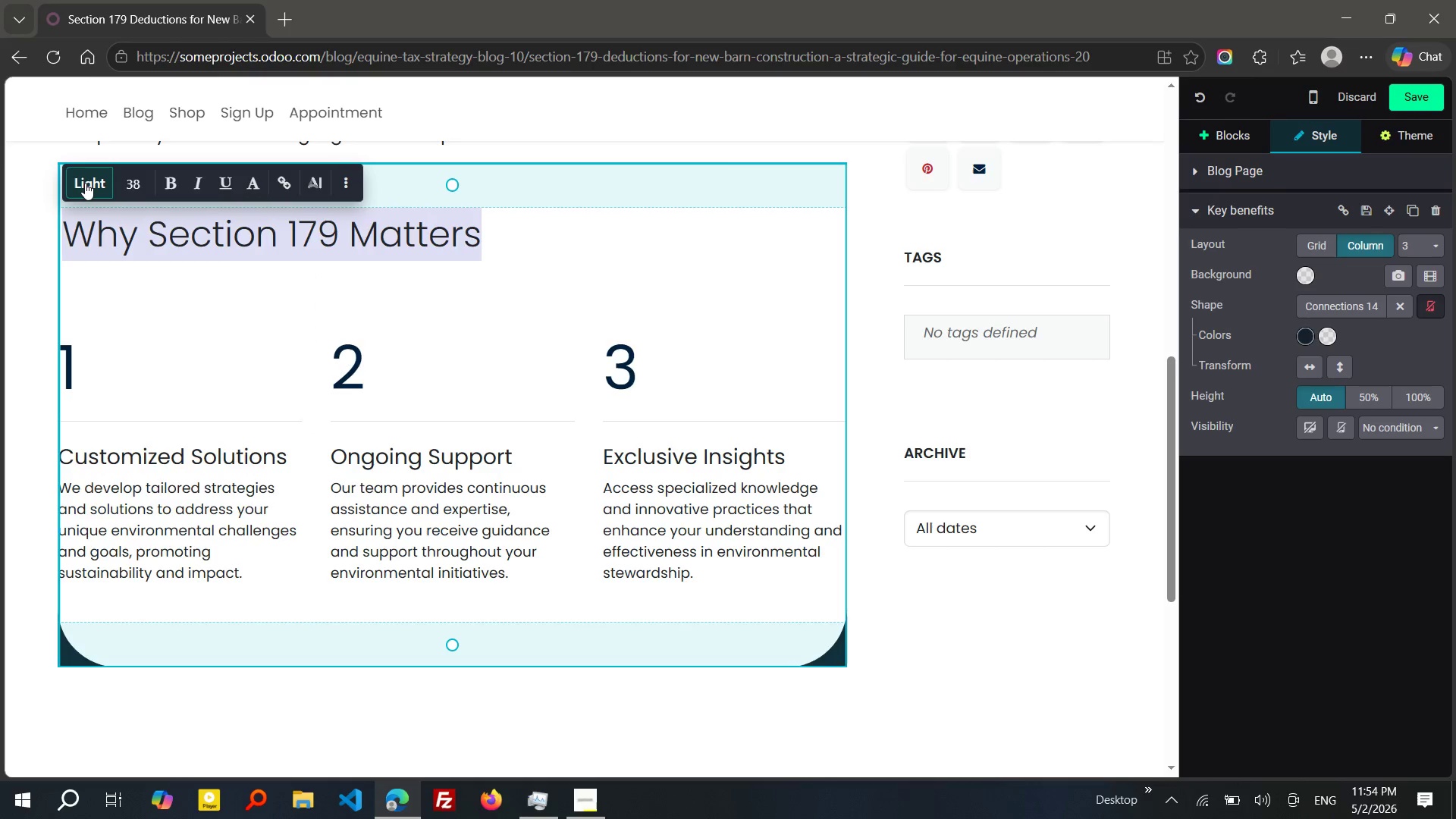 
left_click([85, 183])
 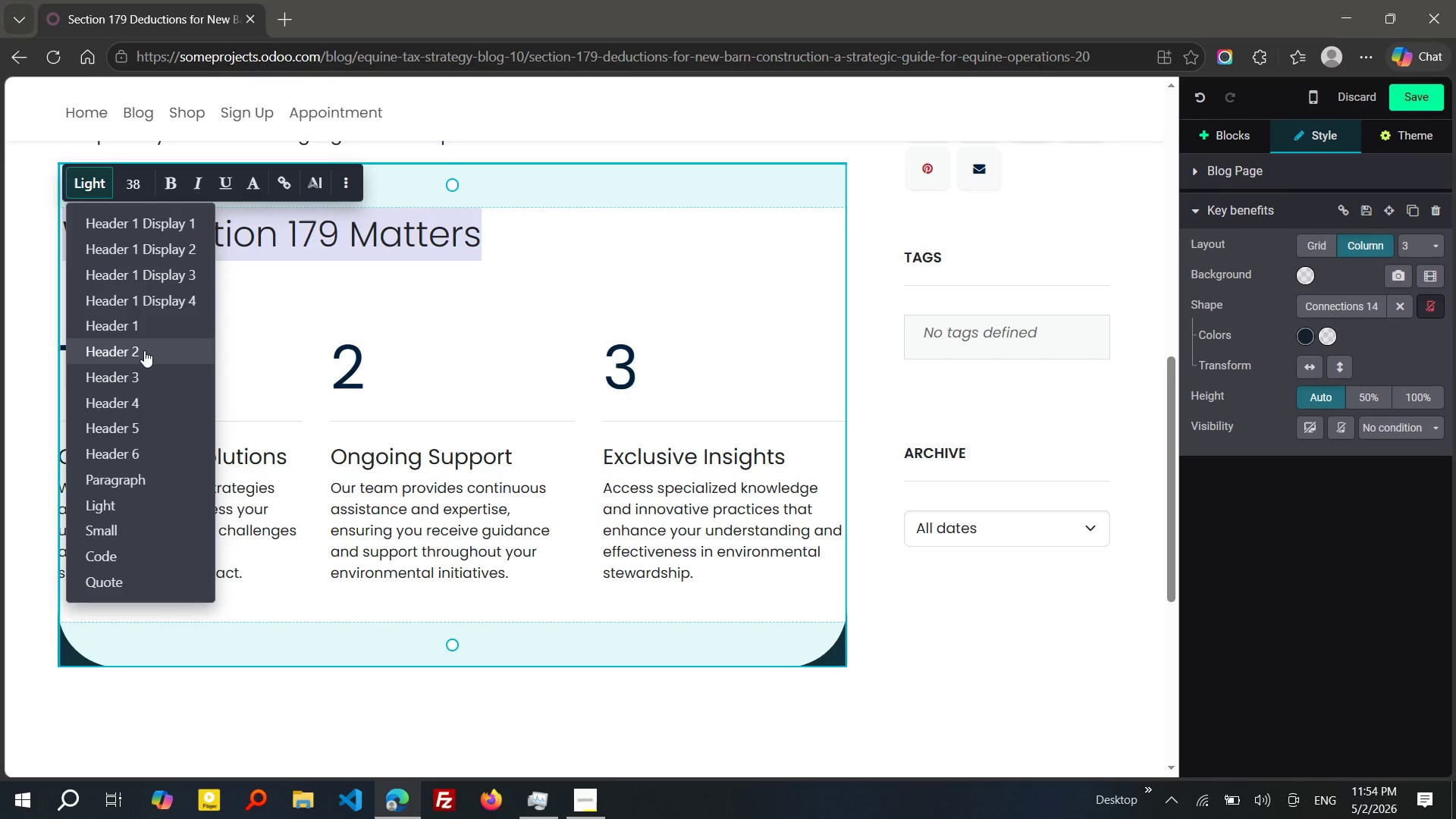 
left_click([144, 350])
 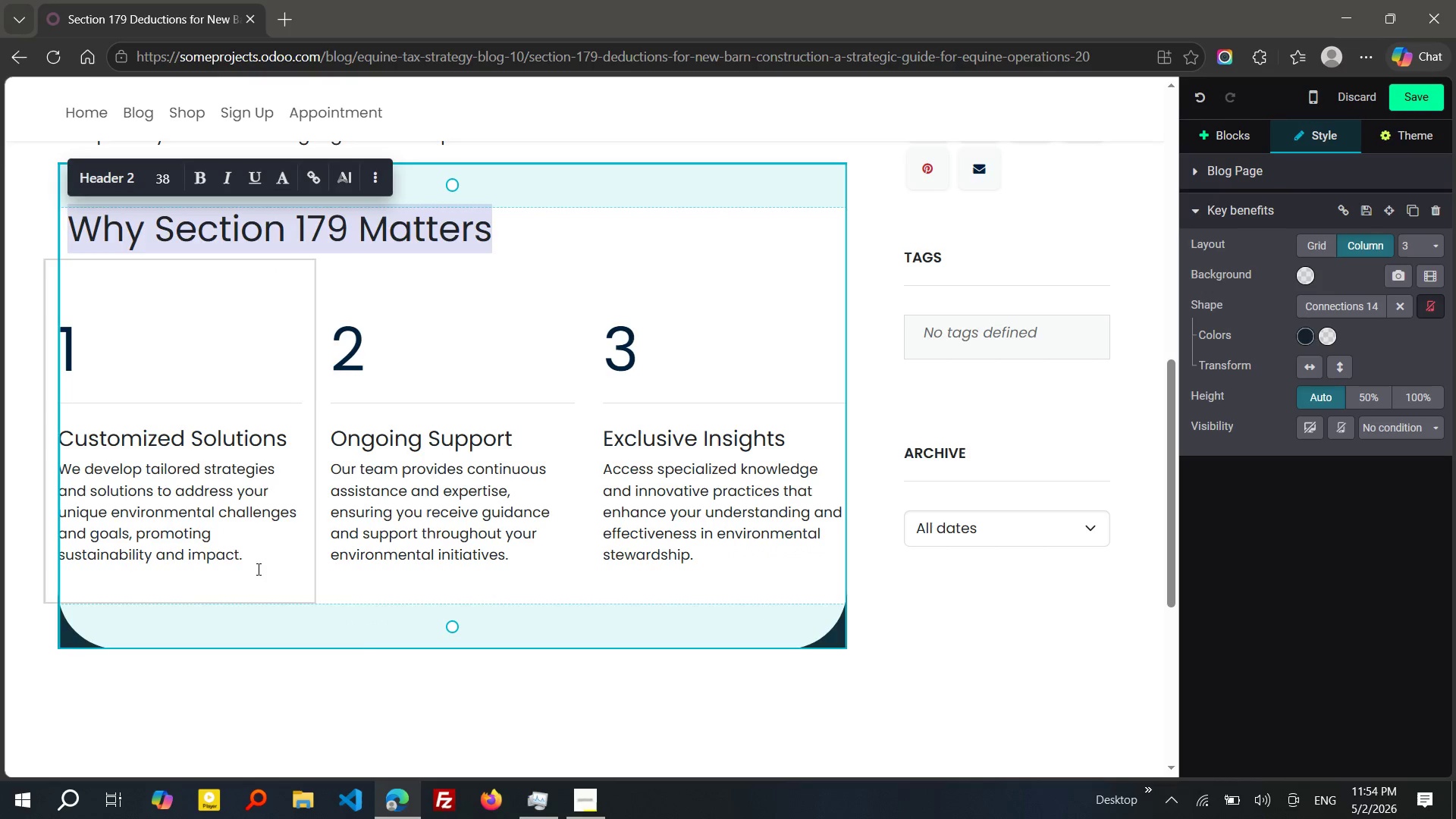 
wait(6.42)
 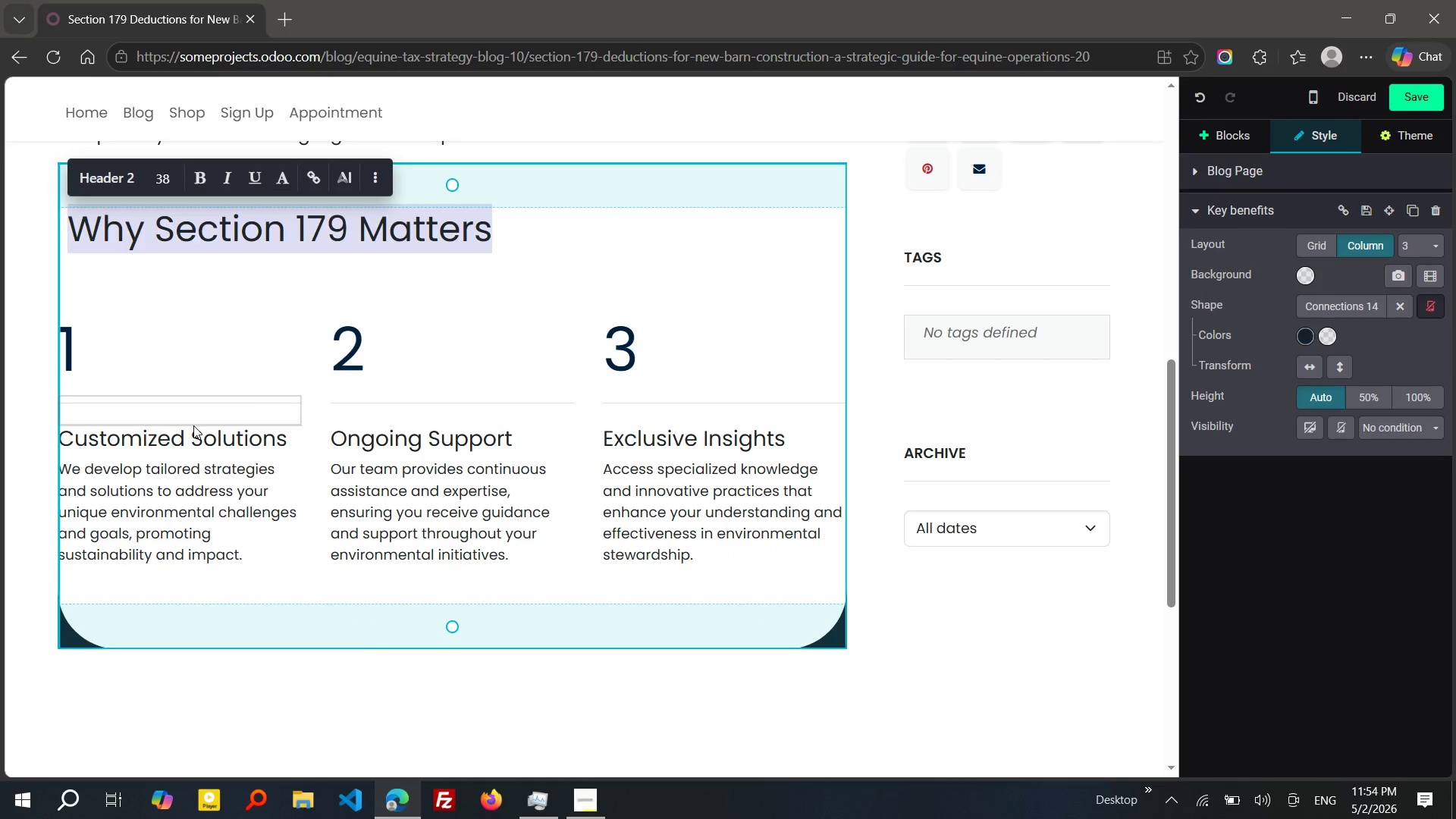 
left_click_drag(start_coordinate=[293, 441], to_coordinate=[63, 436])
 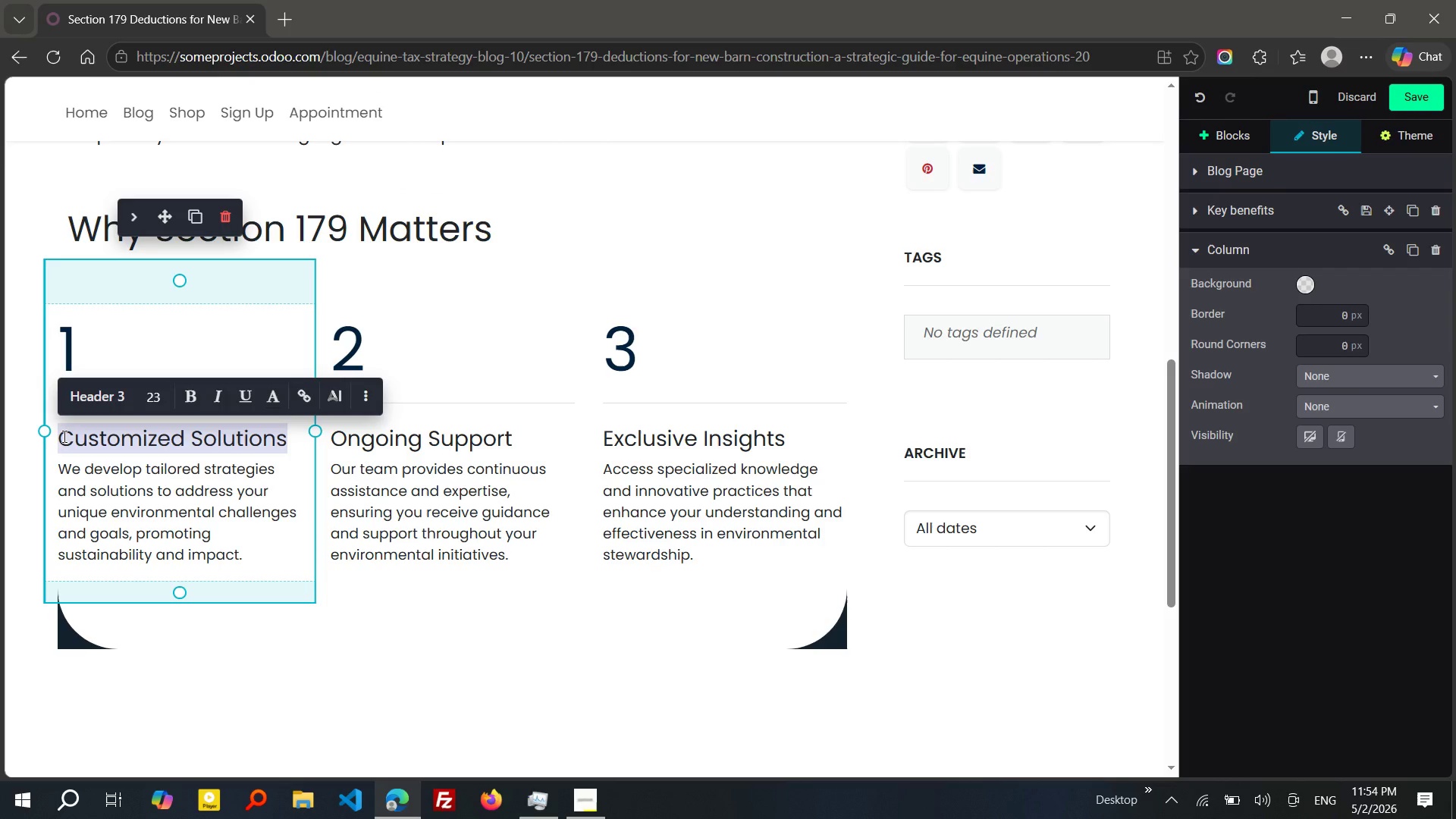 
wait(8.77)
 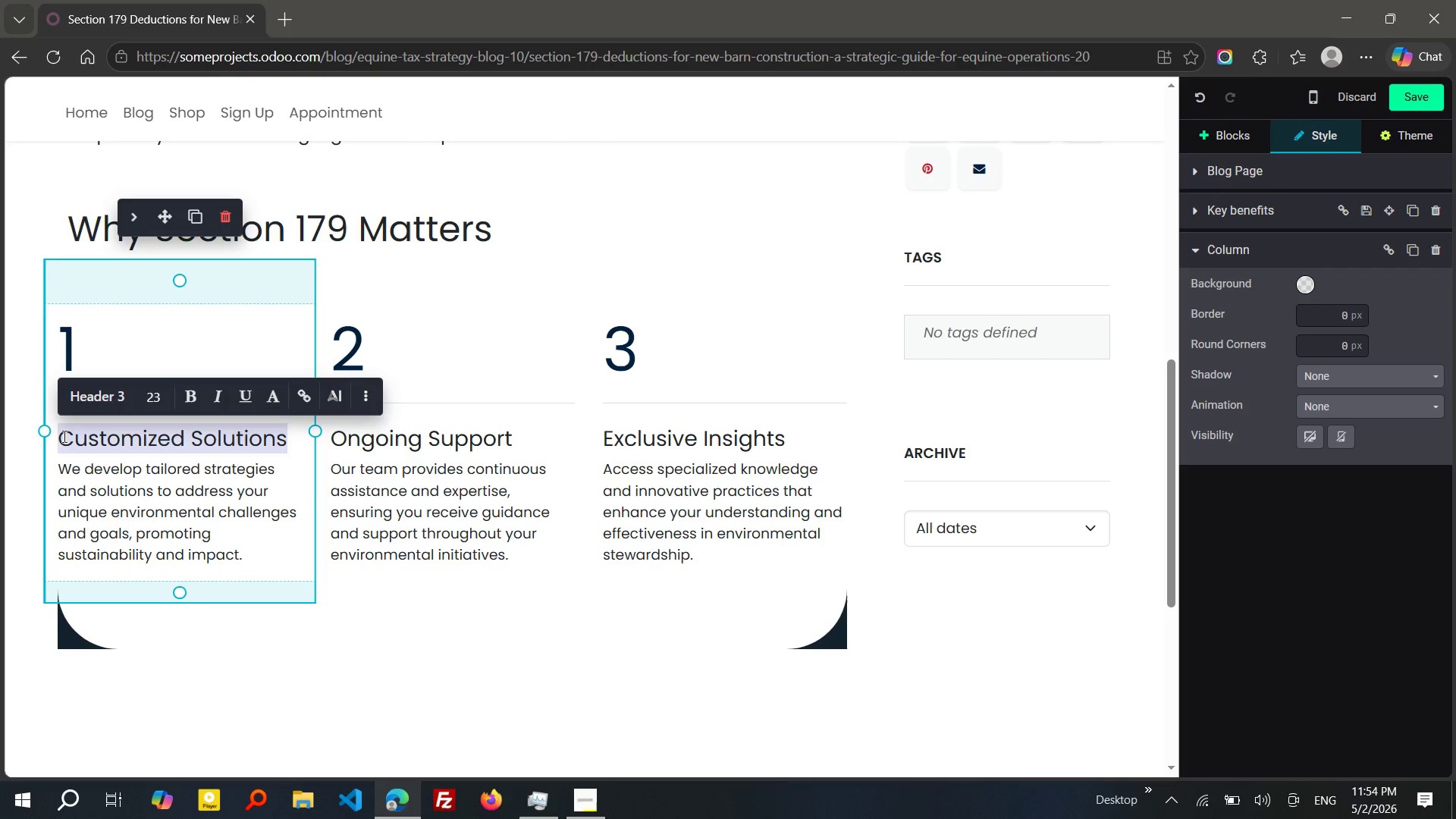 
type(IMMEdiate TAX SAVINGs)
 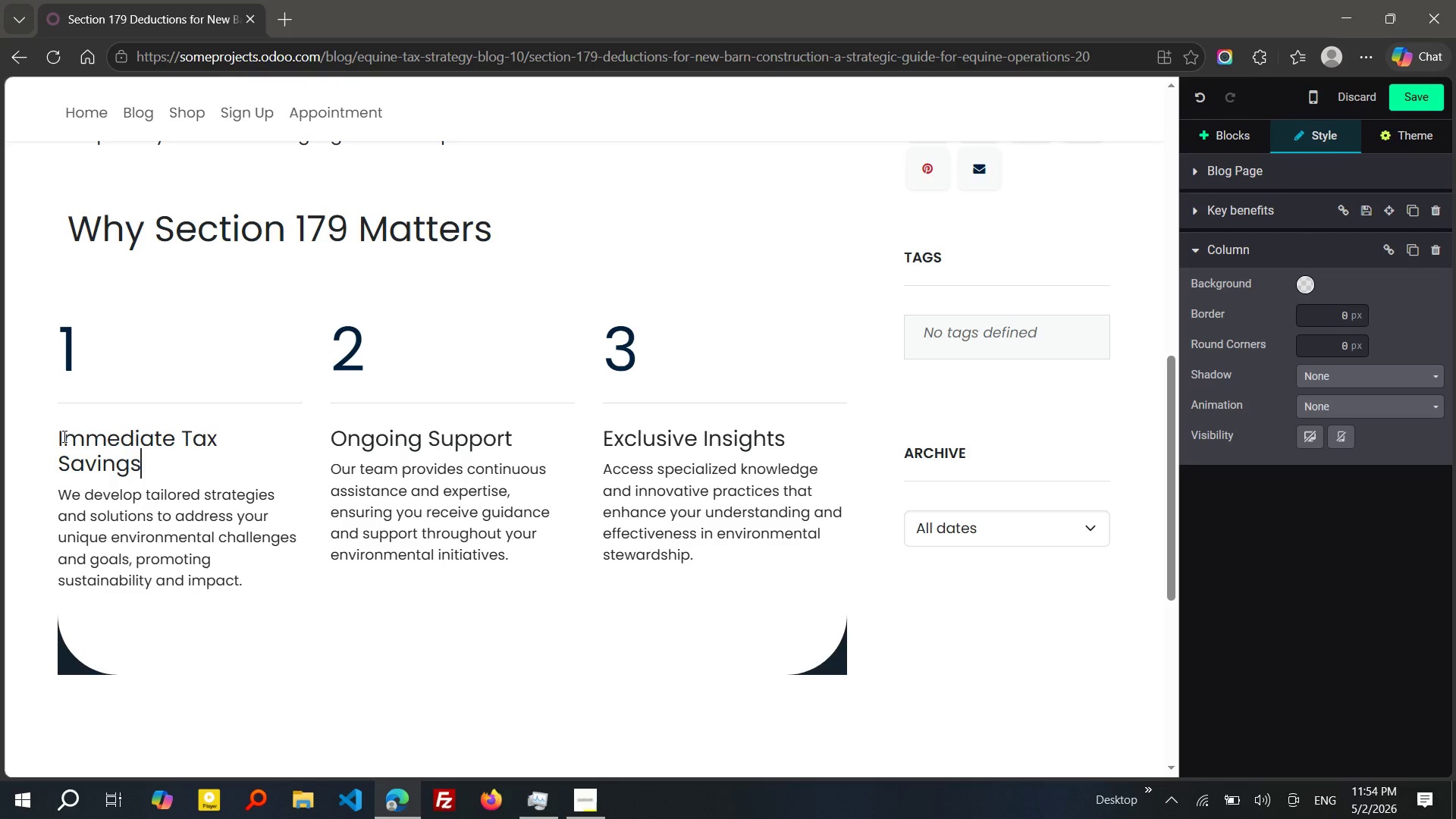 
wait(22.62)
 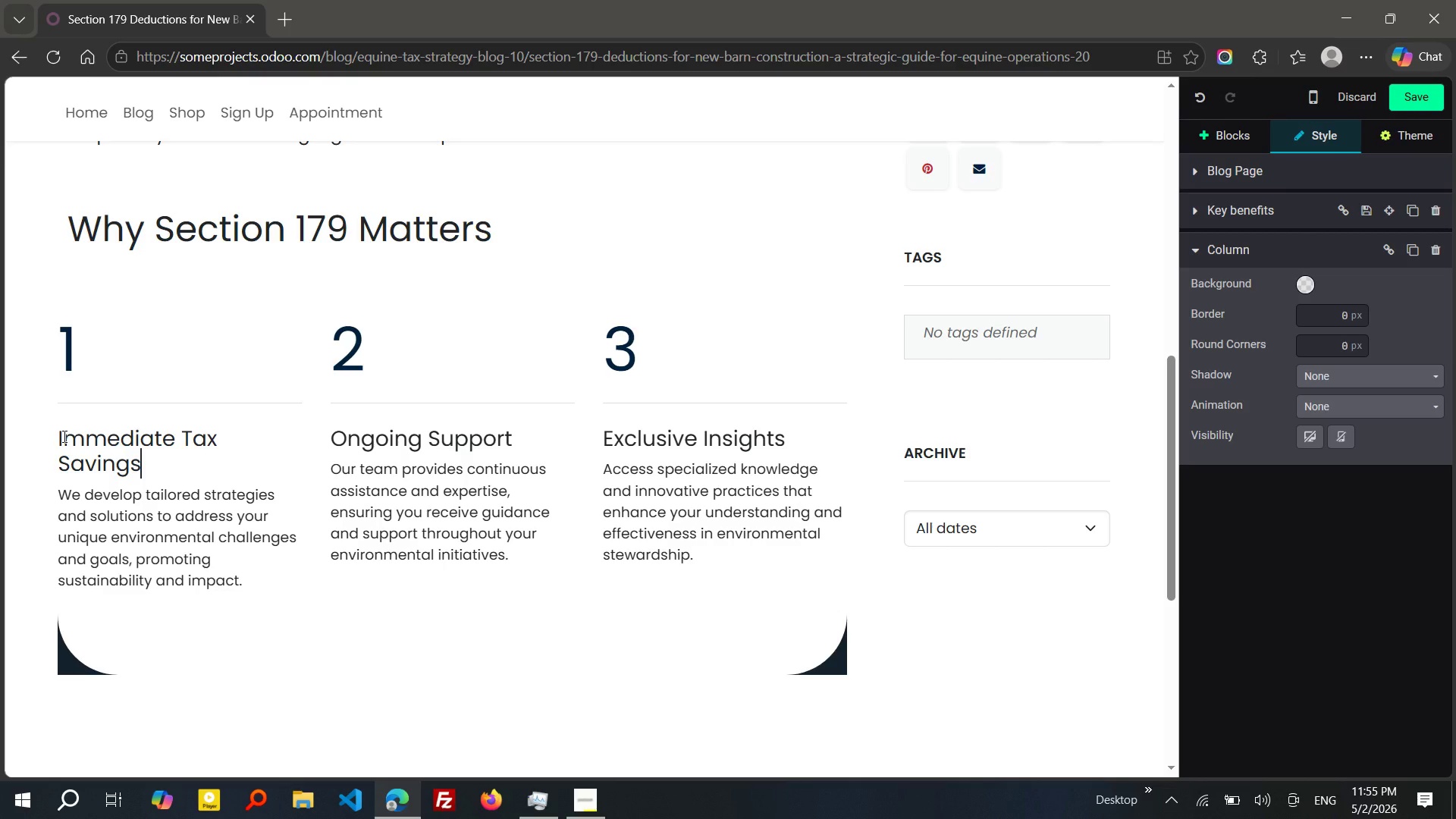 
left_click_drag(start_coordinate=[247, 578], to_coordinate=[42, 505])
 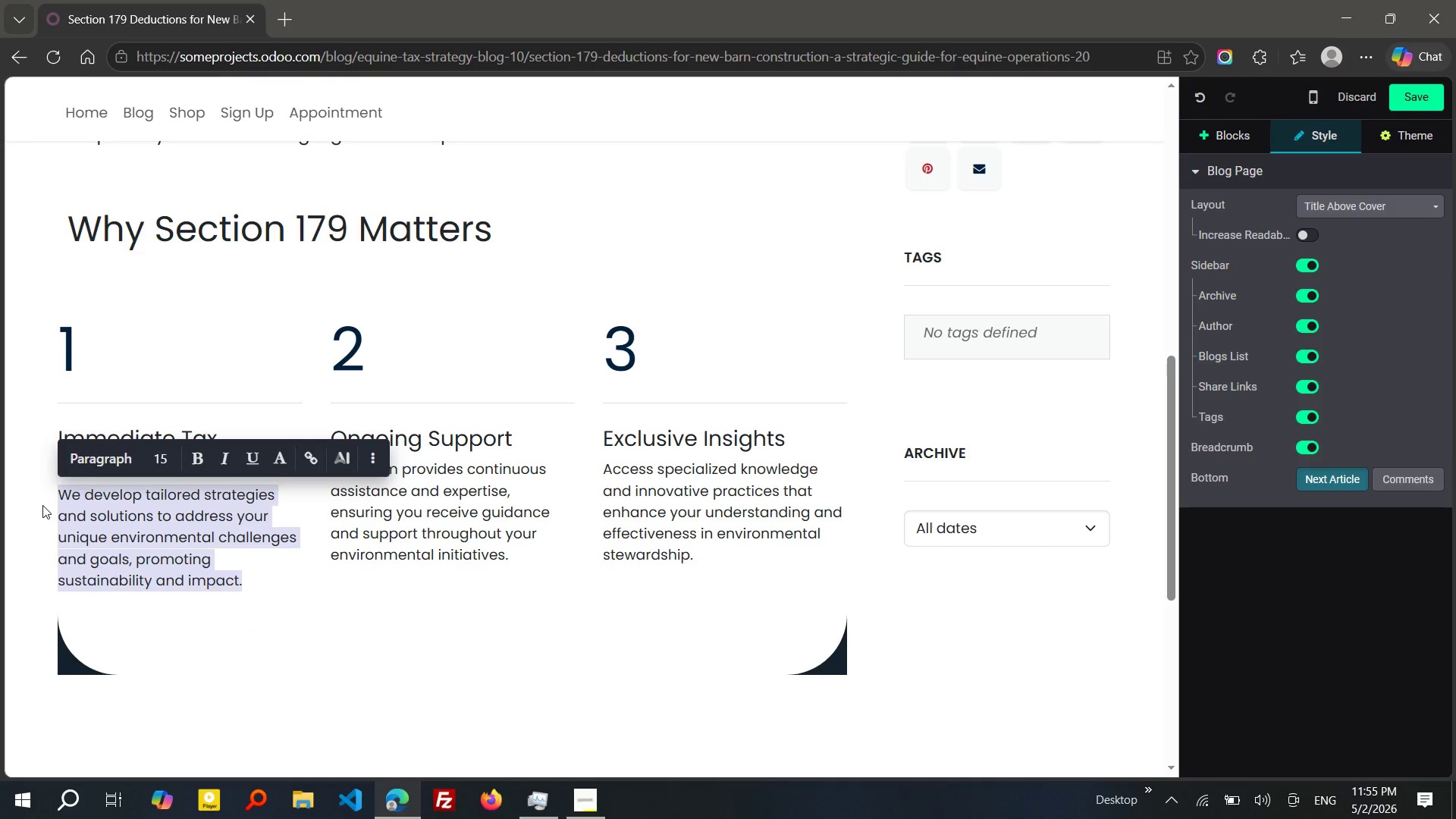 
type(dEDUct a large portion of )
 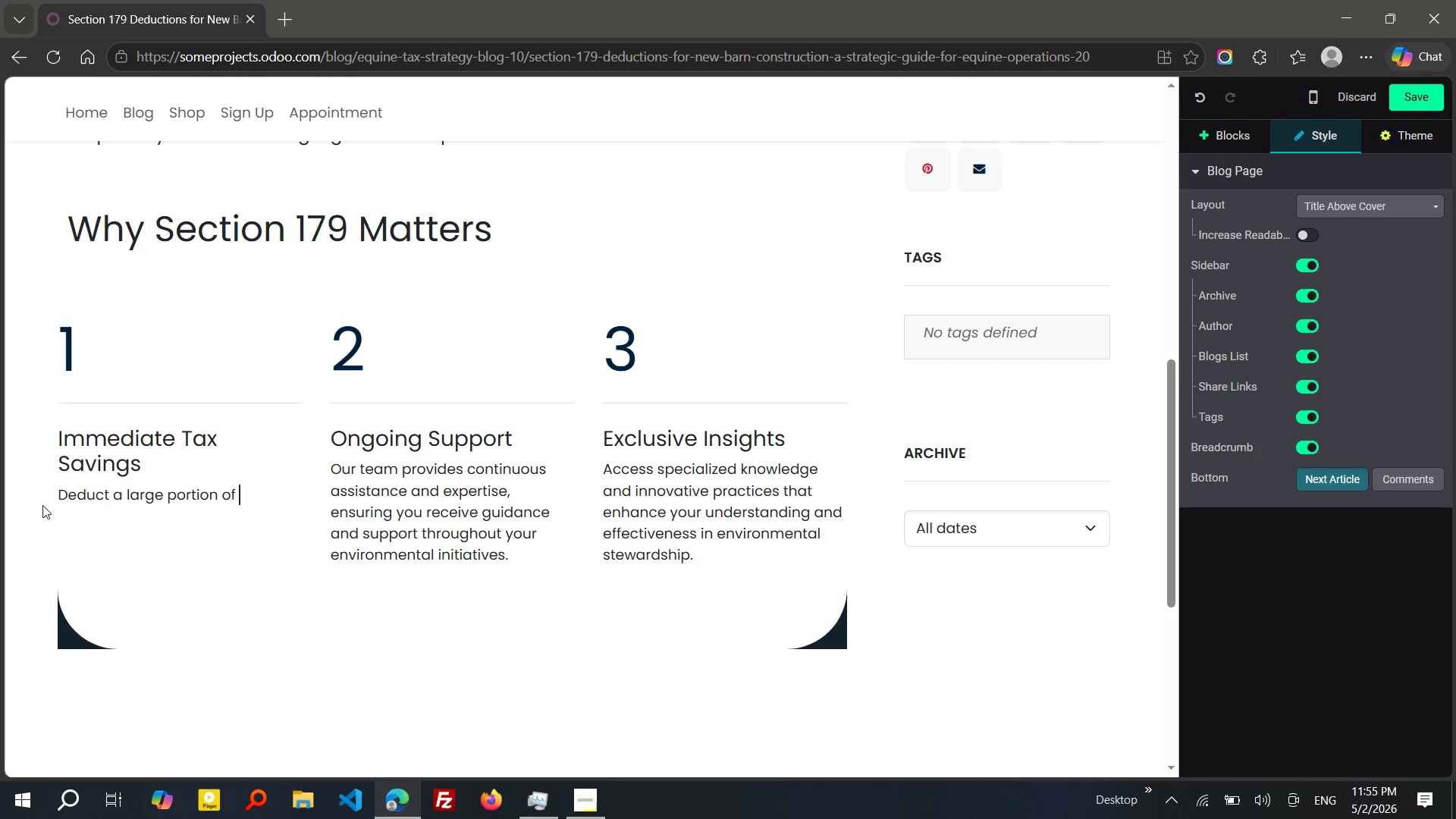 
wait(5.16)
 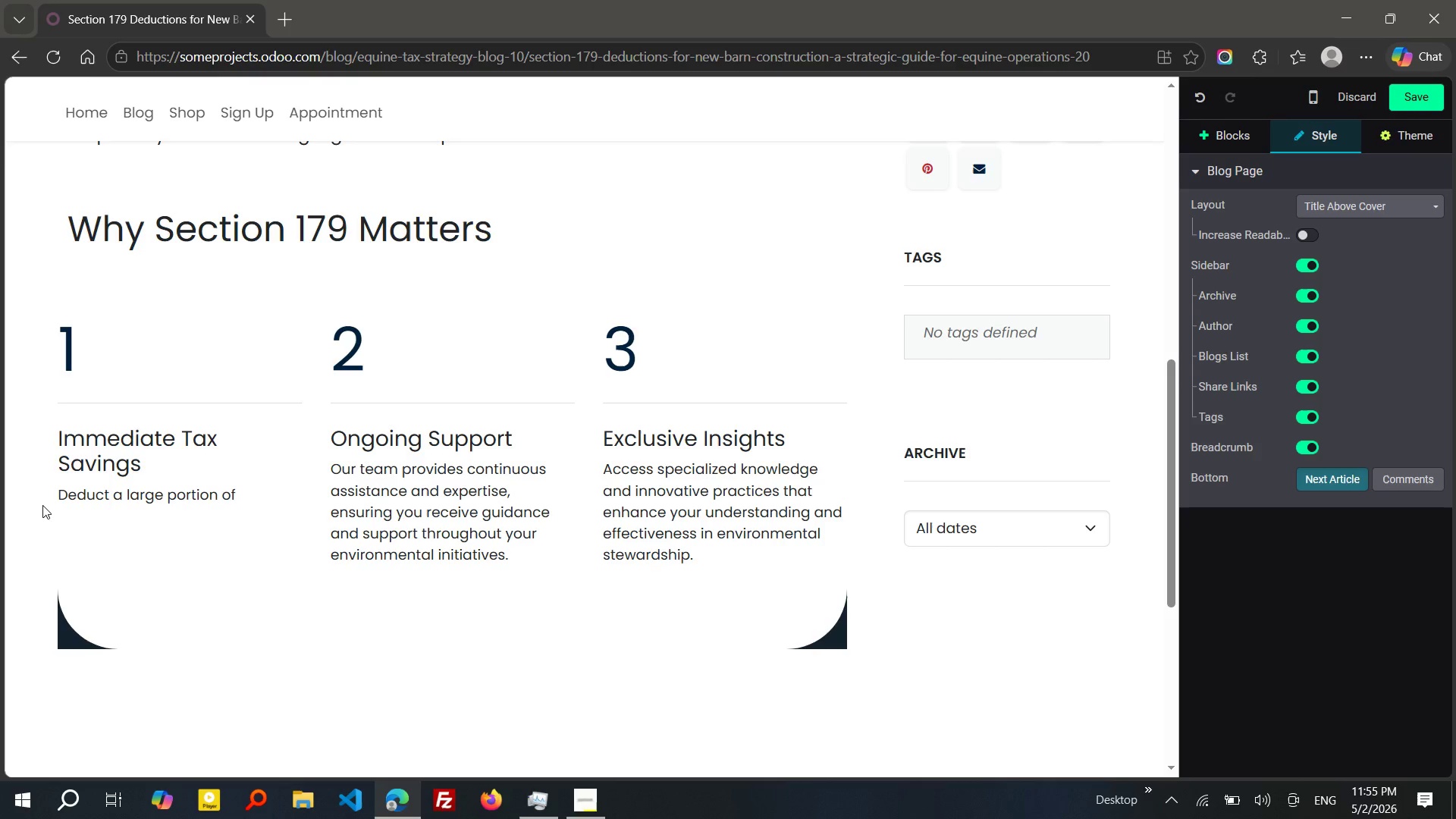 
type(constructon )
key(Tab)
type( upfront, reducing your)
 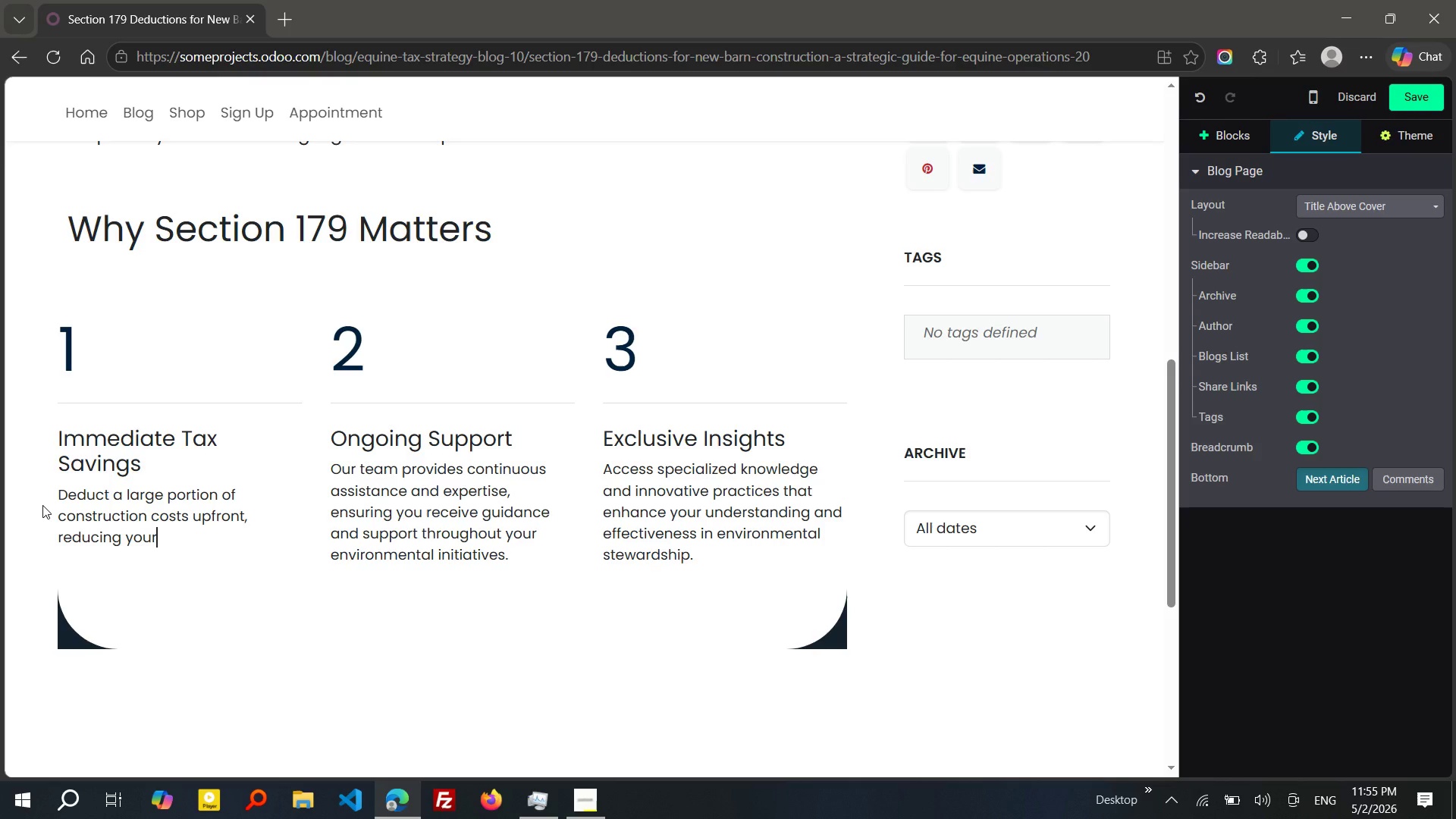 
type( taxable income quickly,)
key(Backspace)
type(.)
 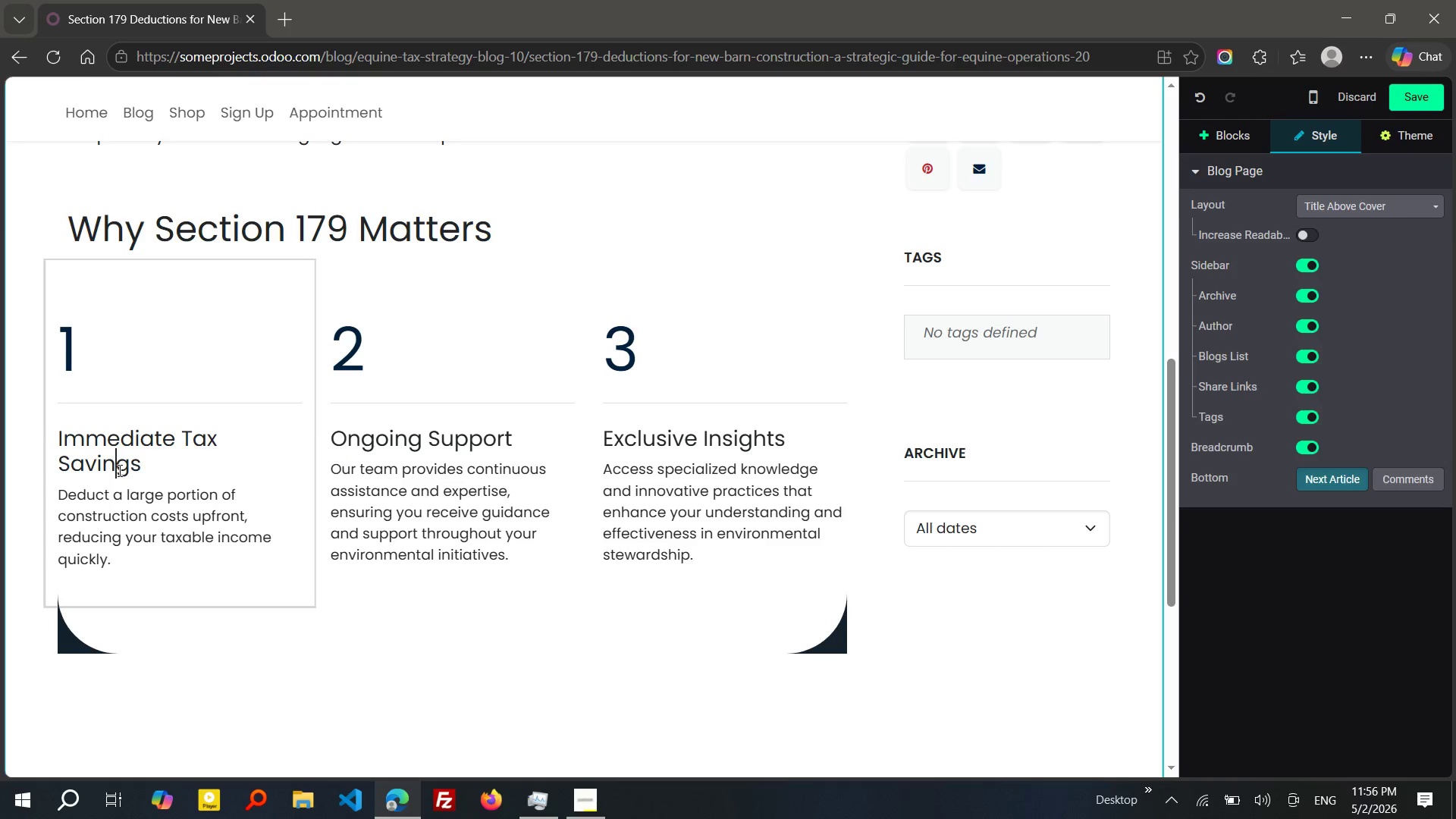 
double_click([118, 470])
 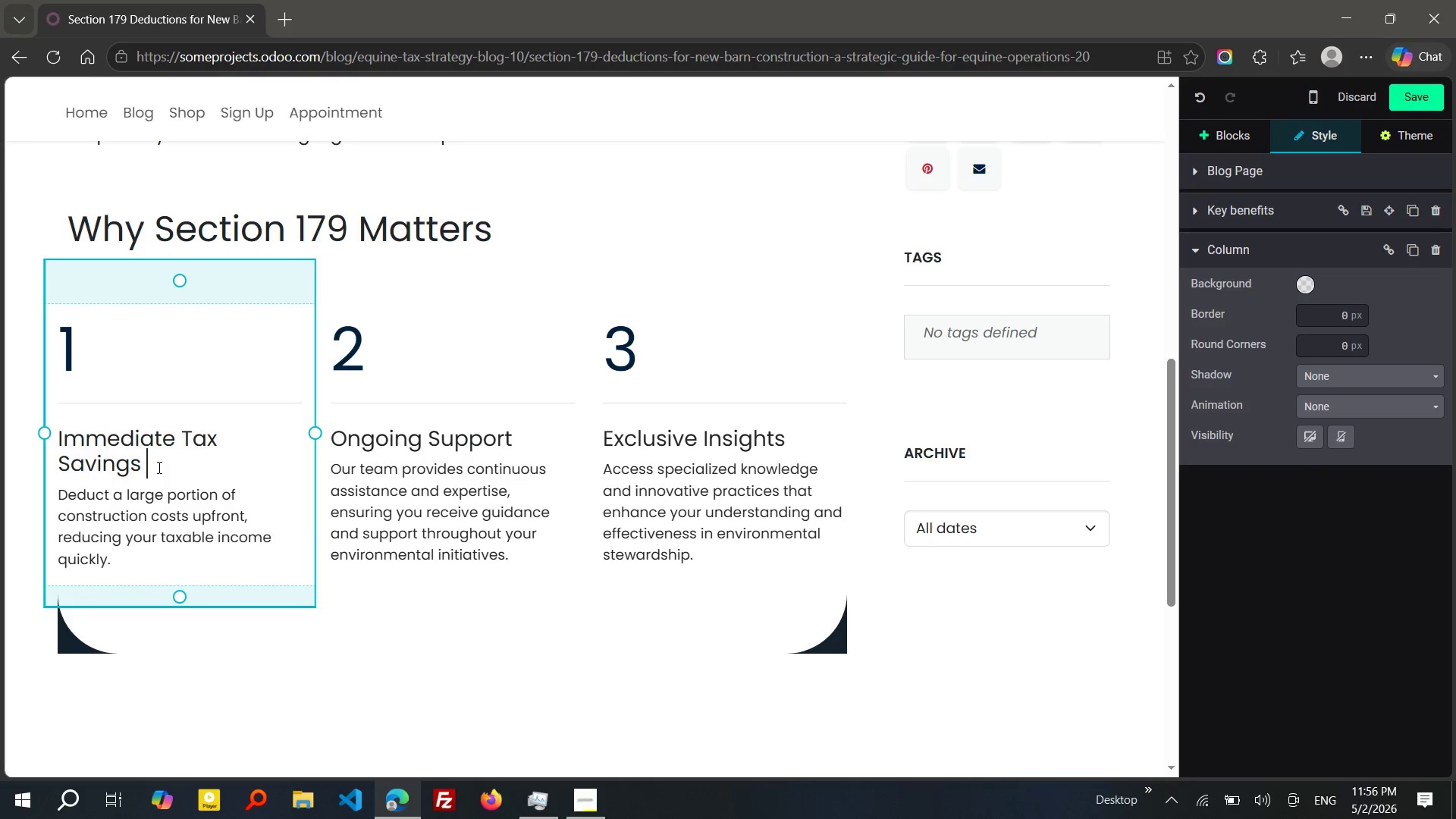 
left_click([158, 467])
 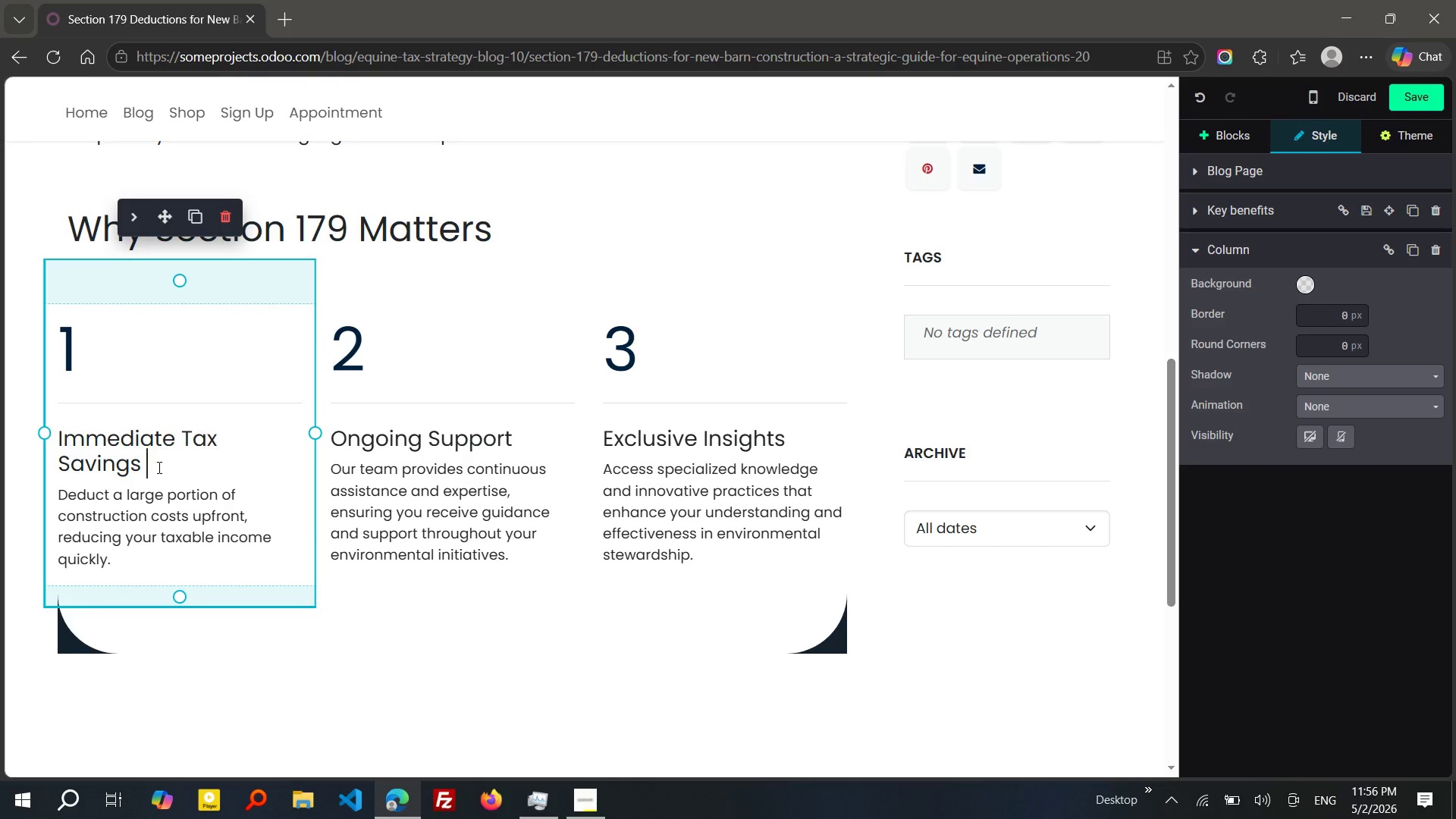 
left_click([158, 467])
 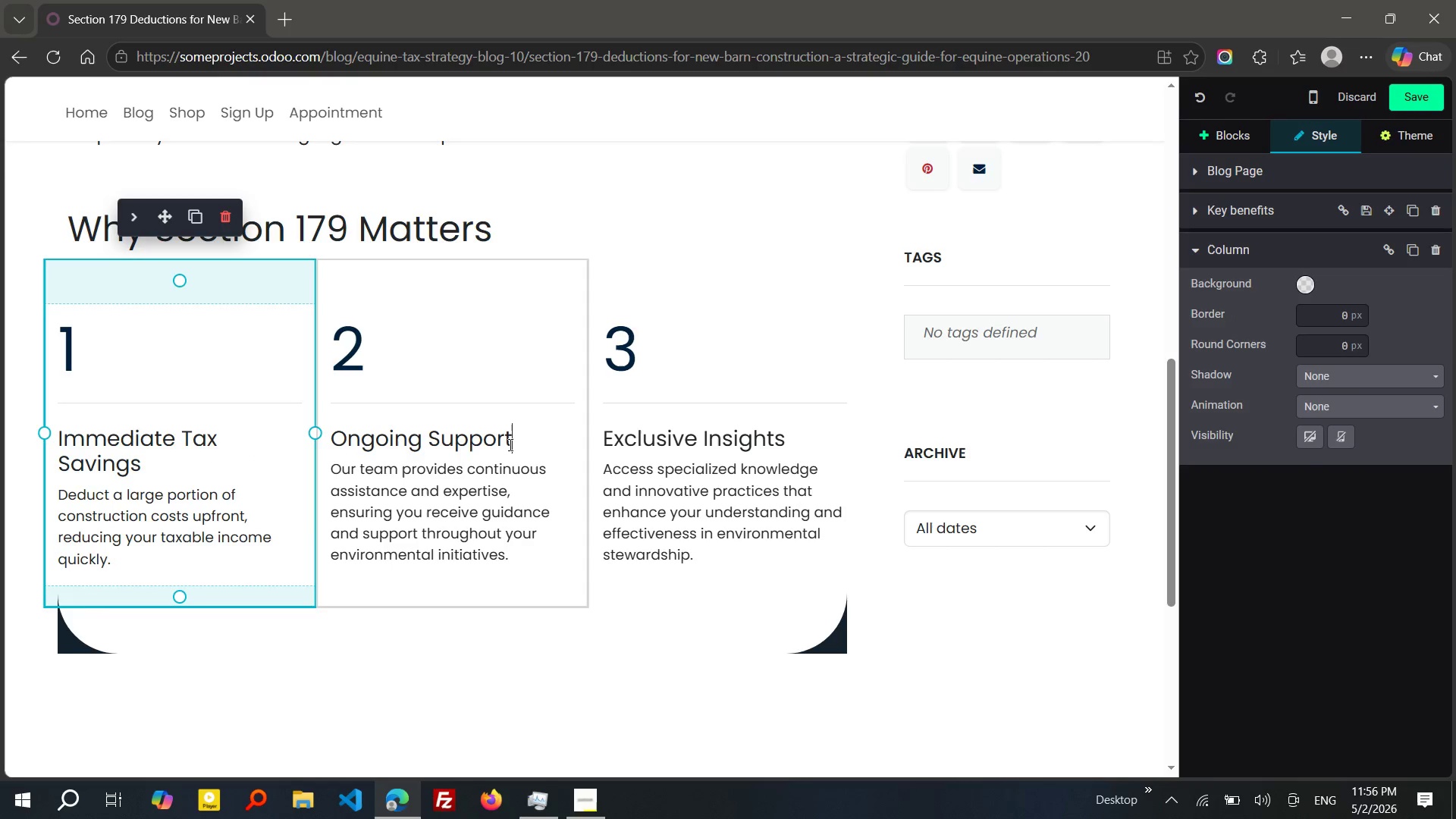 
left_click_drag(start_coordinate=[509, 444], to_coordinate=[337, 444])
 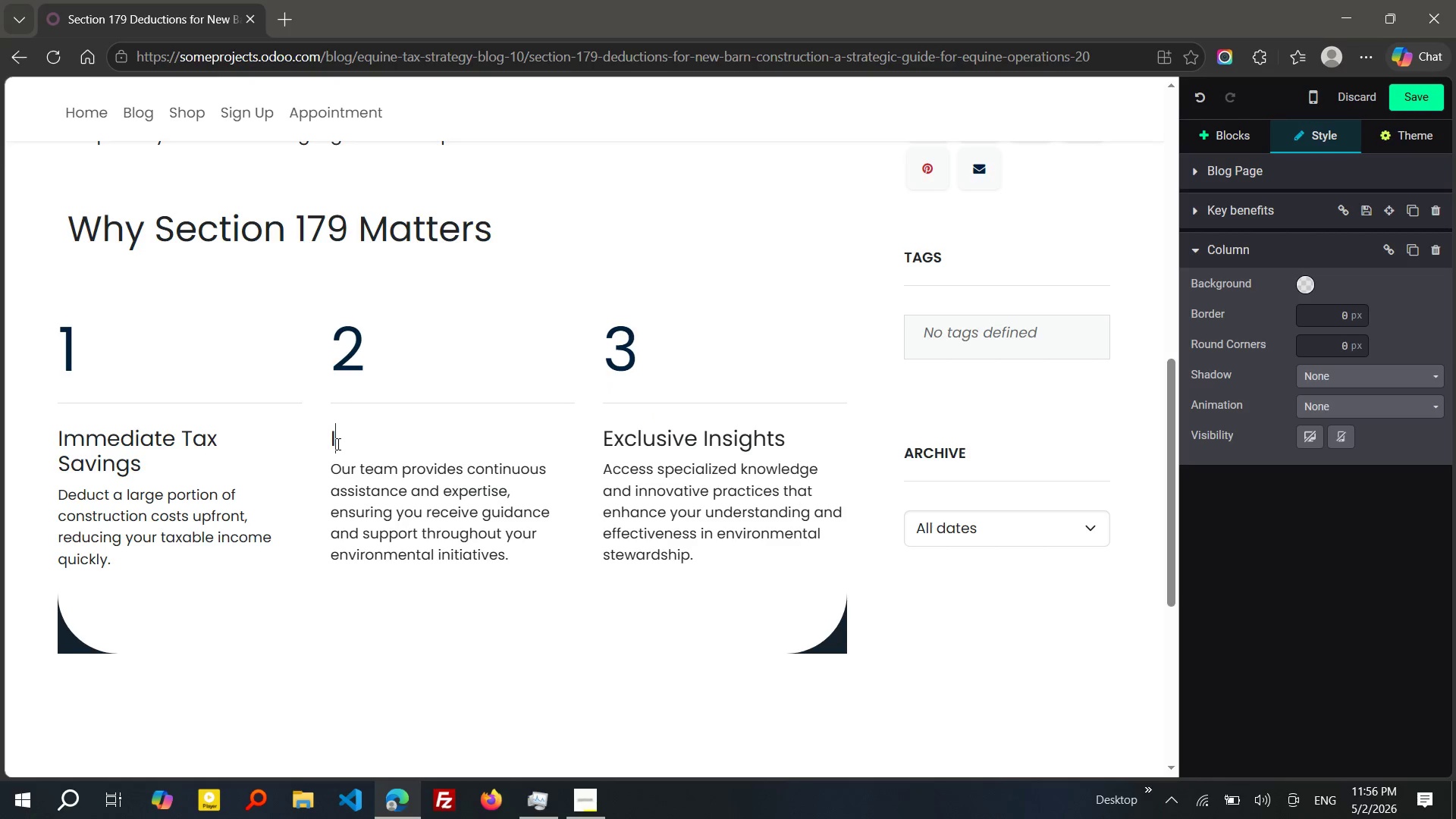 
type(IMPROved Cash flow)
 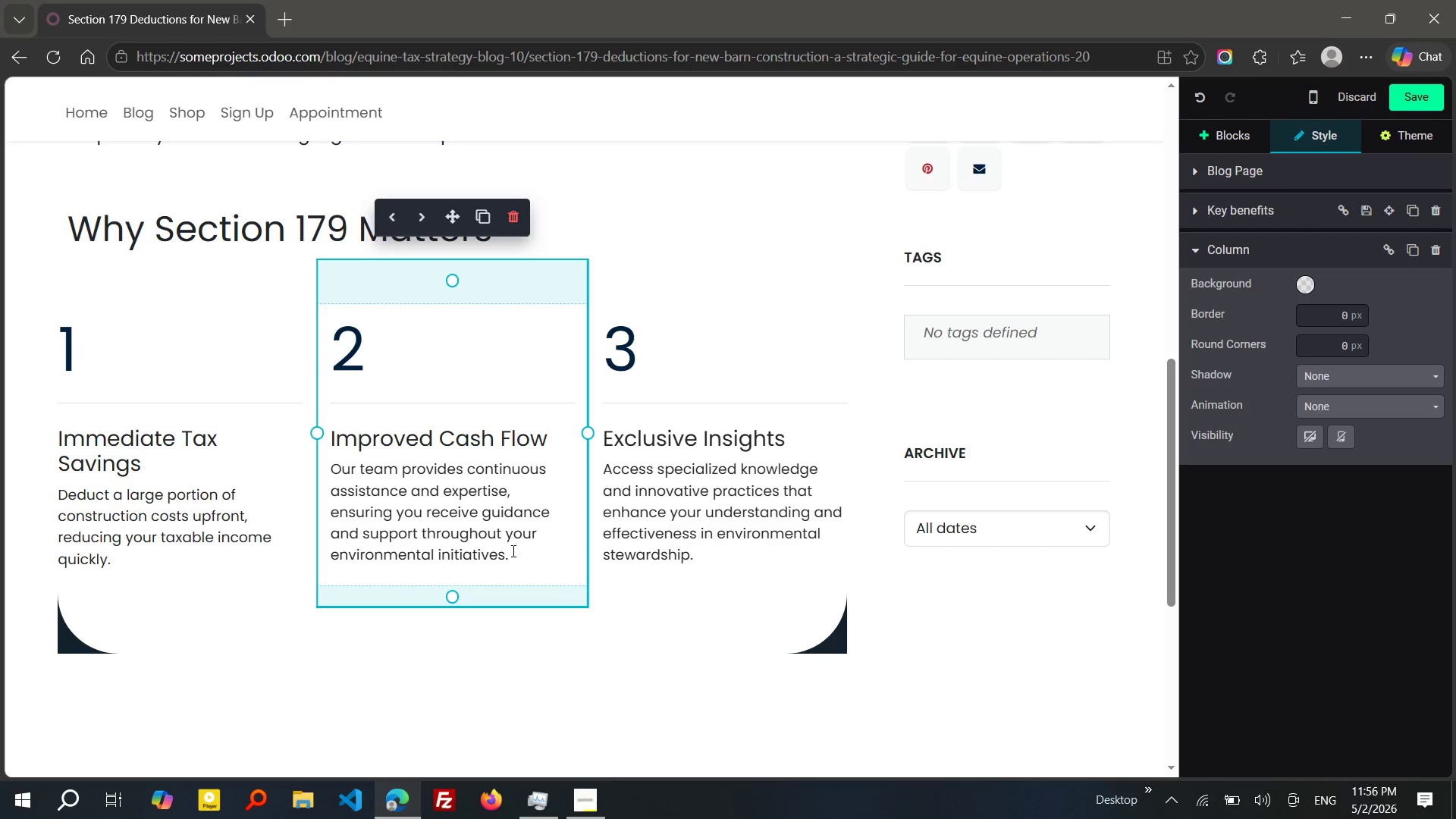 
left_click_drag(start_coordinate=[512, 551], to_coordinate=[330, 473])
 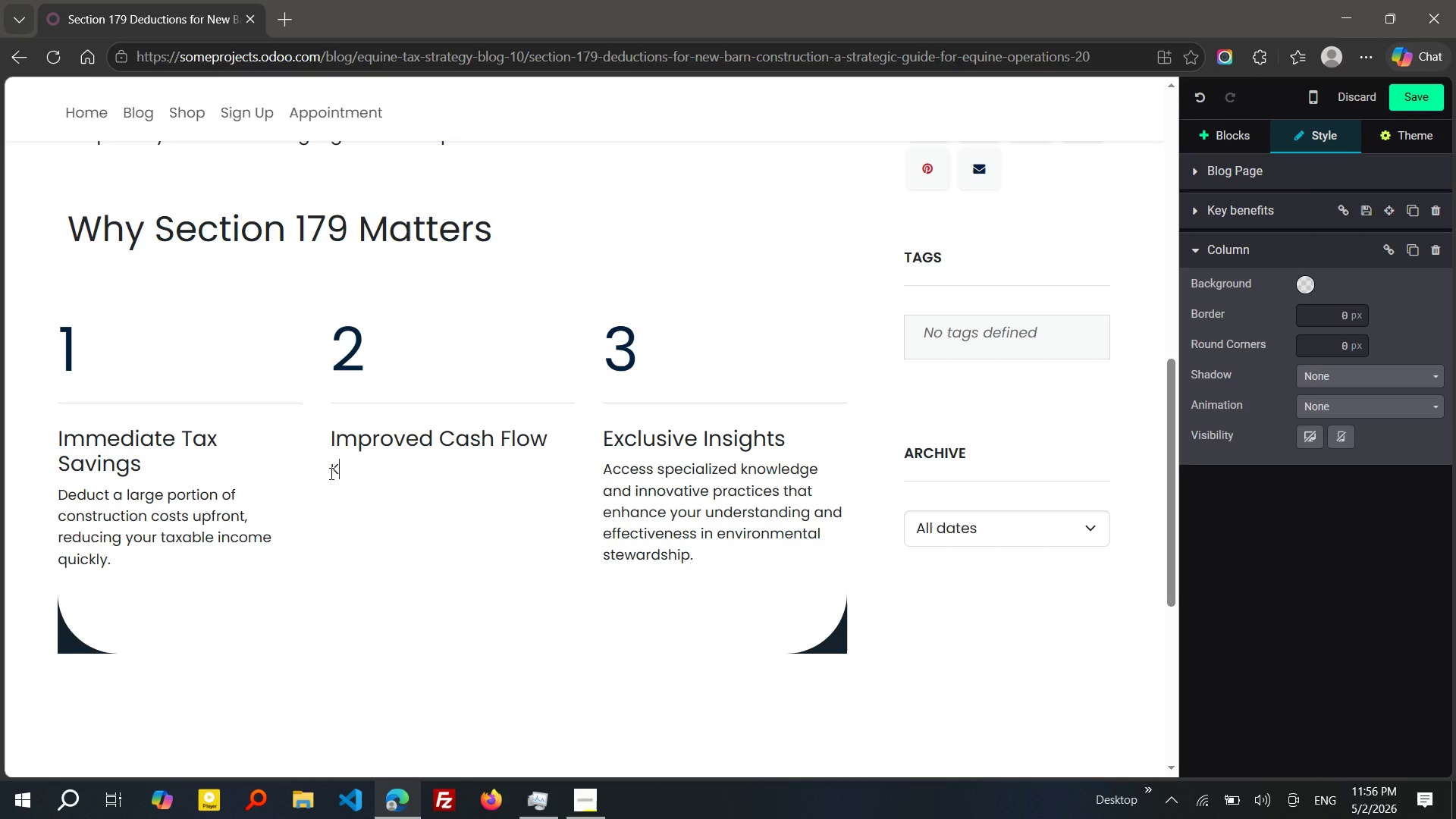 
type(Keep moe)
key(Backspace)
type(re capital abail)
key(Backspace)
key(Backspace)
key(Backspace)
key(Backspace)
type(vailable for operations, staffing, and reinvestment into your ranch.)
 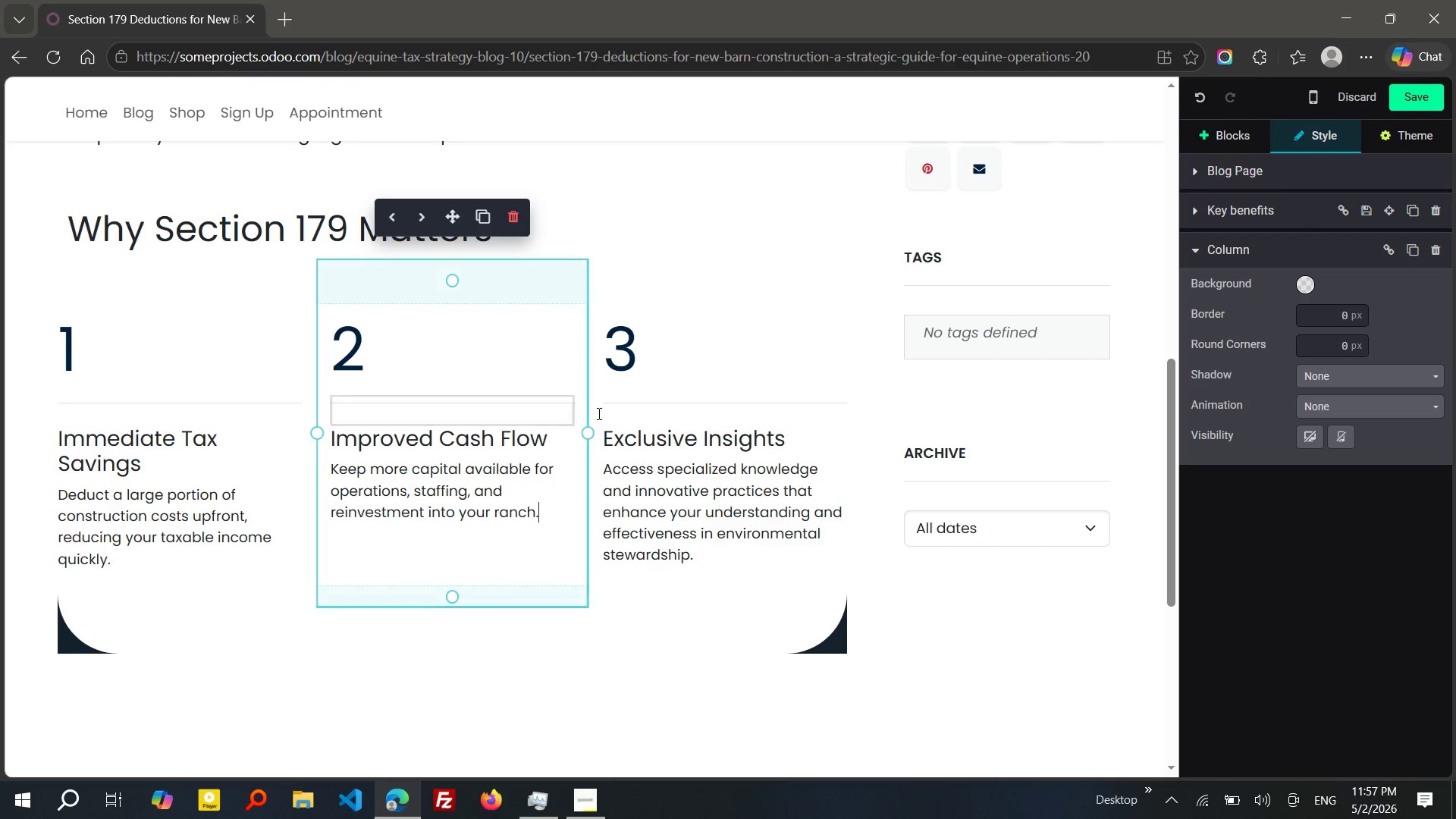 
wait(6.74)
 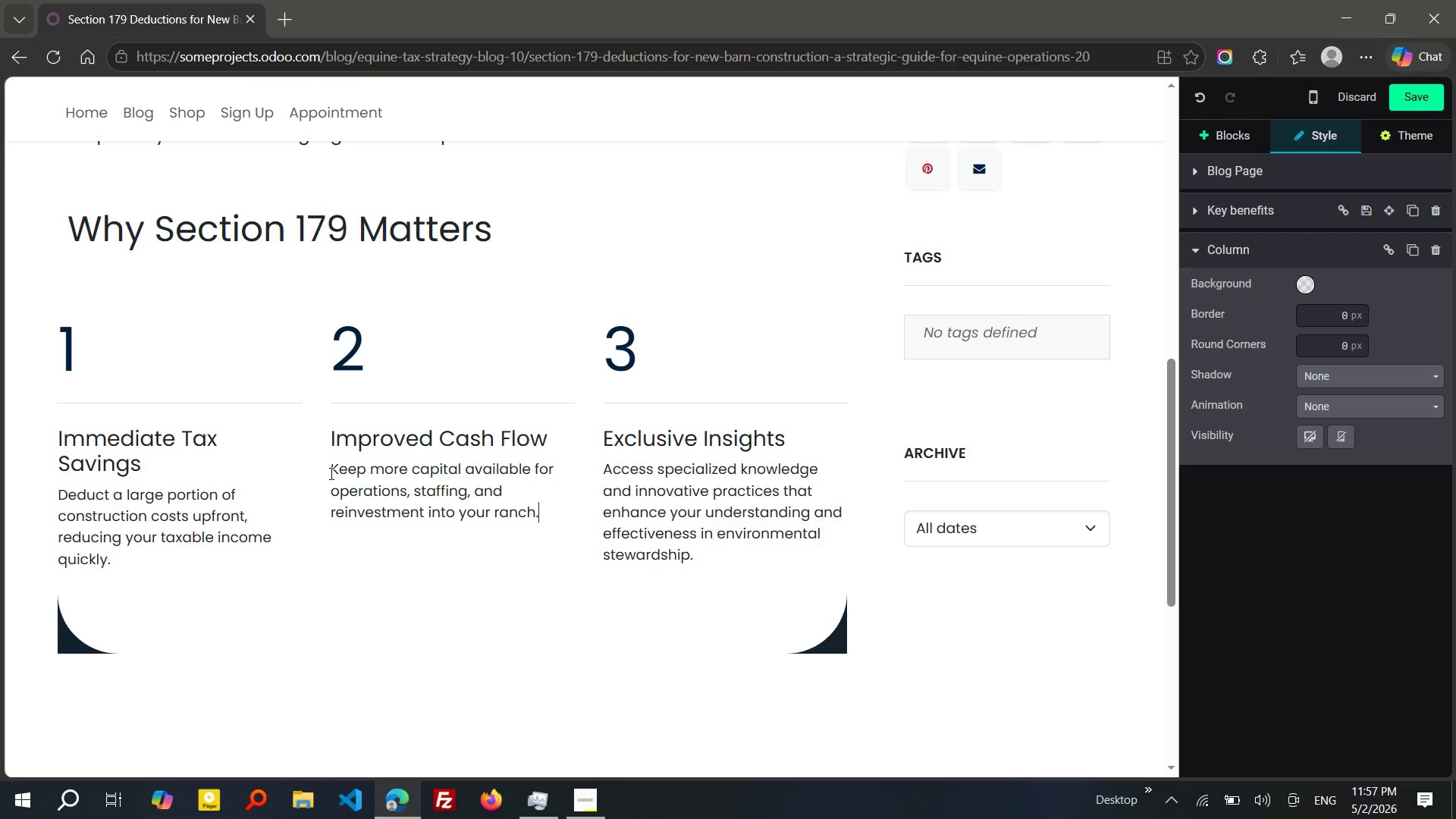 
left_click_drag(start_coordinate=[784, 443], to_coordinate=[601, 438])
 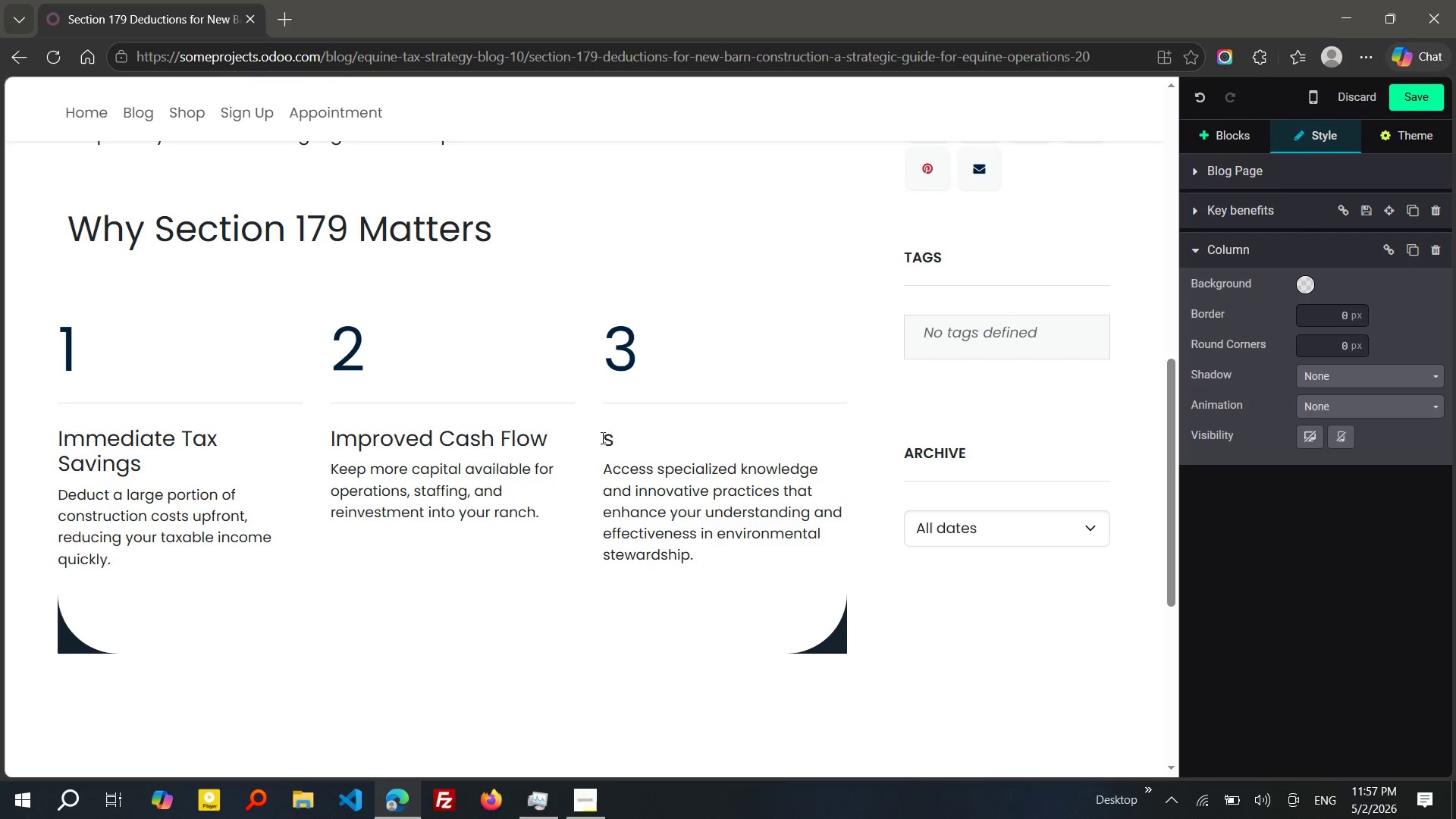 
type(s)
key(Backspace)
type(sMARTer Planning)
 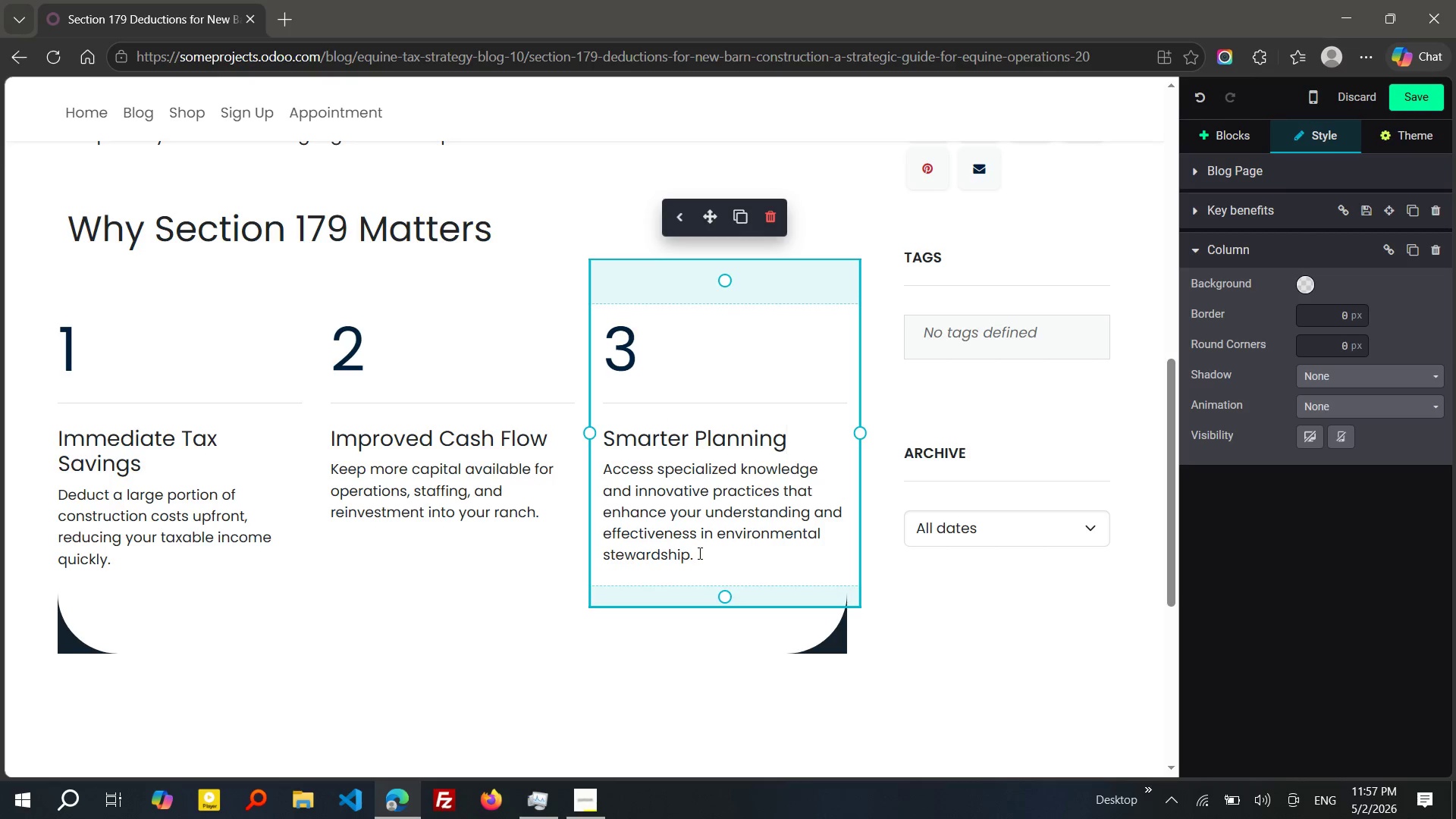 
left_click_drag(start_coordinate=[698, 553], to_coordinate=[609, 436])
 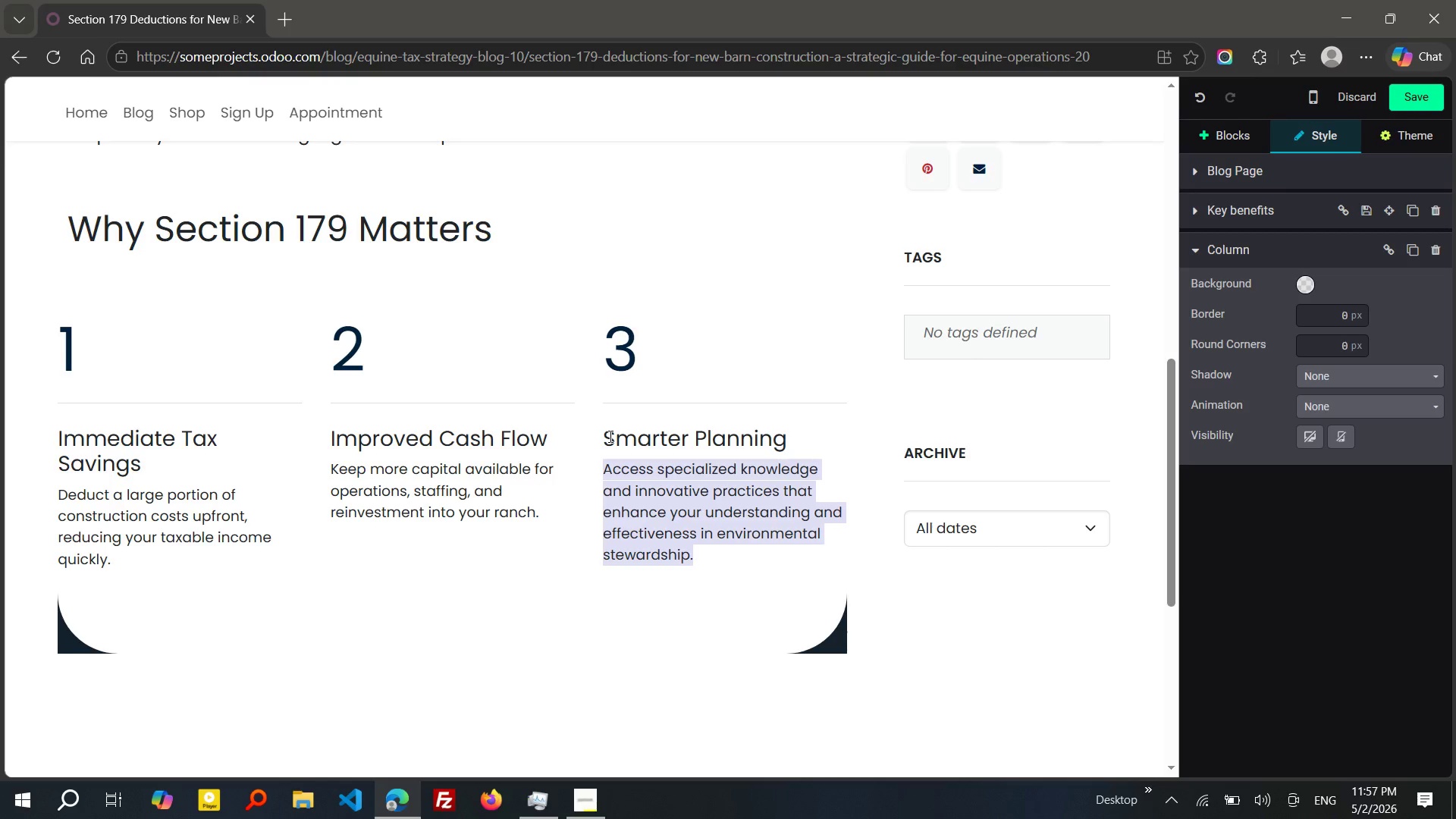 
key(Shift+ArrowDown)
 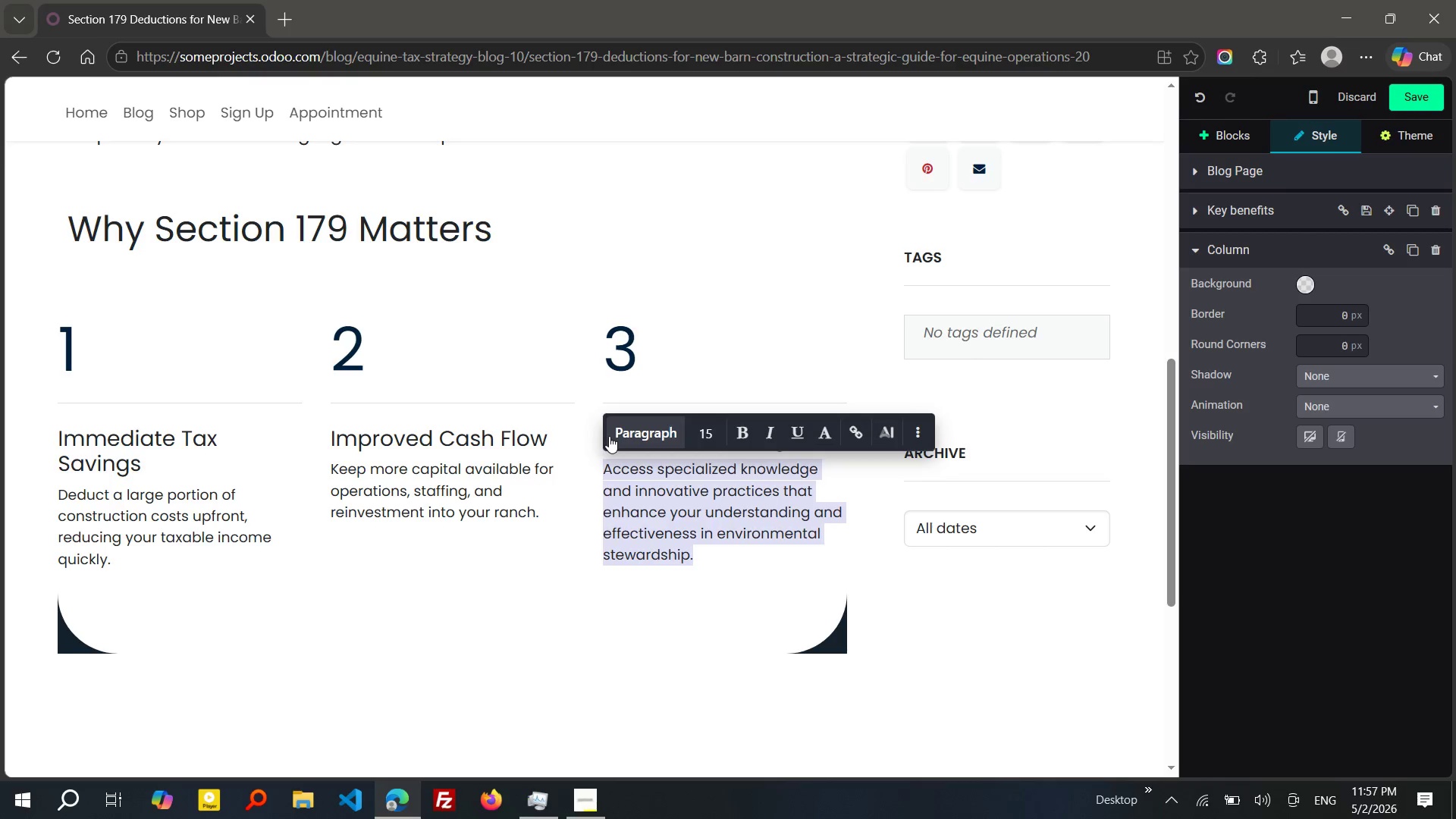 
type(Align major expenses with high-income years to maximize financial efficiency and control.)
 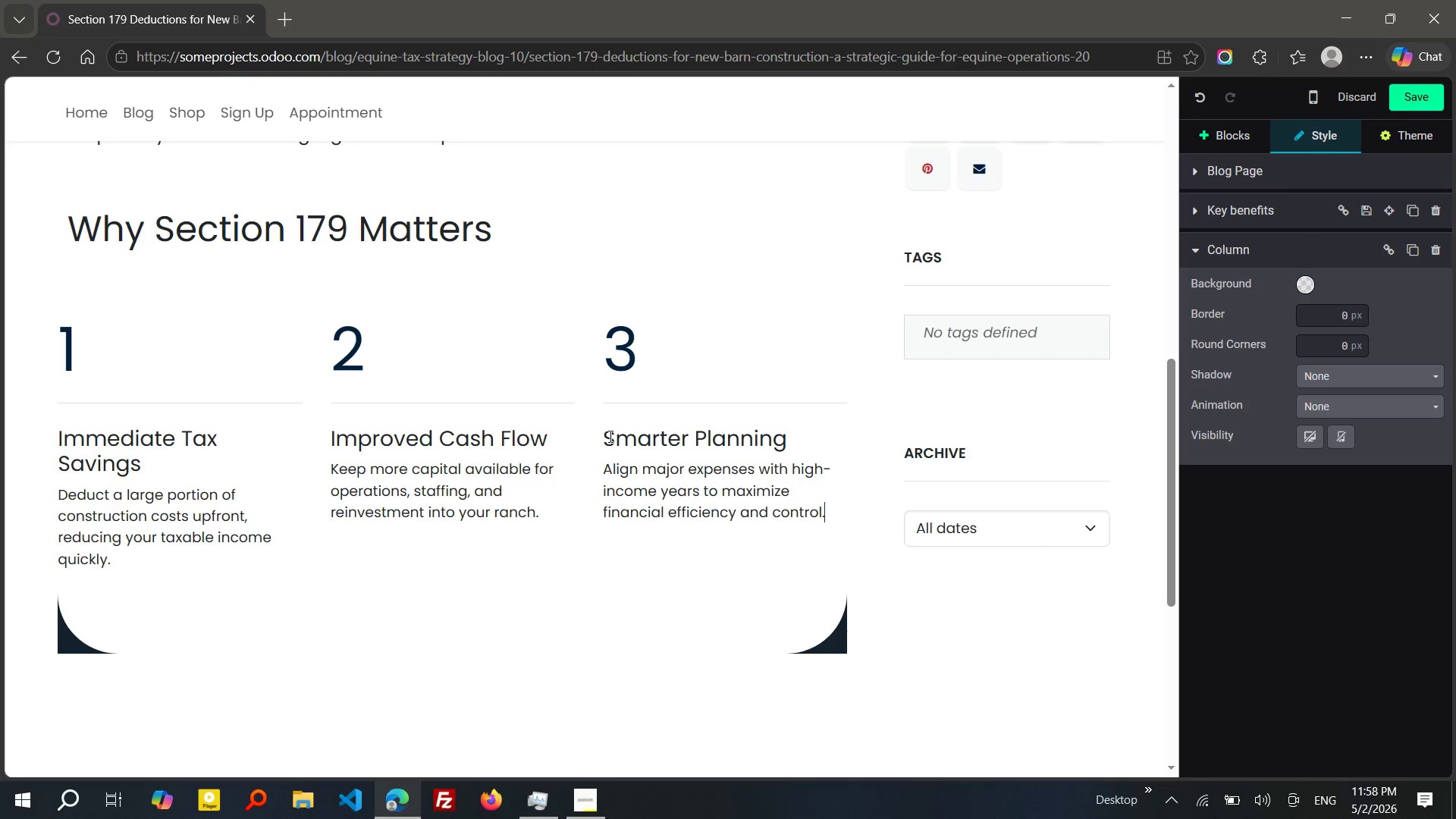 
wait(18.55)
 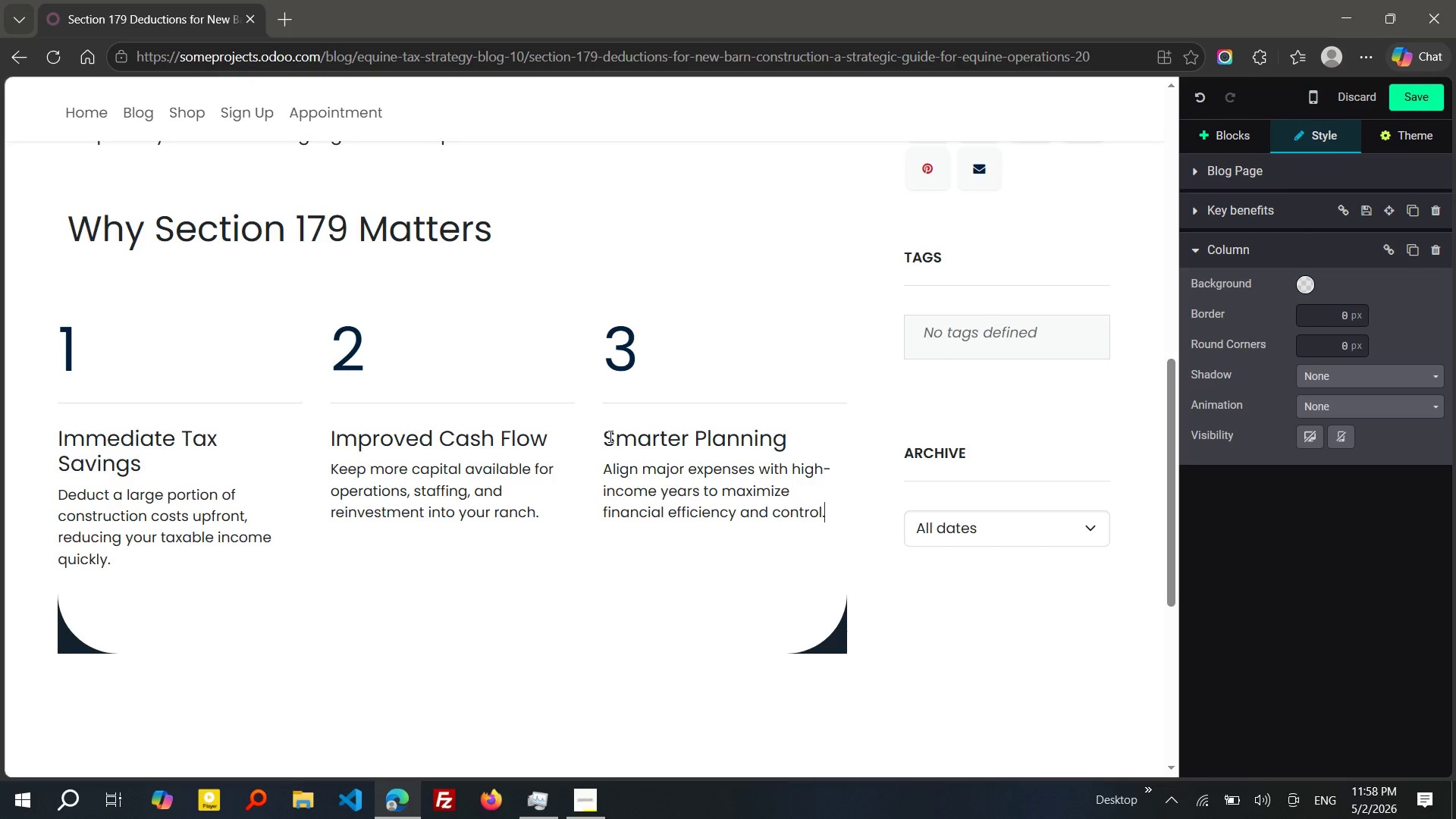 
left_click([354, 607])
 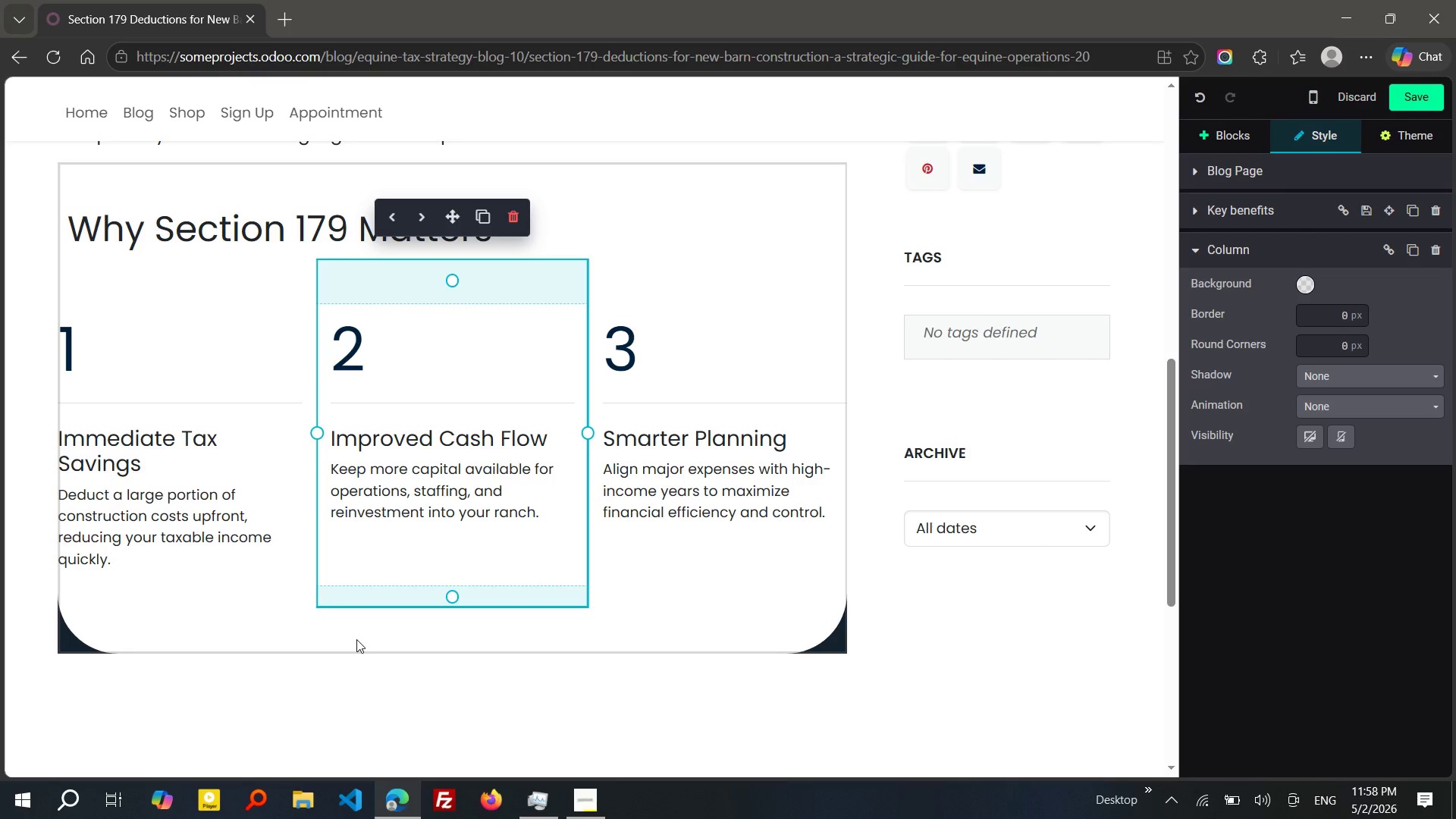 
left_click([356, 639])
 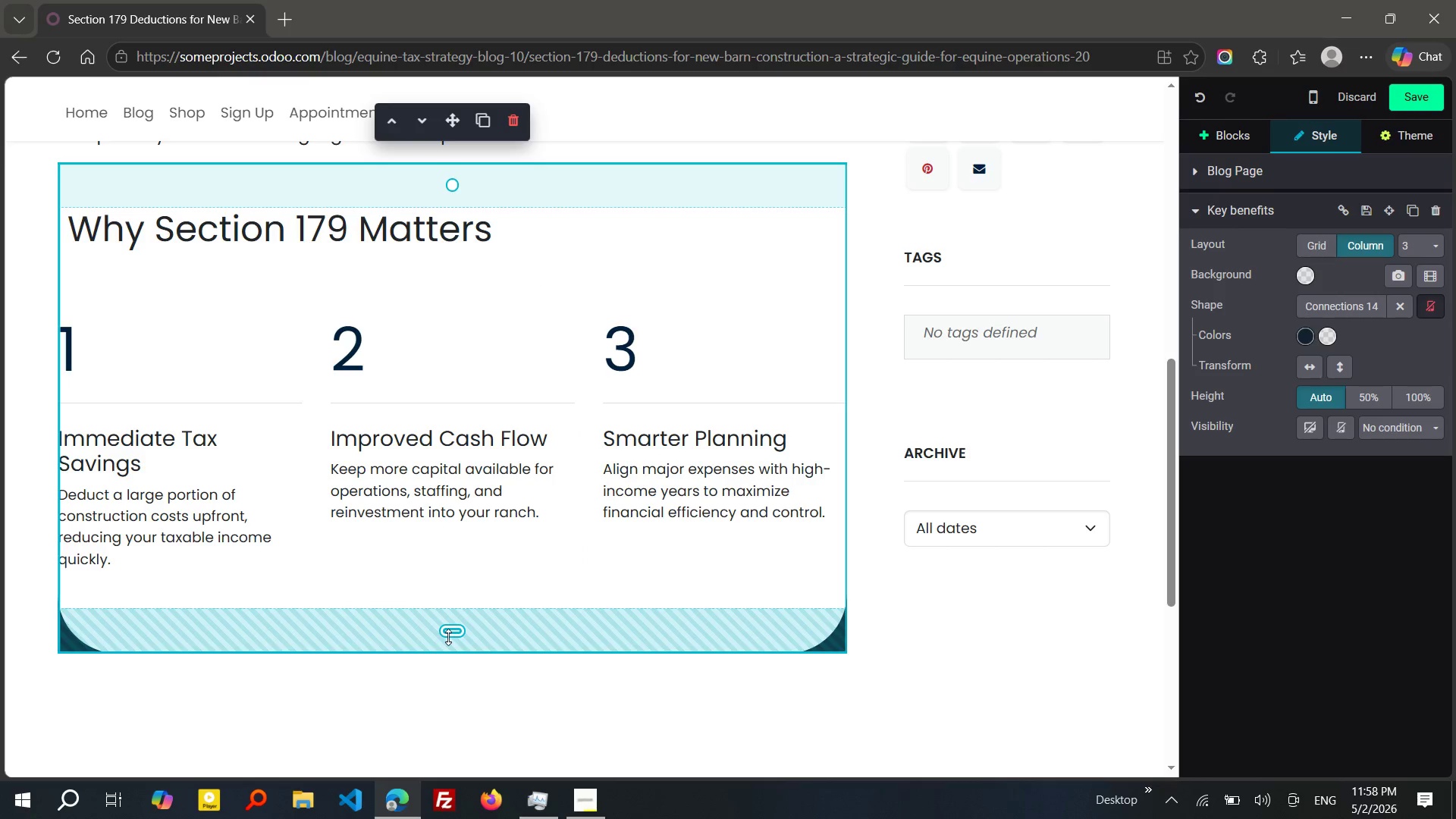 
left_click_drag(start_coordinate=[448, 637], to_coordinate=[443, 592])
 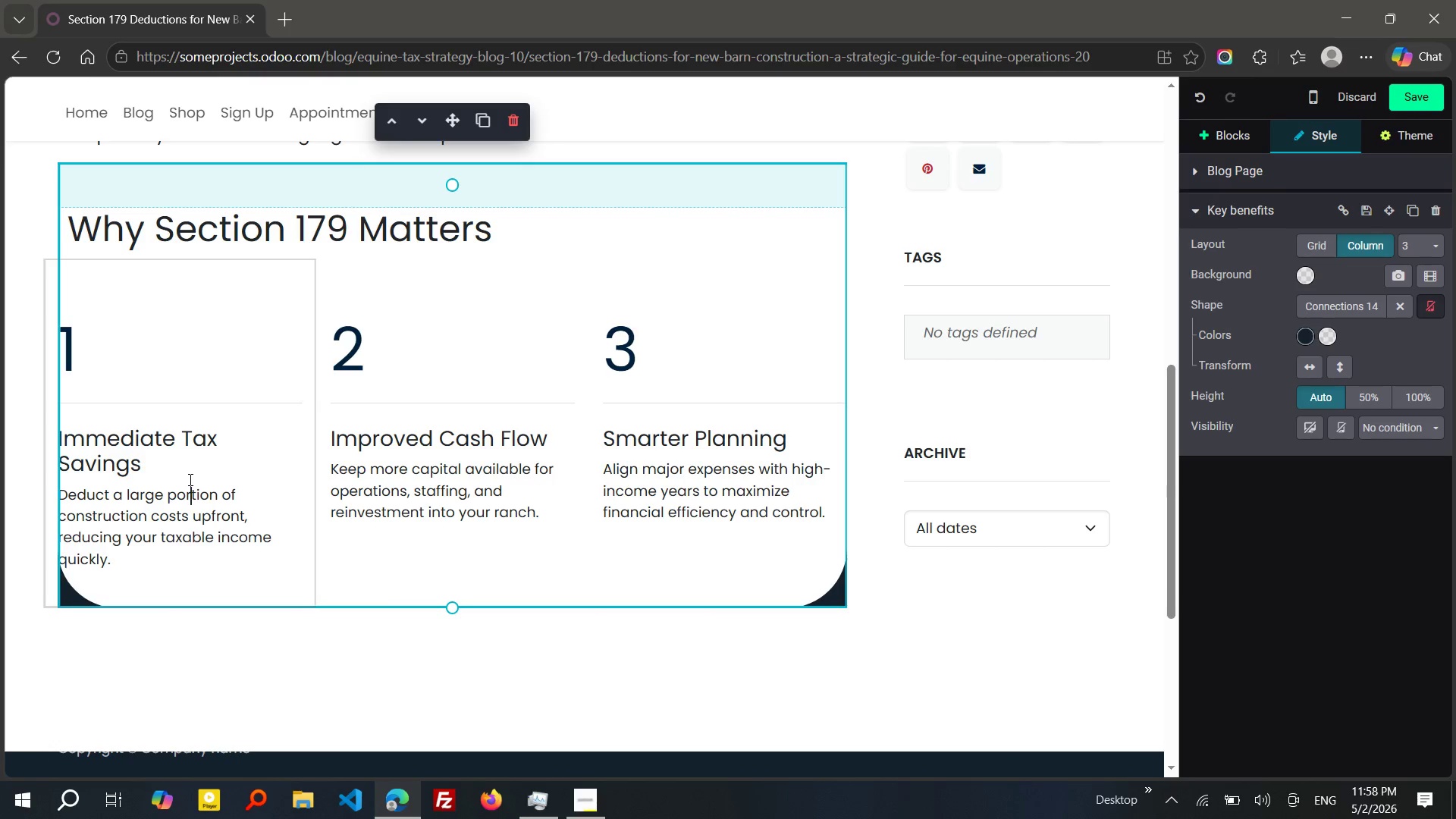 
left_click([189, 479])
 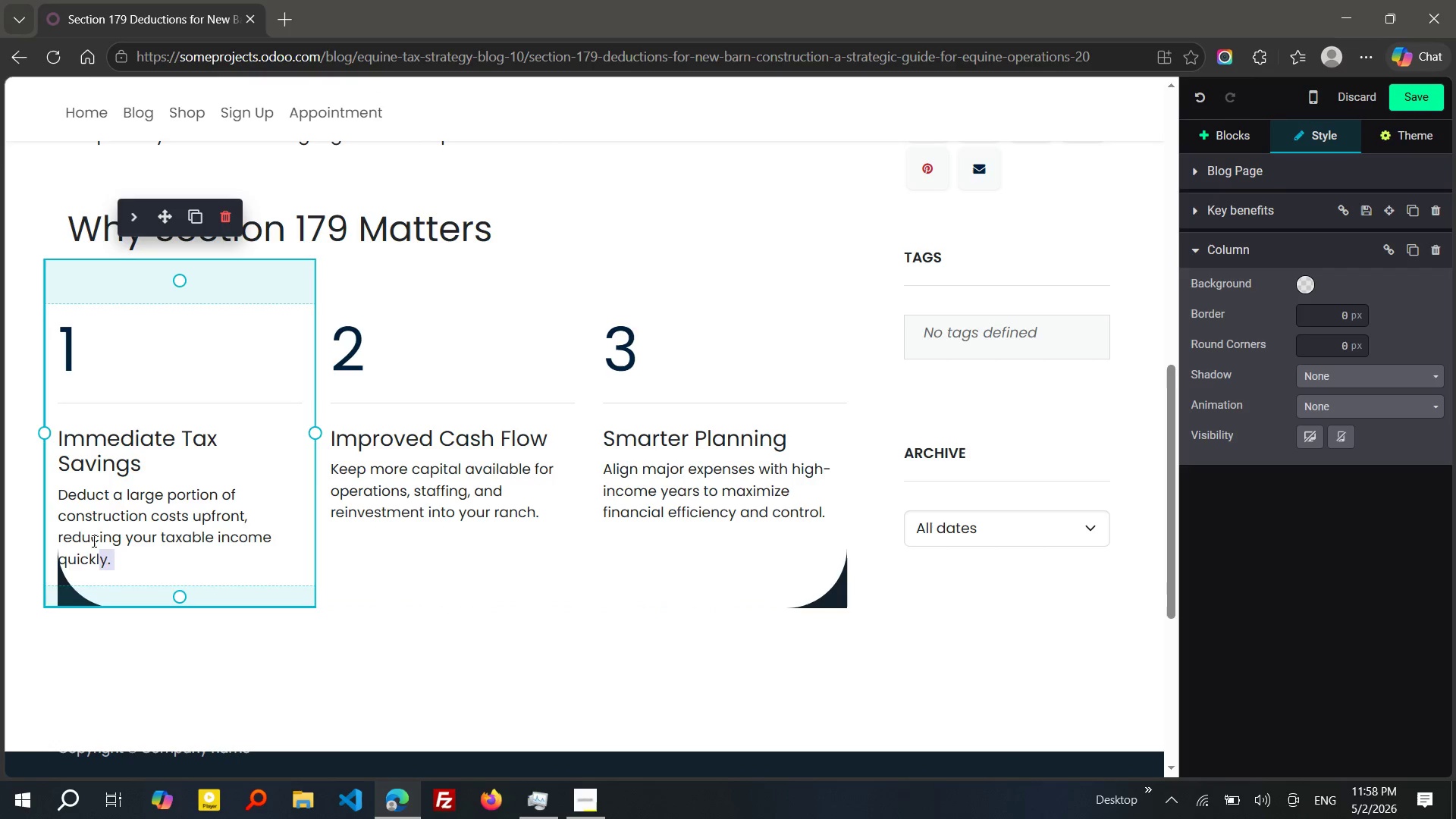 
left_click_drag(start_coordinate=[120, 567], to_coordinate=[60, 504])
 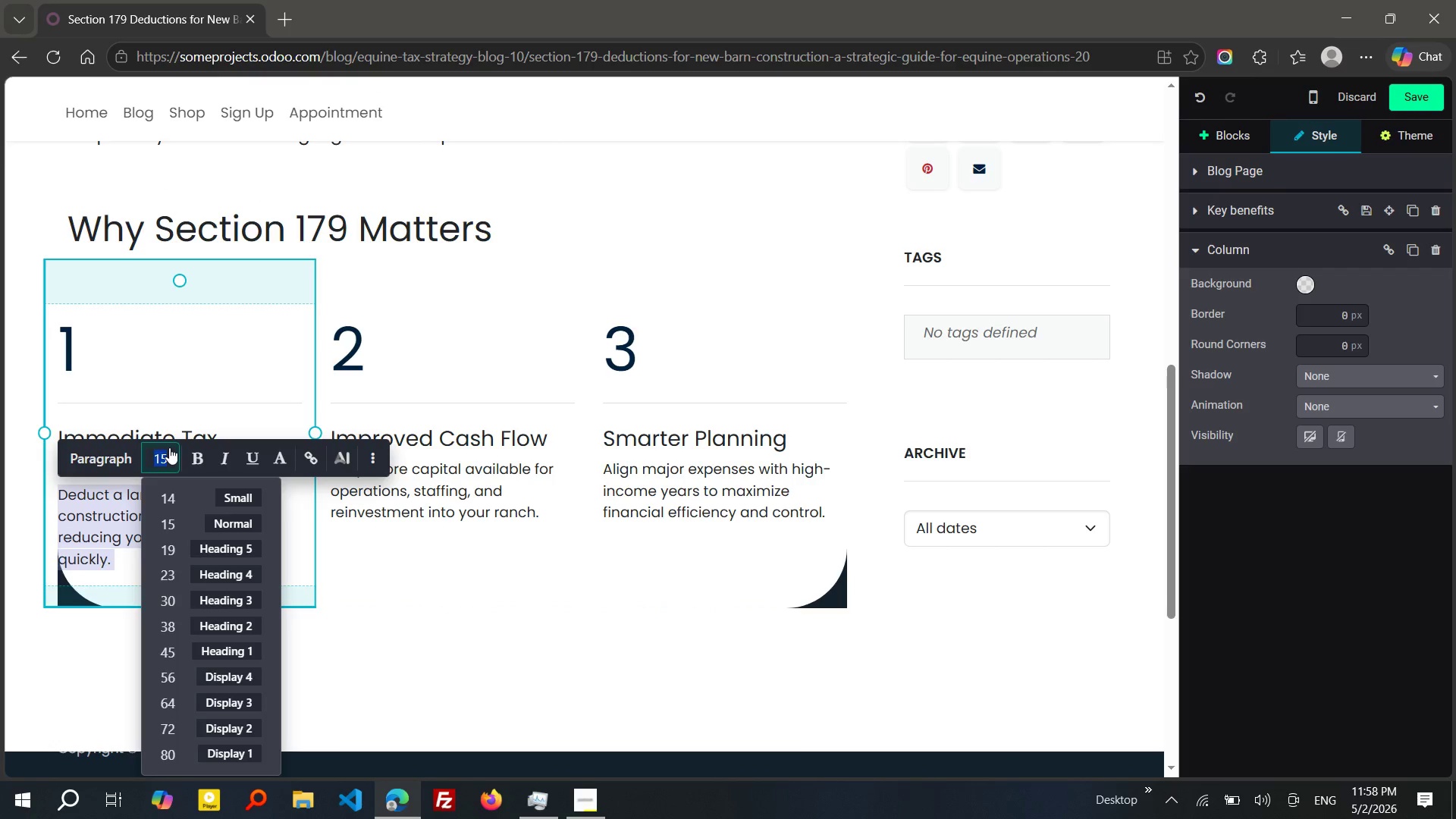 
left_click([169, 447])
 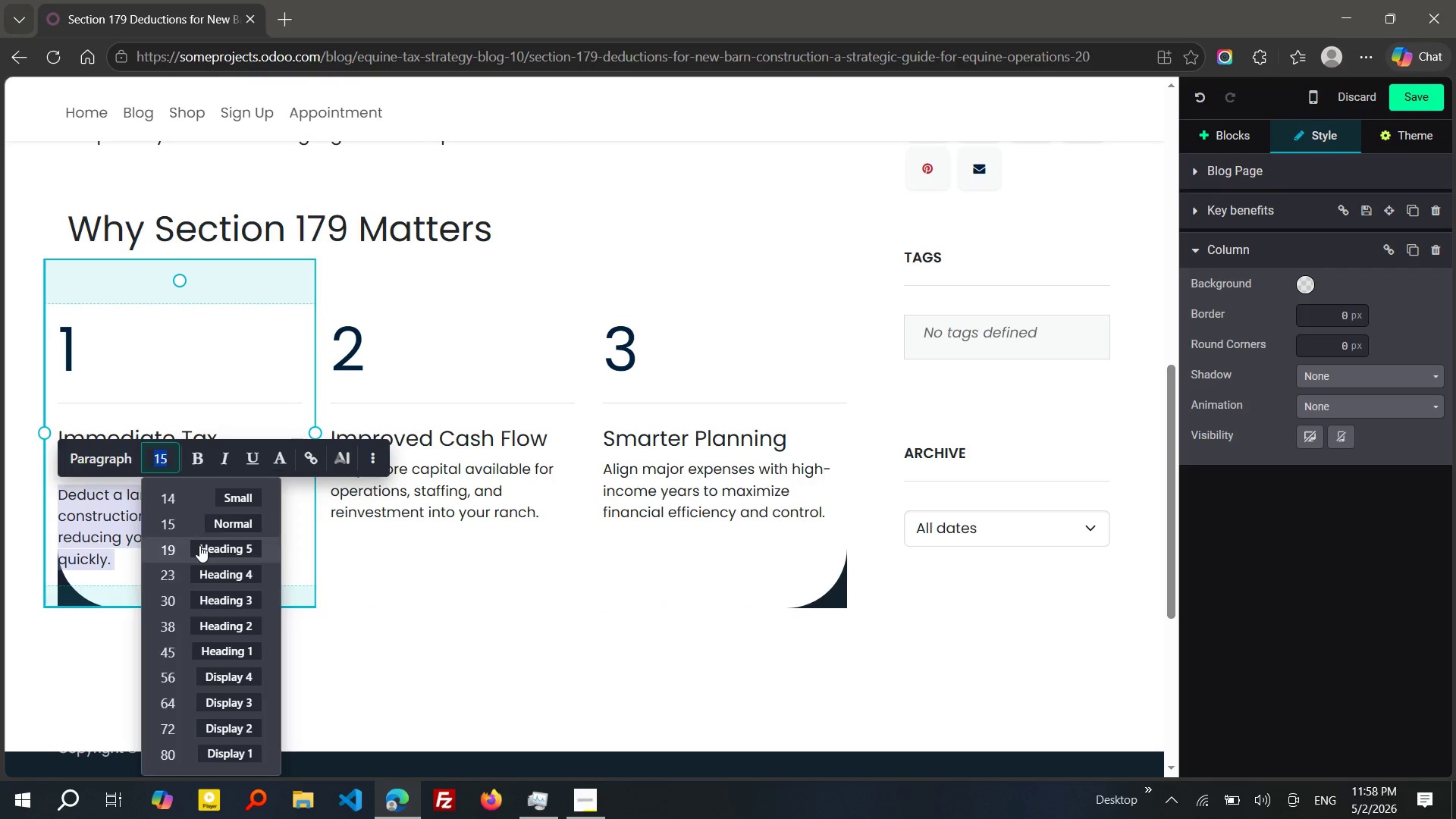 
left_click([199, 545])
 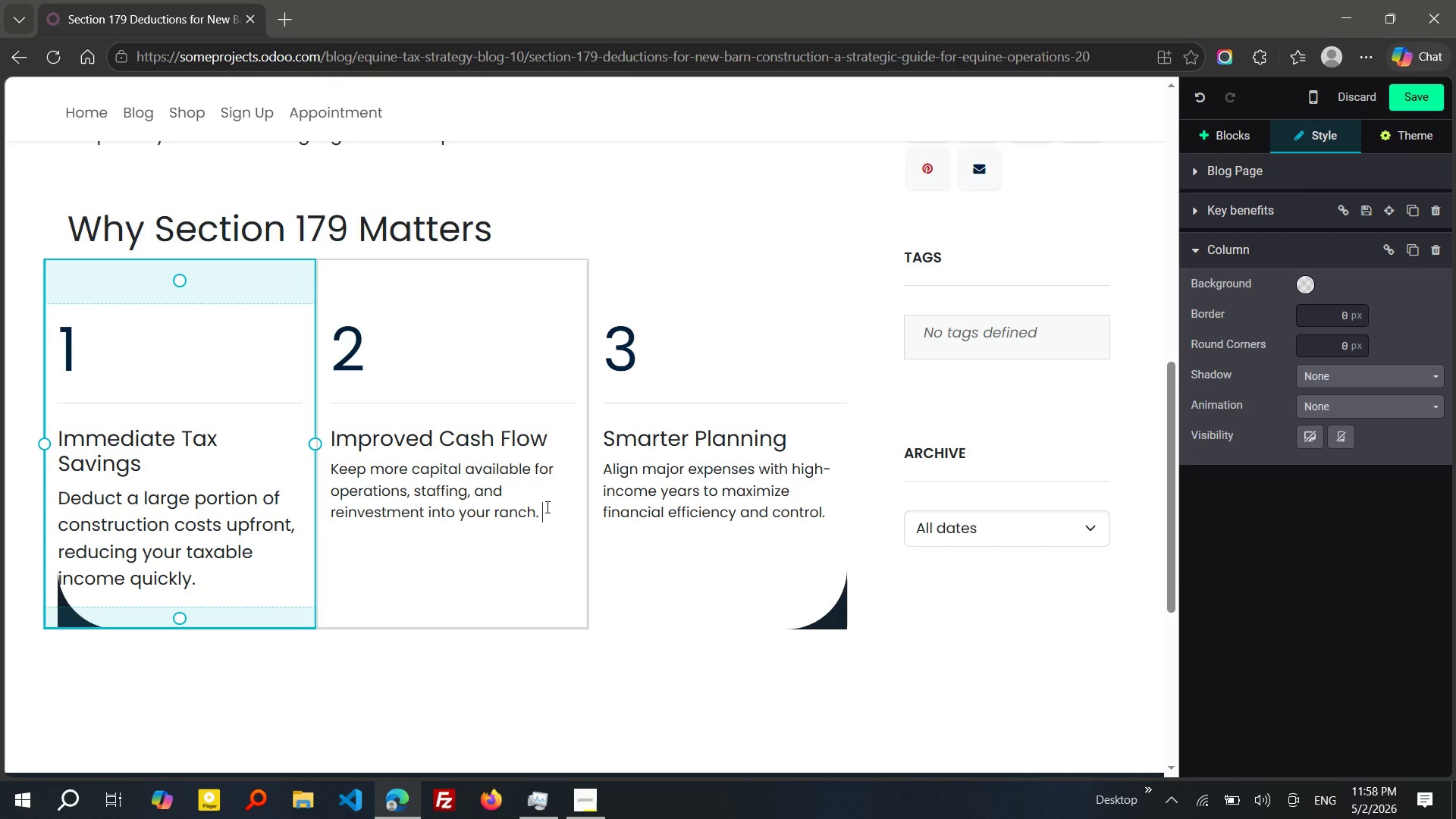 
left_click_drag(start_coordinate=[546, 507], to_coordinate=[326, 477])
 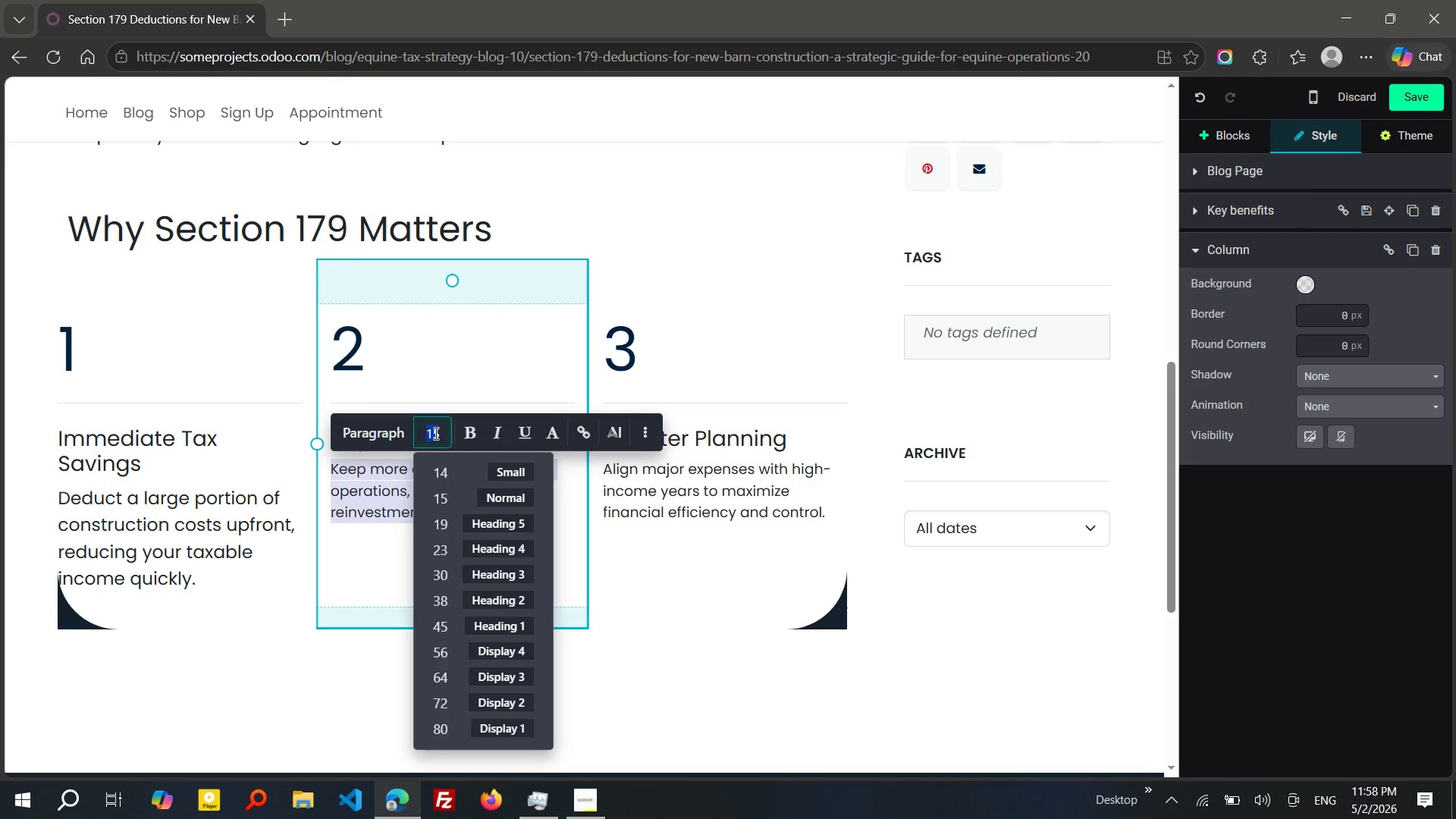 
left_click([435, 433])
 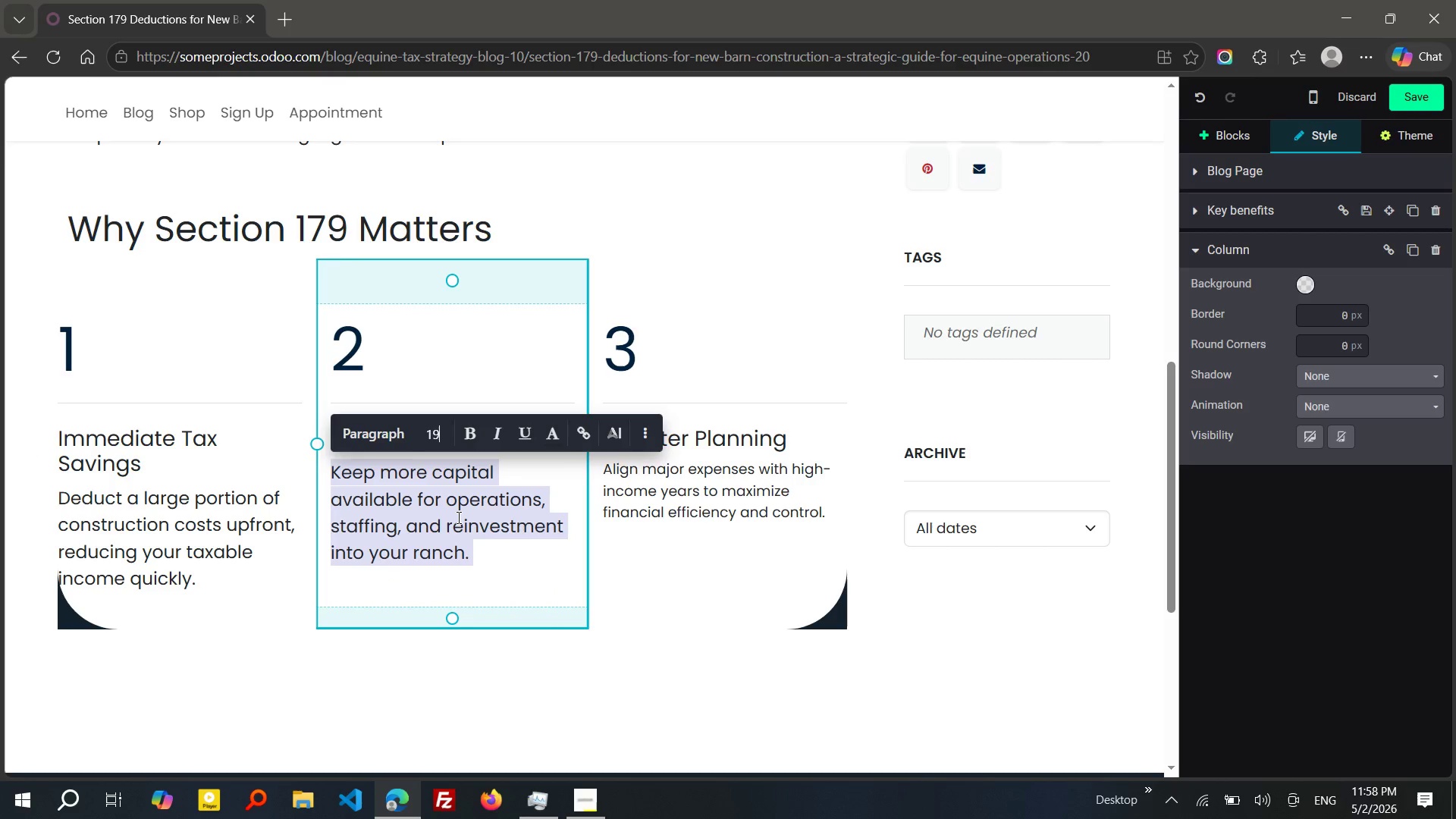 
left_click([457, 517])
 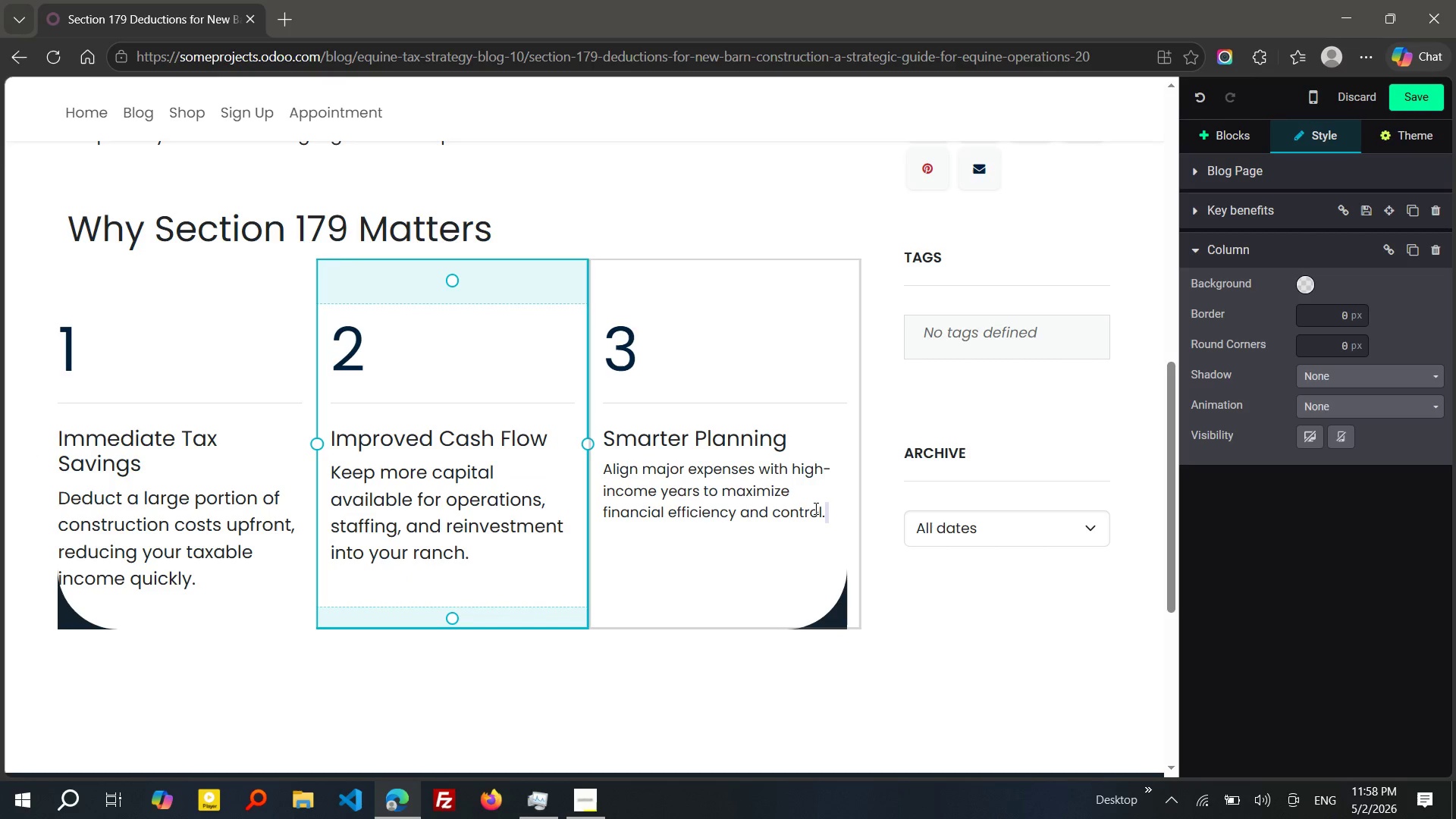 
left_click_drag(start_coordinate=[836, 511], to_coordinate=[604, 471])
 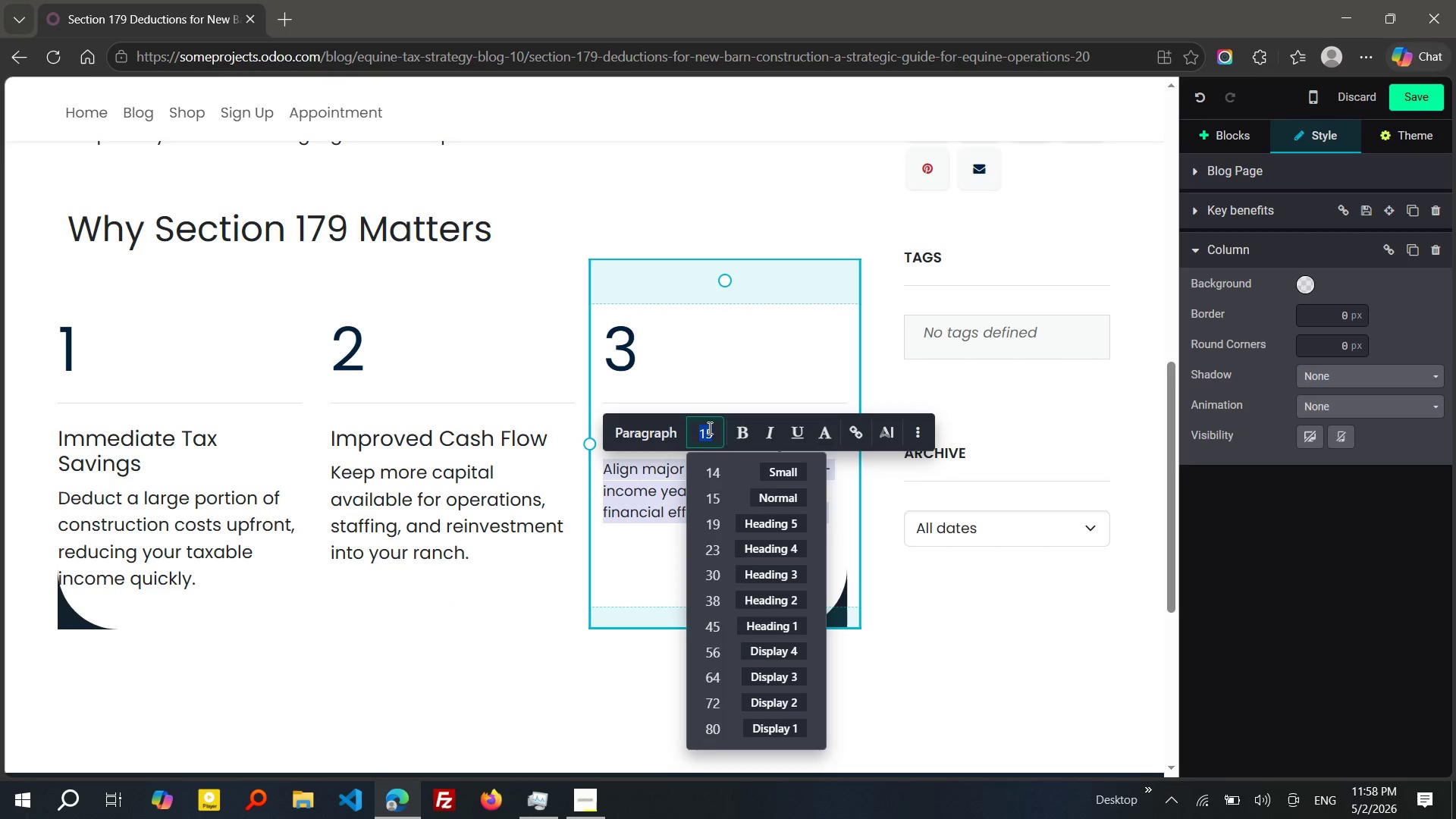 
left_click([708, 428])
 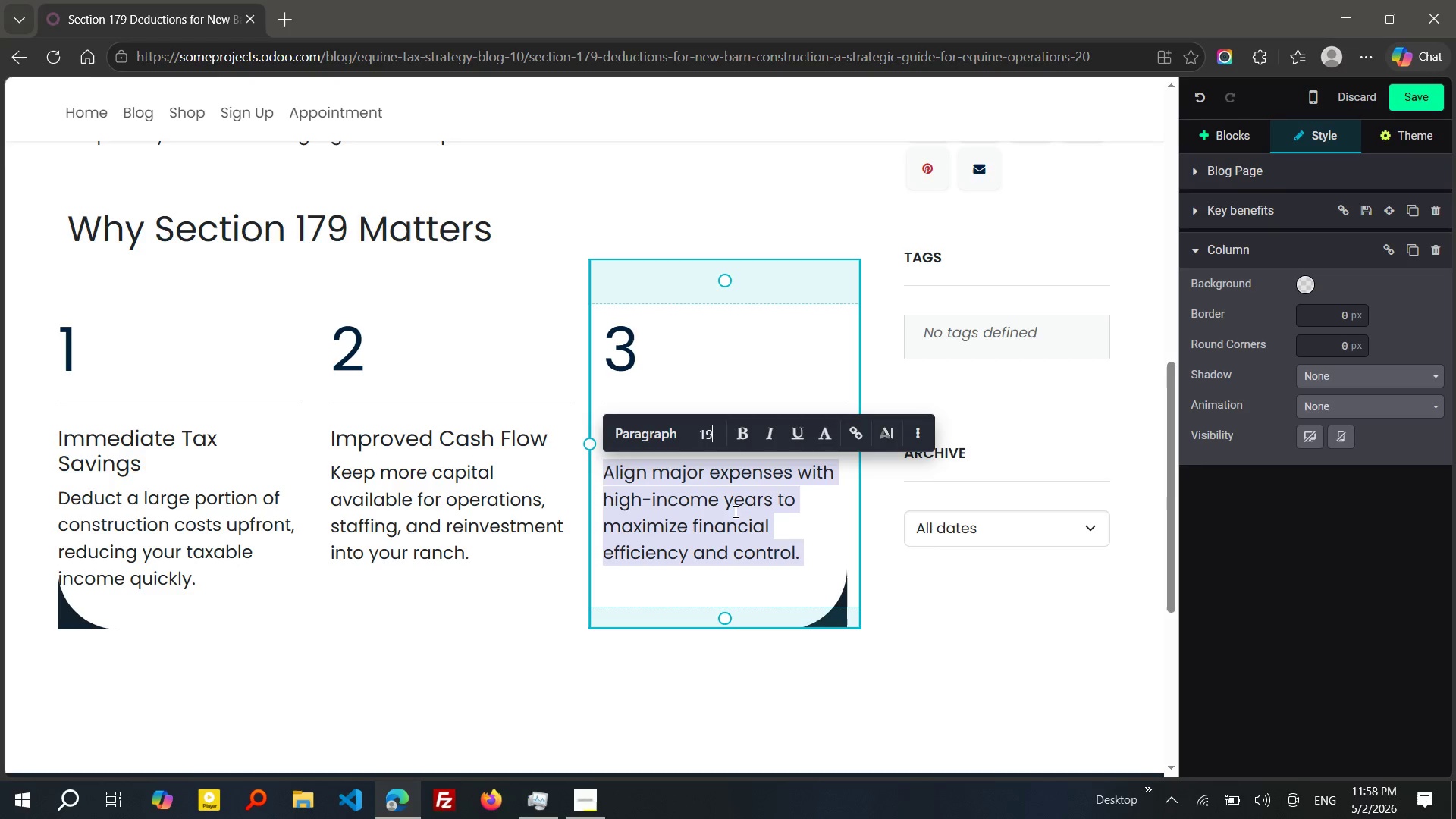 
left_click([734, 511])
 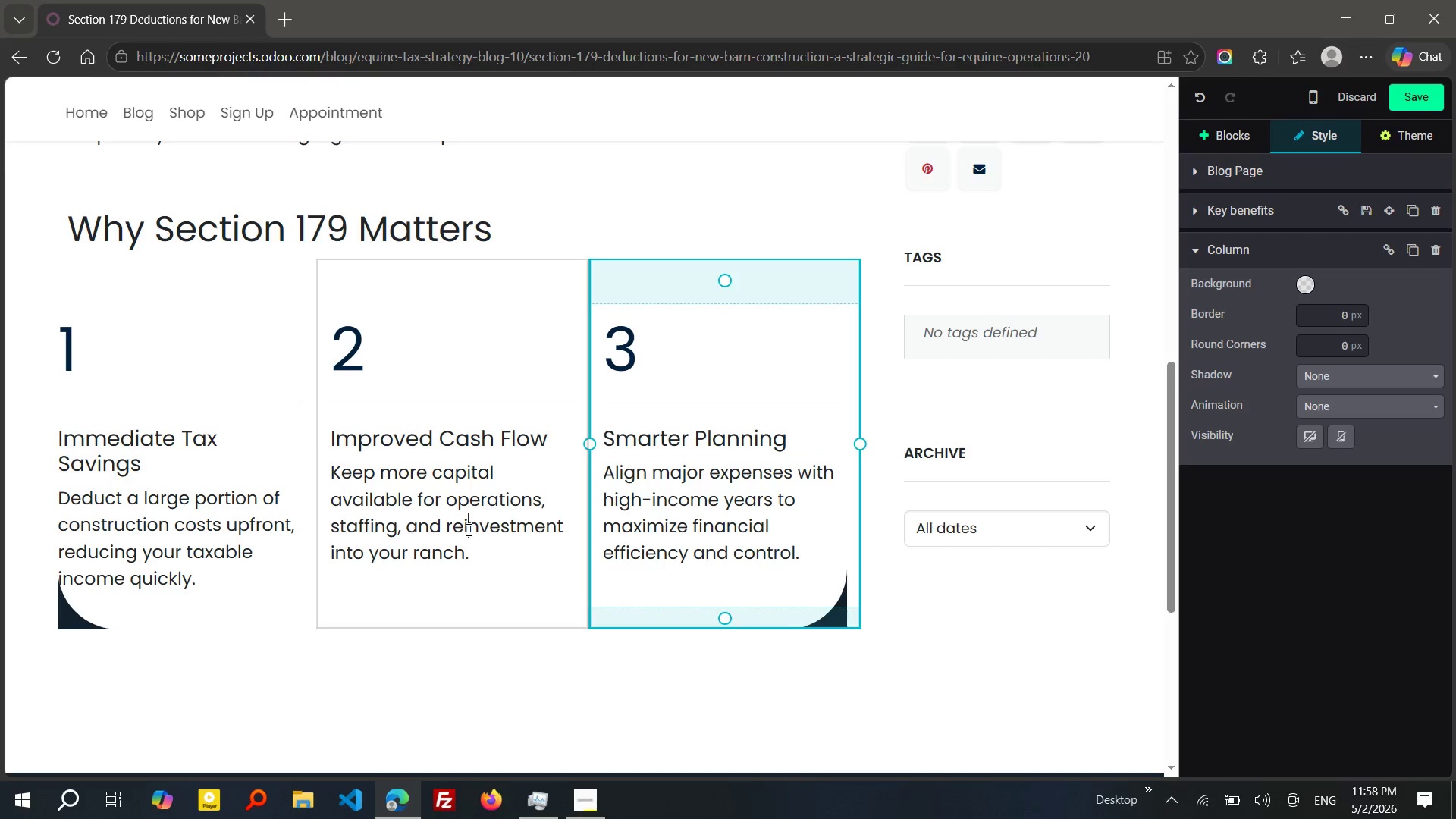 
left_click([467, 529])
 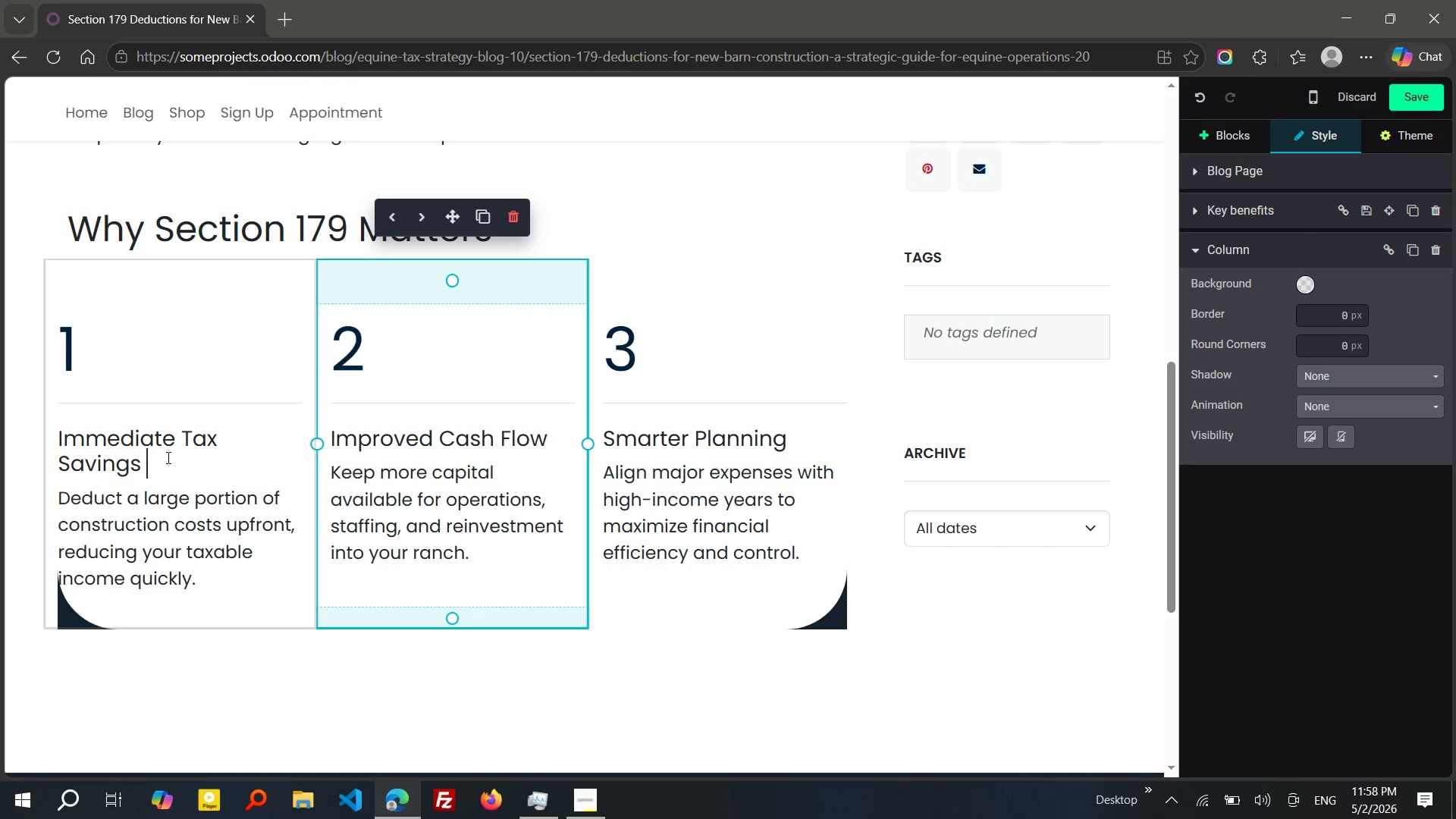 
left_click_drag(start_coordinate=[167, 457], to_coordinate=[52, 449])
 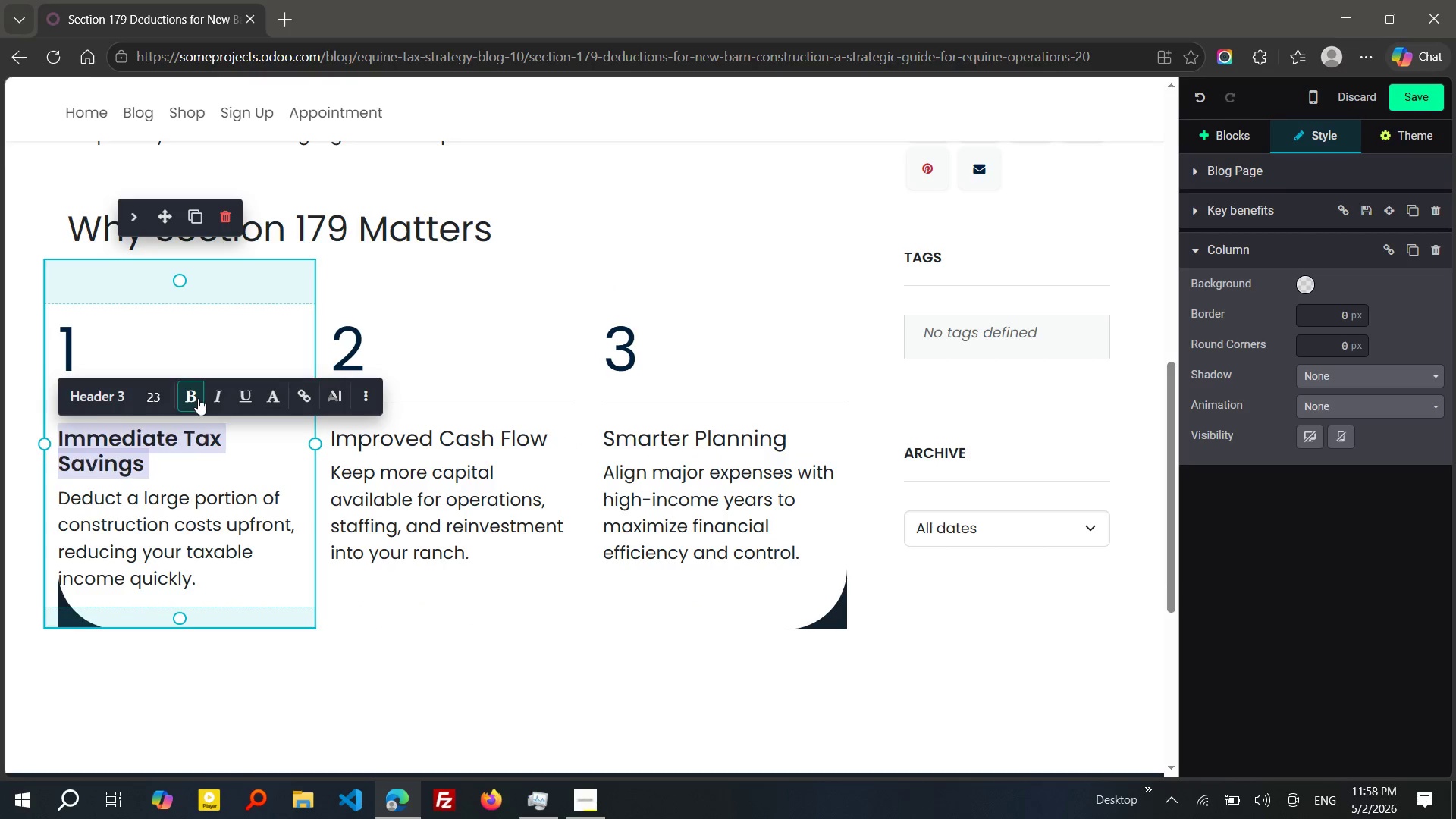 
left_click([198, 398])
 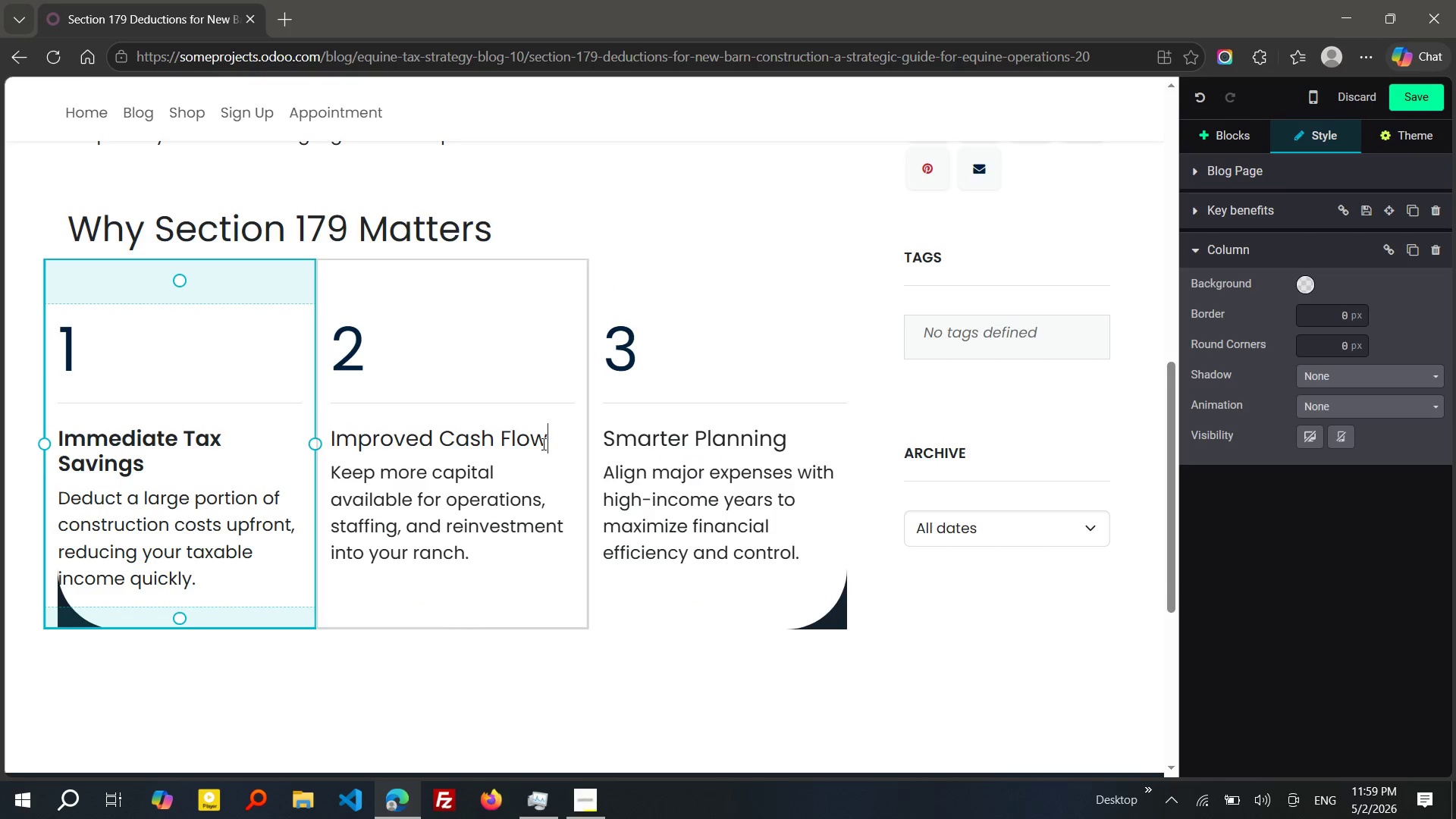 
left_click_drag(start_coordinate=[542, 444], to_coordinate=[325, 430])
 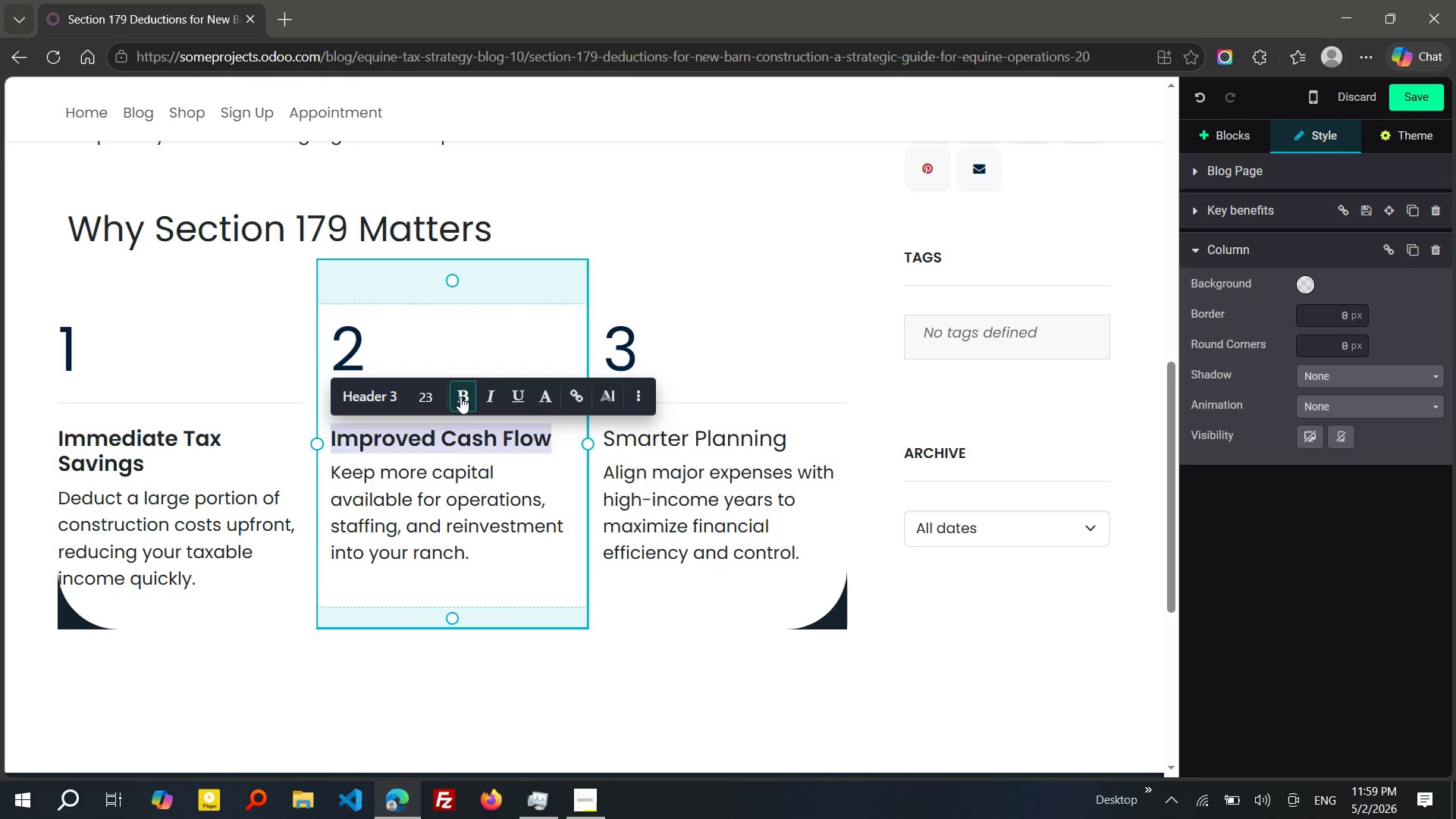 
left_click([460, 397])
 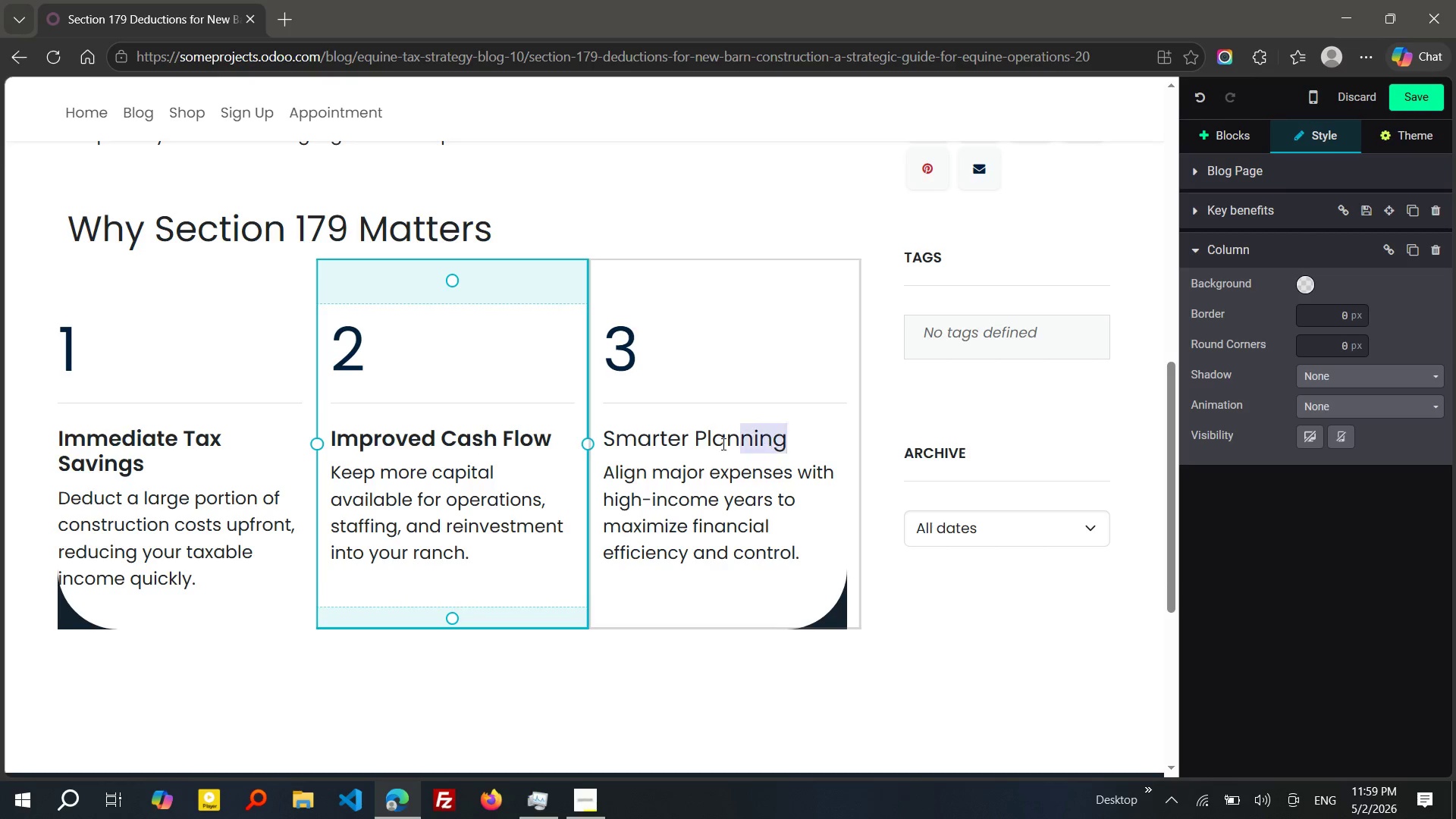 
left_click_drag(start_coordinate=[788, 439], to_coordinate=[608, 443])
 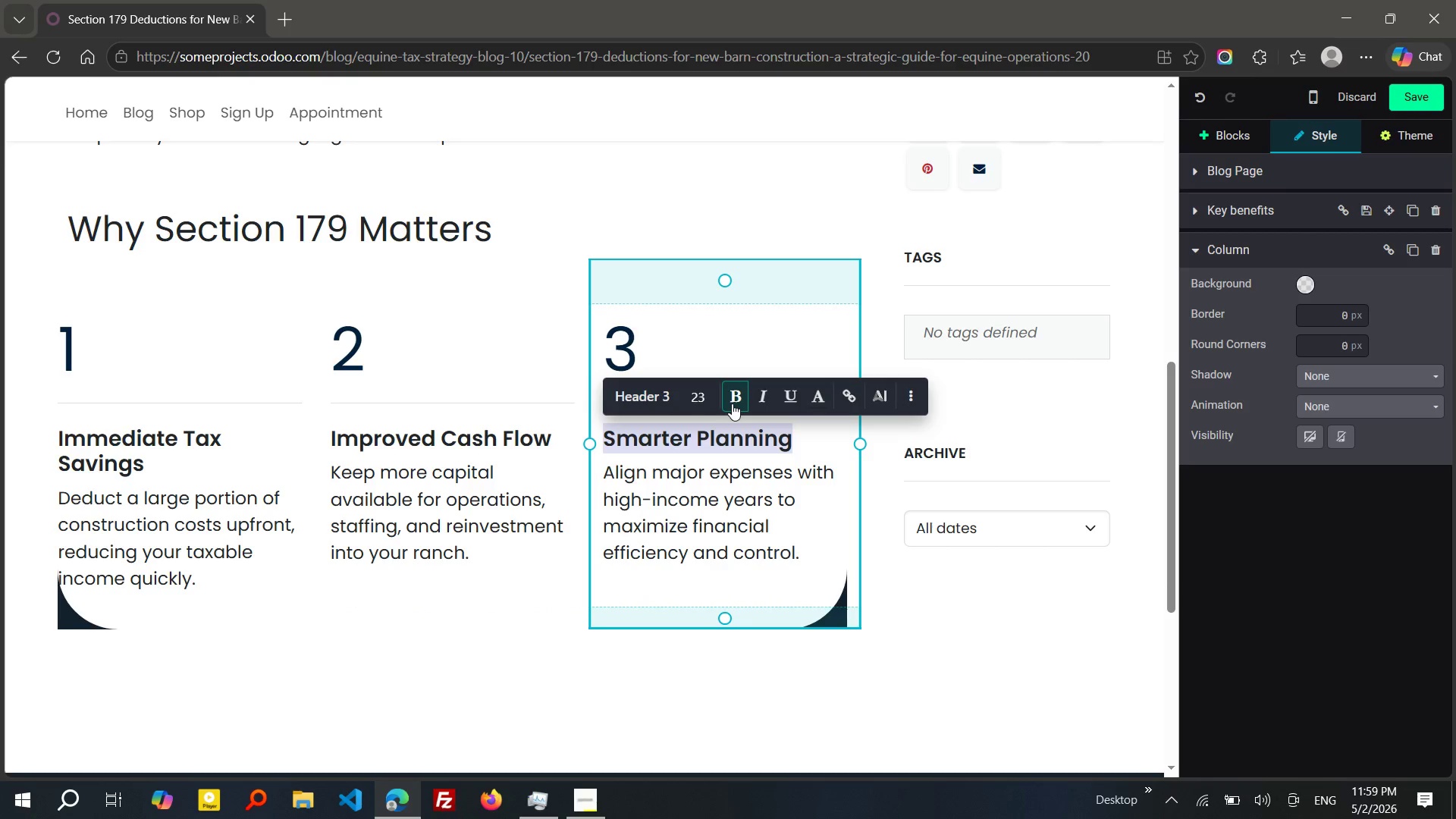 
left_click([732, 403])
 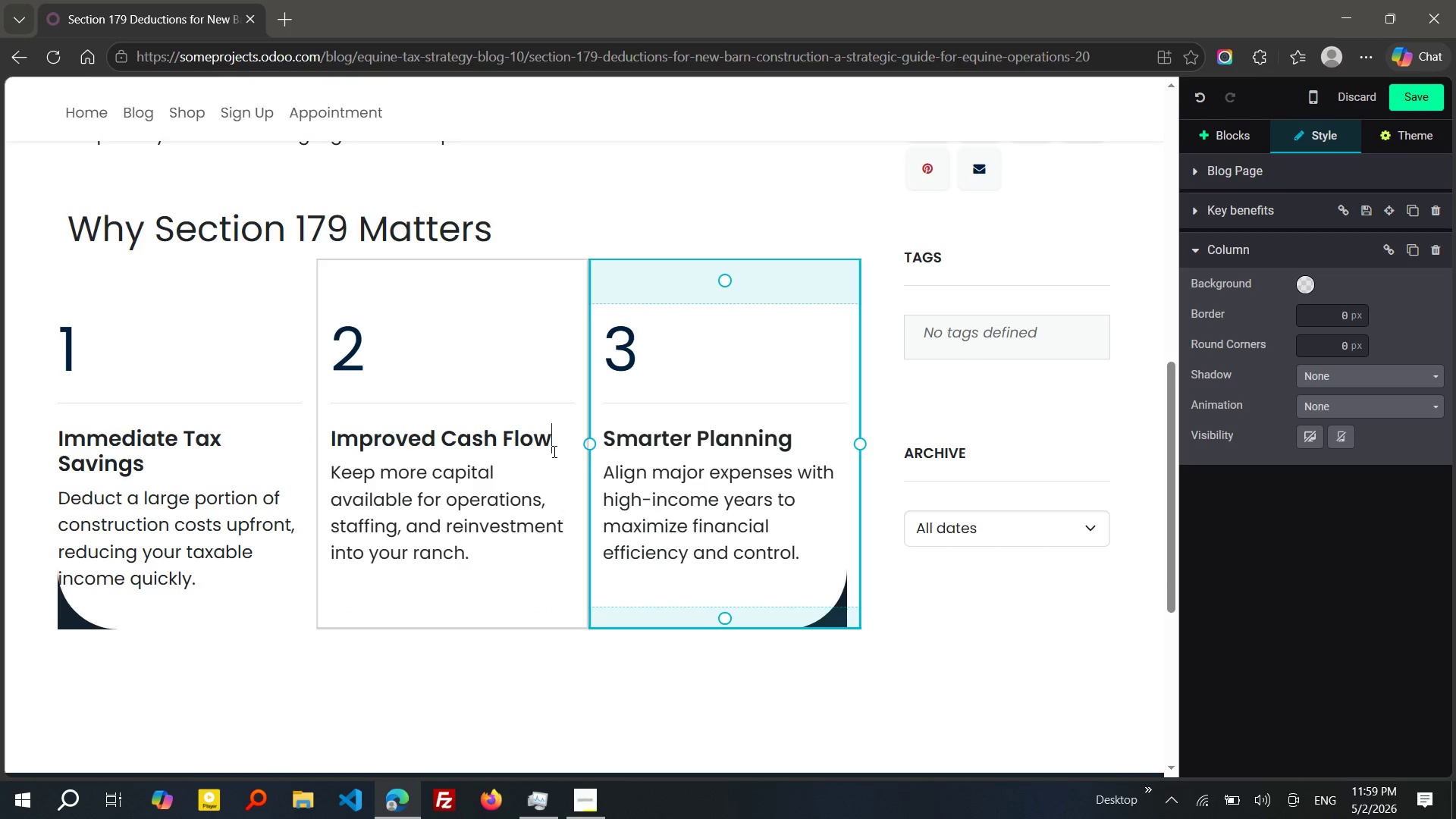 
left_click([553, 451])
 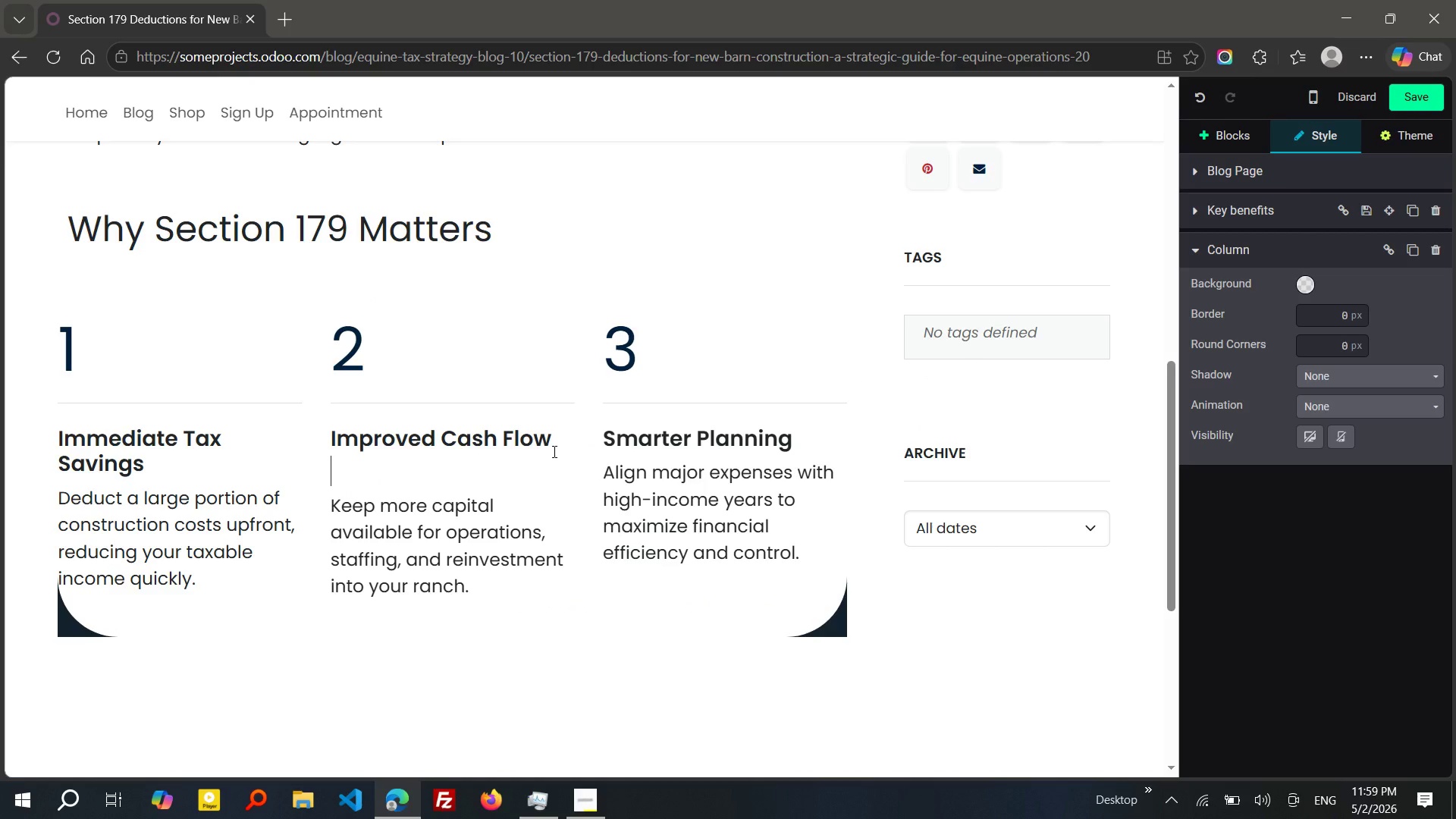 
key(Enter)
 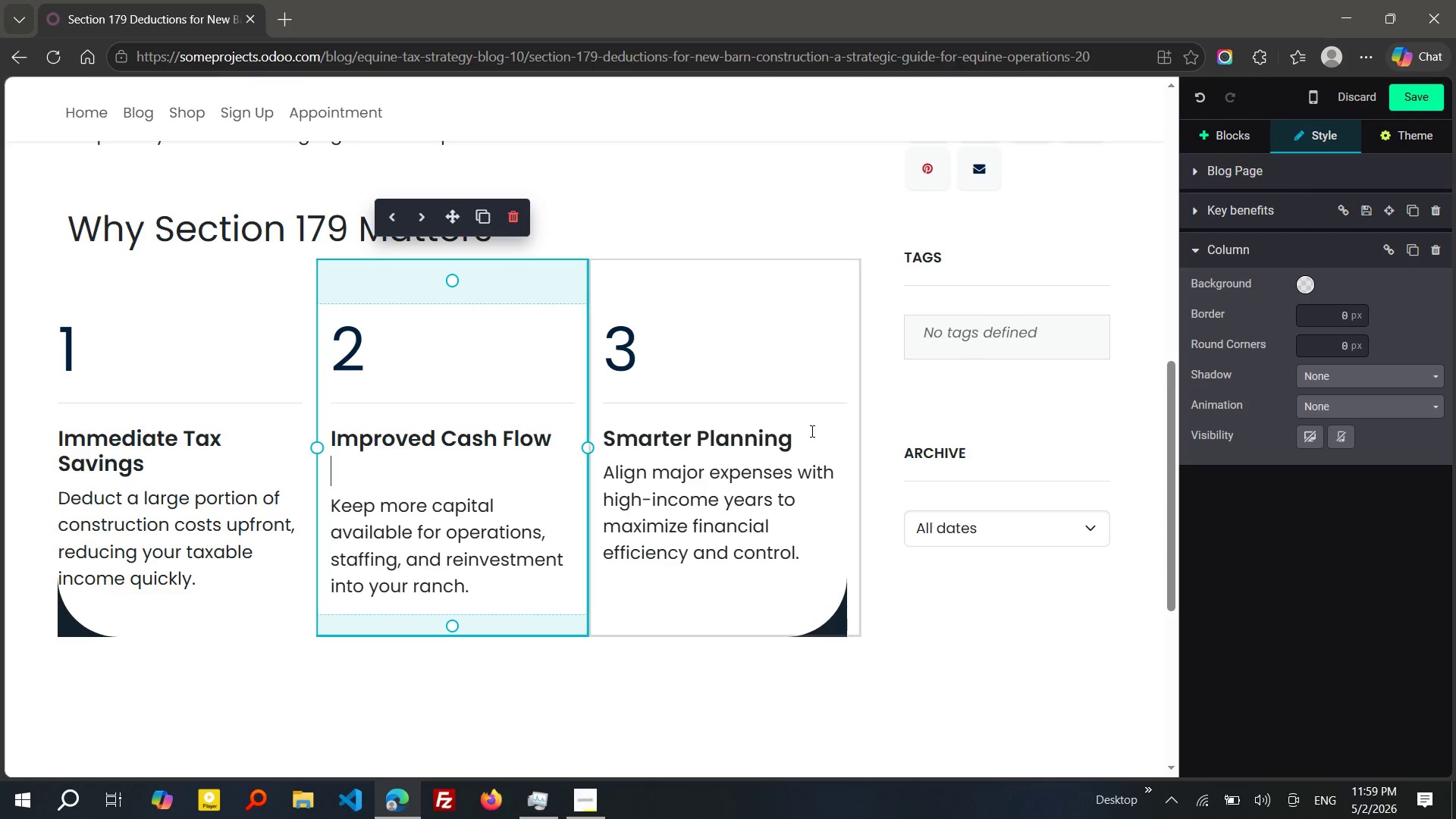 
left_click([811, 431])
 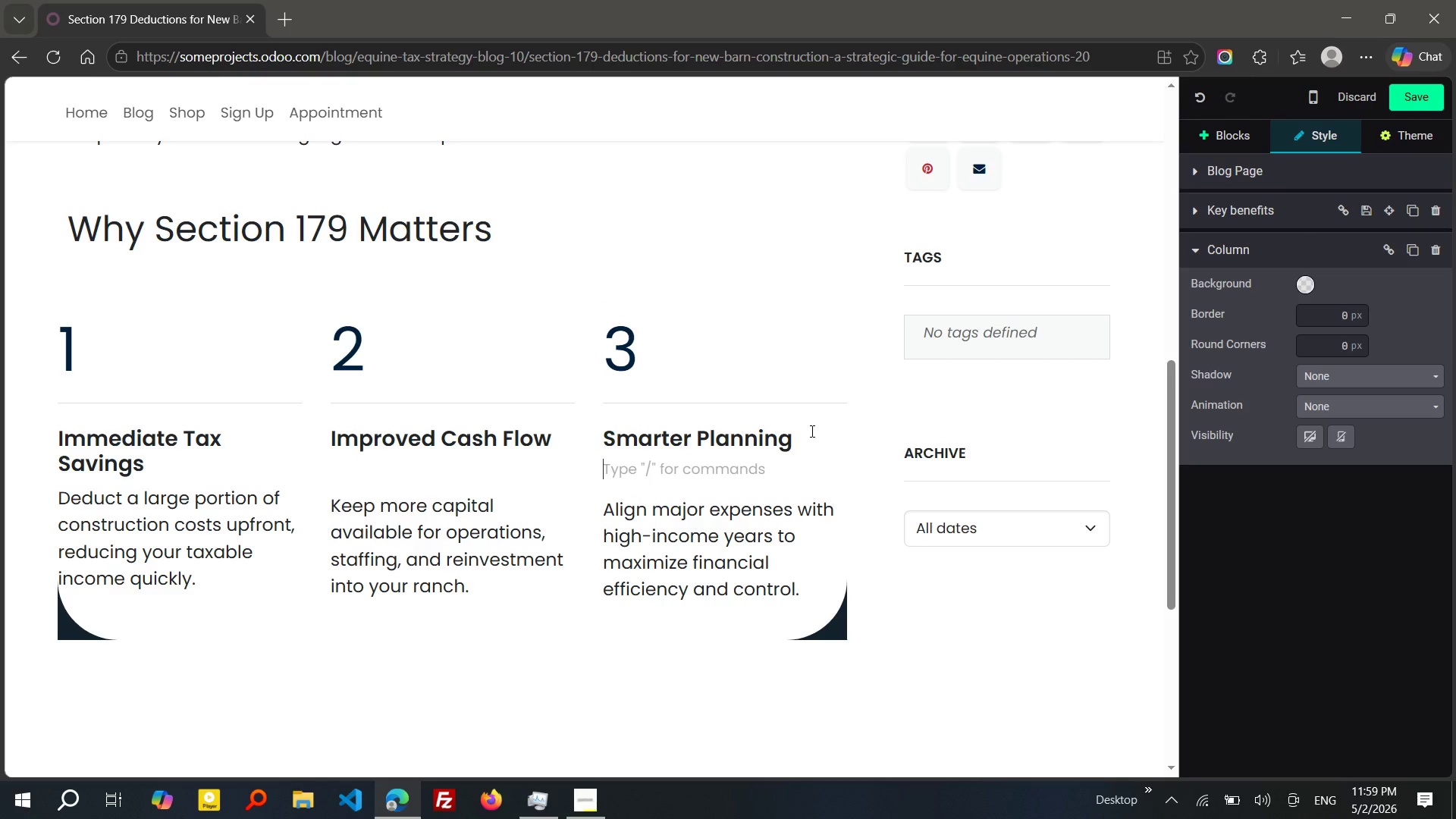 
key(Enter)
 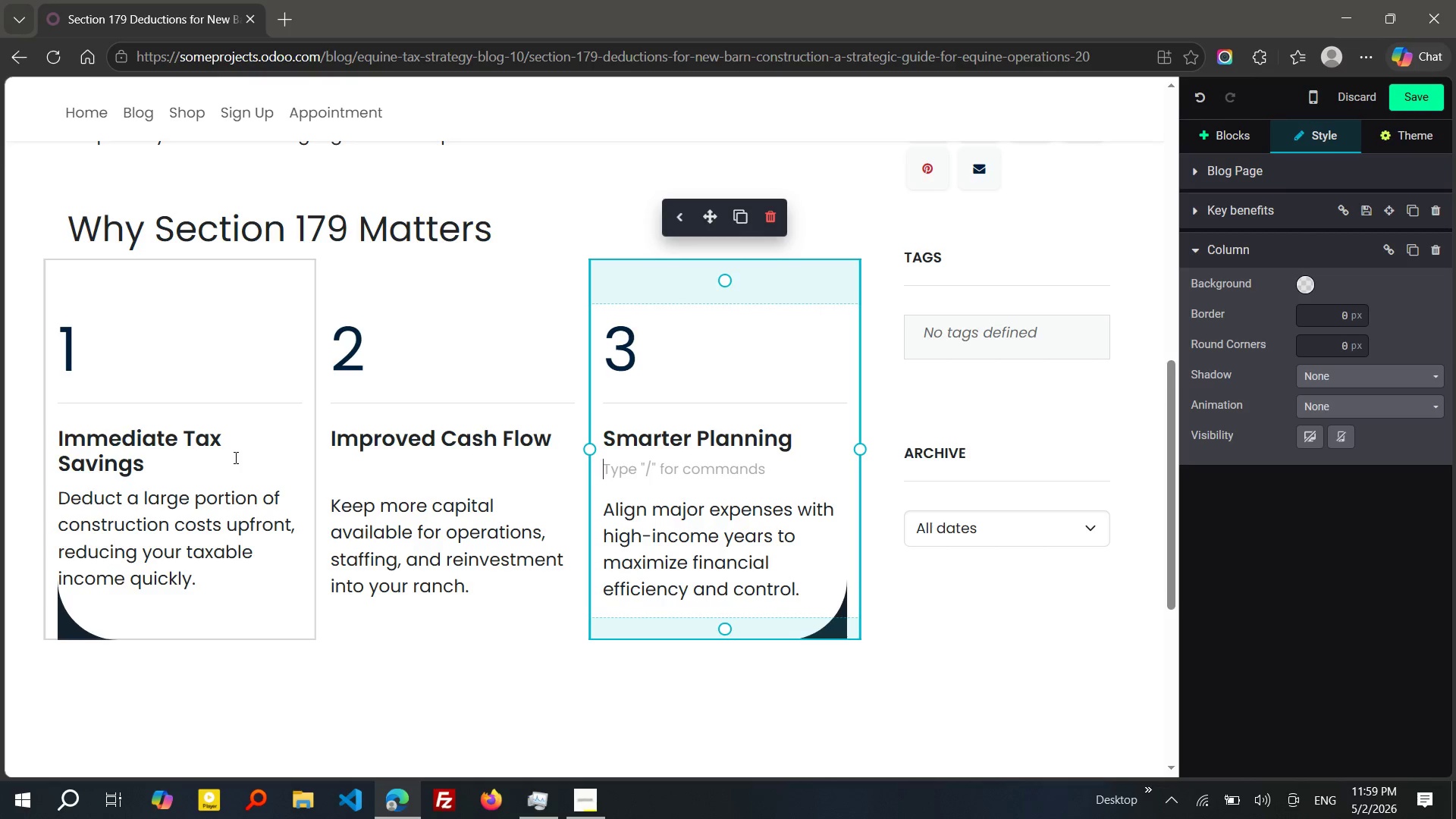 
left_click([234, 457])
 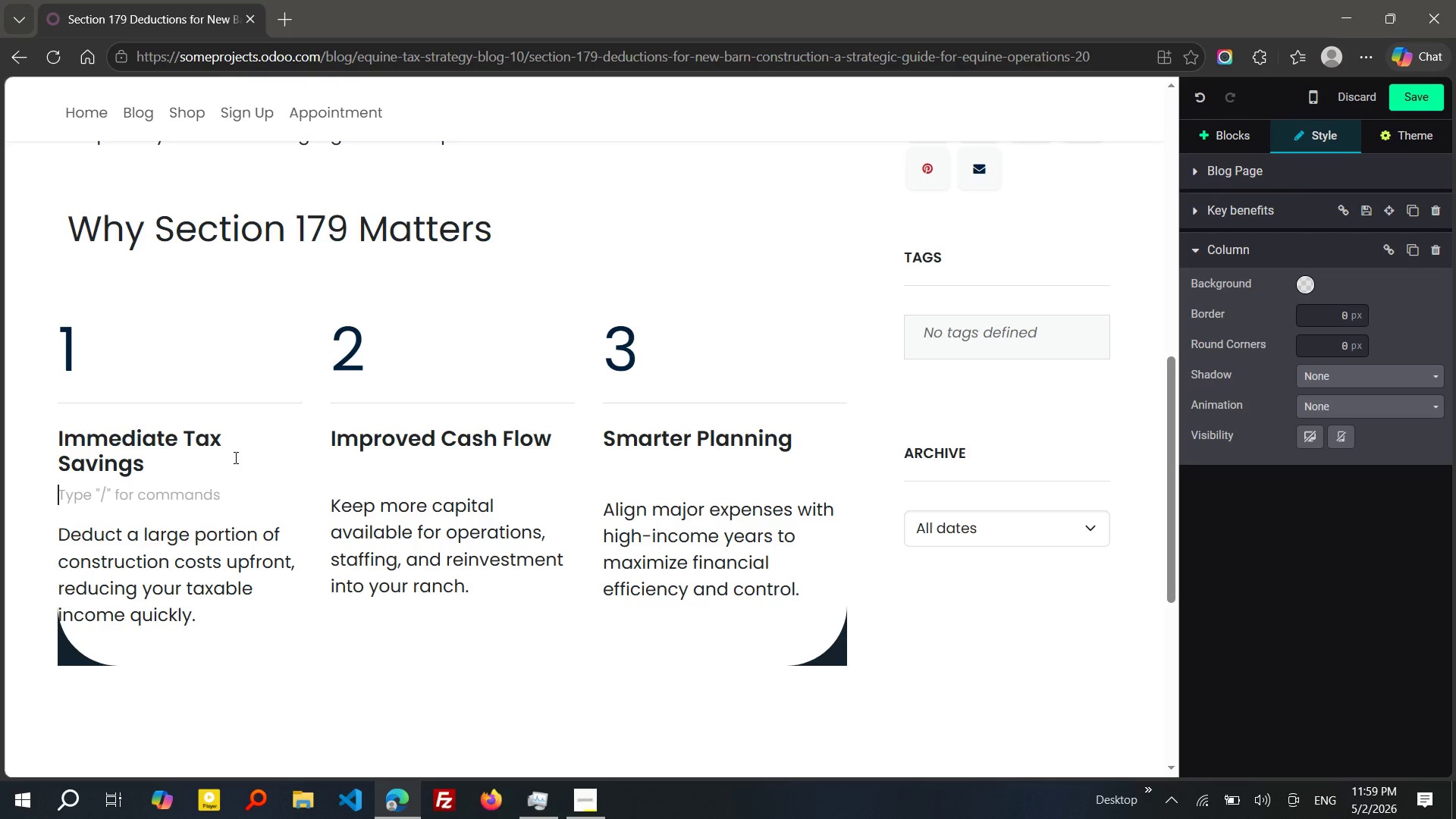 
key(Enter)
 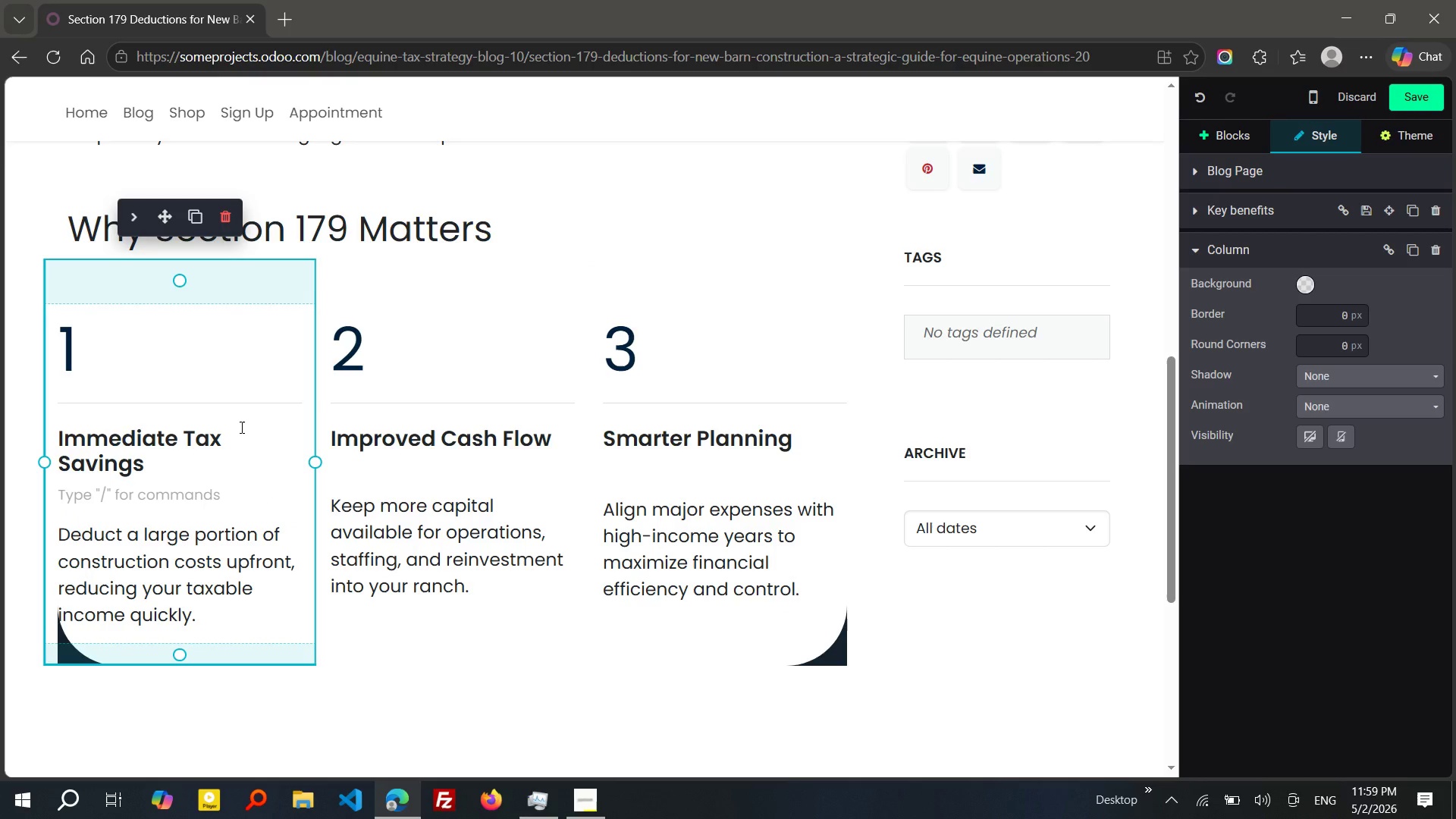 
wait(9.44)
 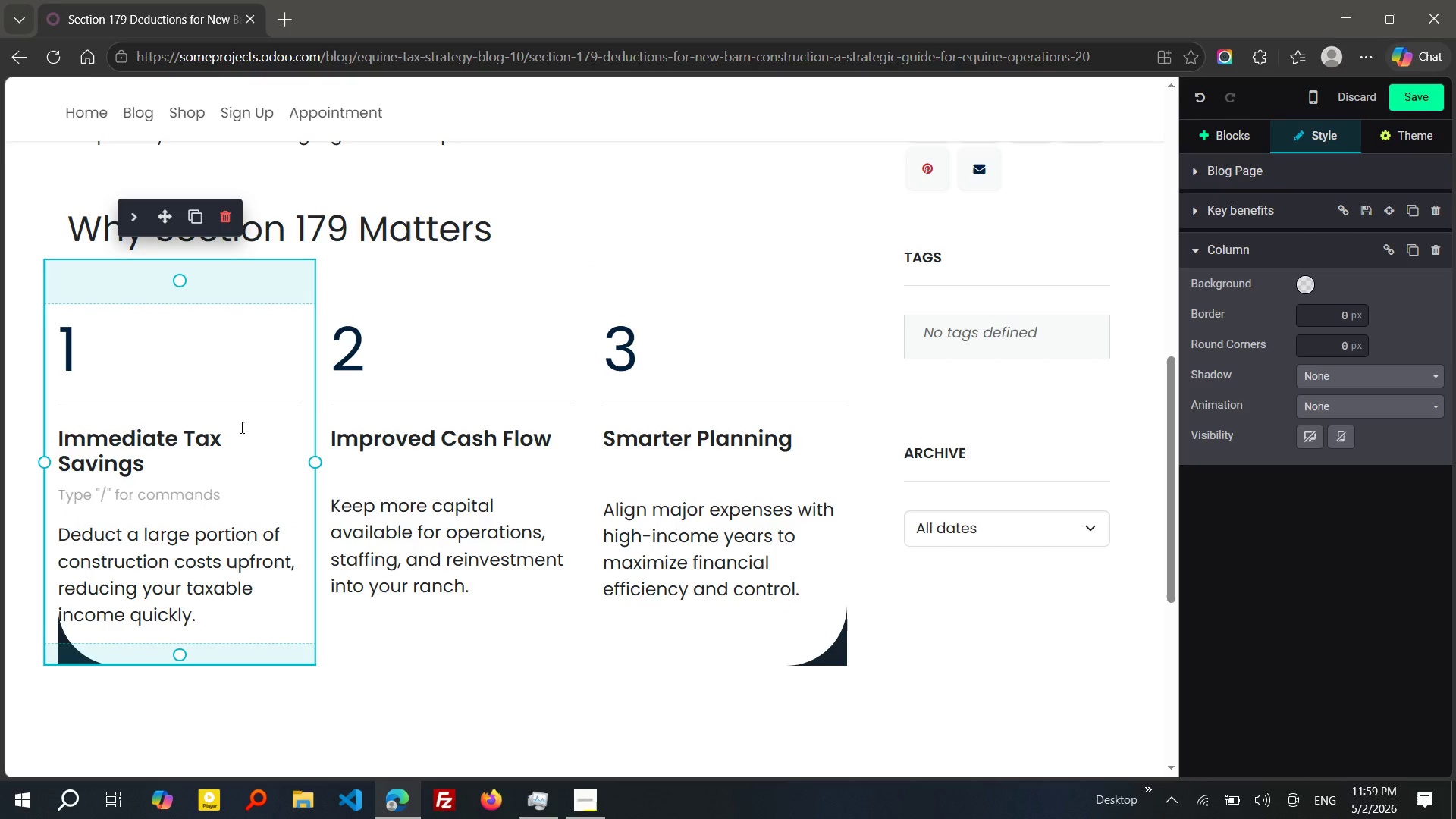 
left_click([397, 653])
 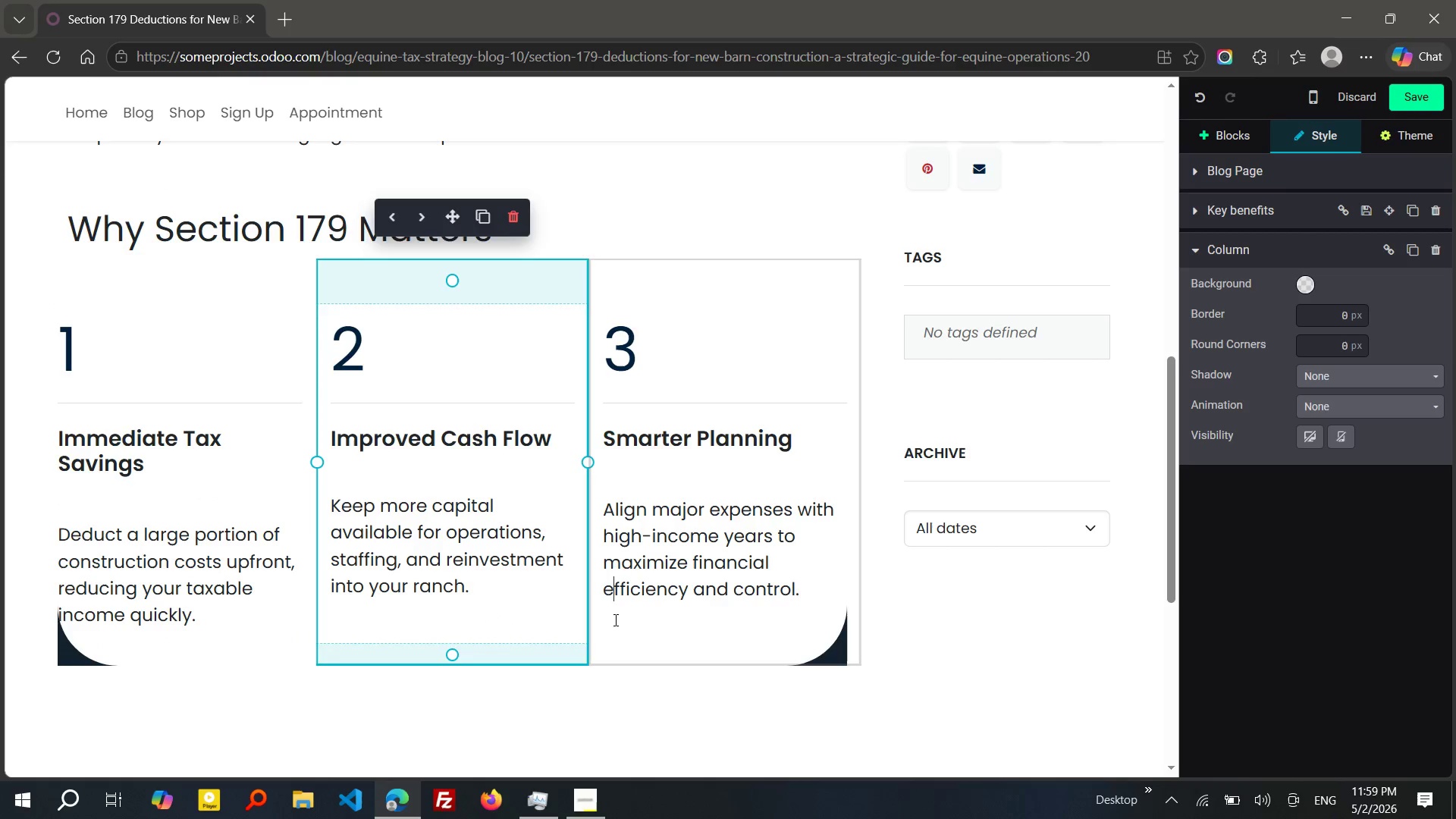 
left_click([614, 620])
 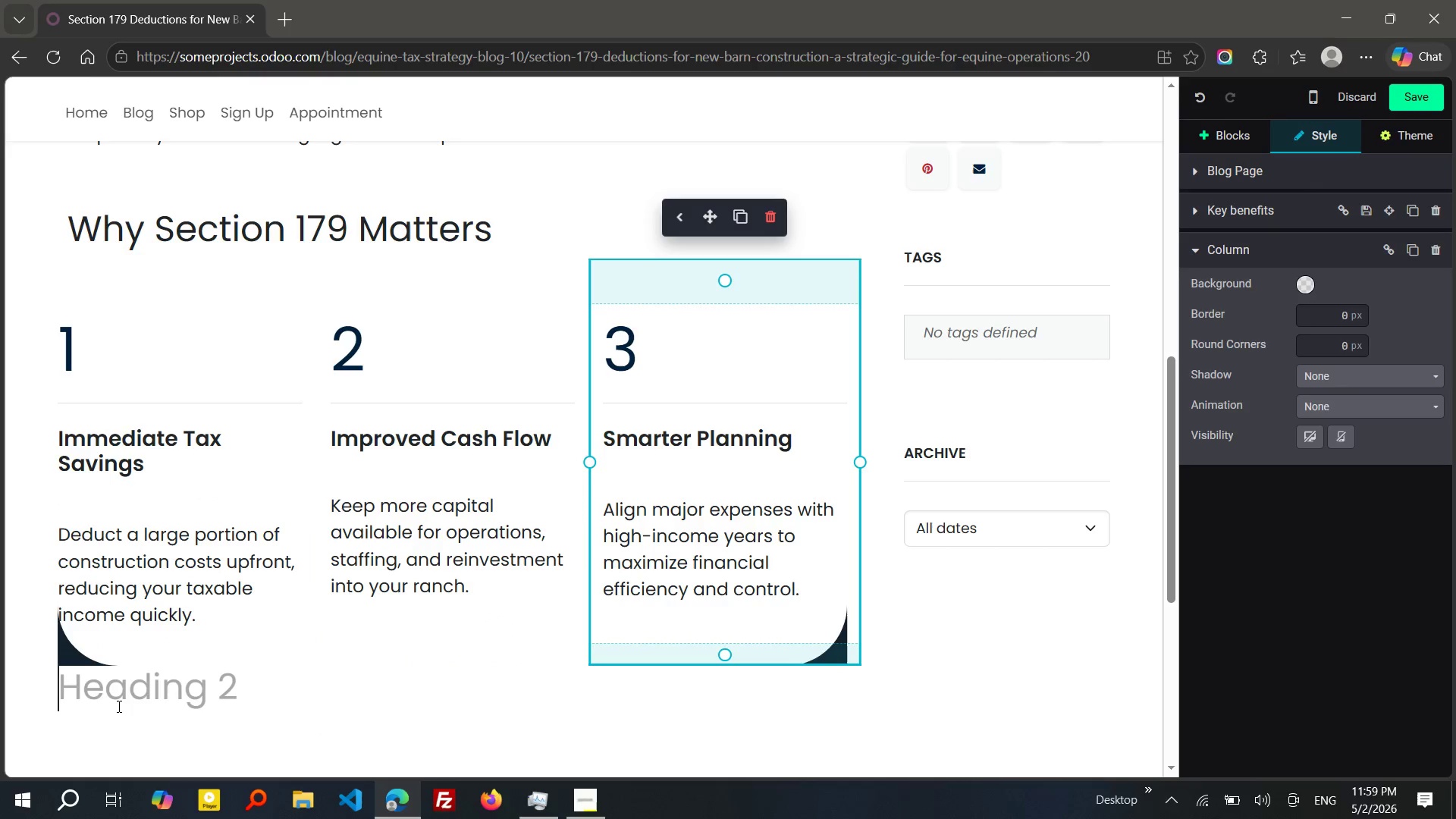 
left_click([118, 706])
 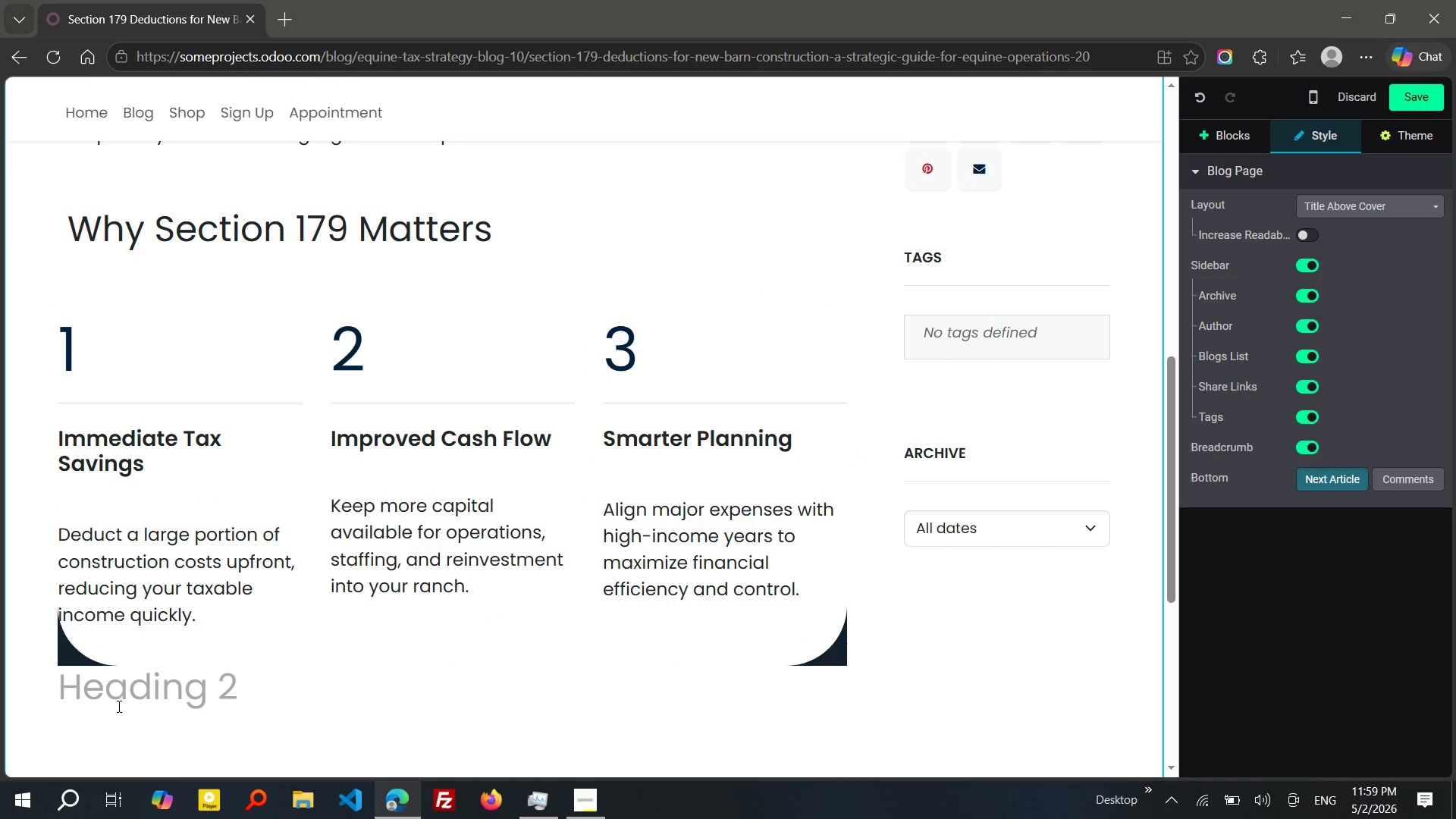 
key(Enter)
 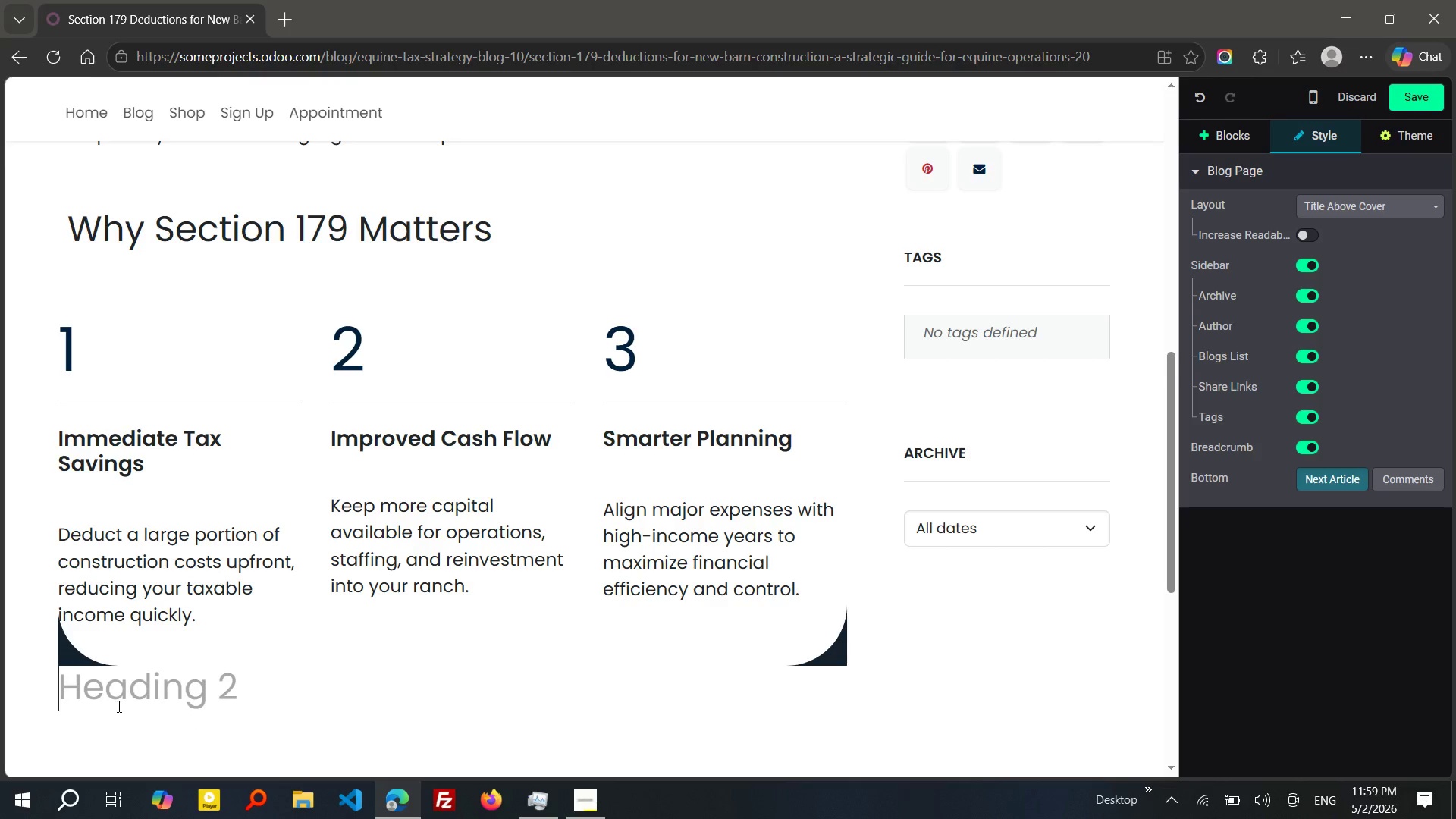 
key(ArrowUp)
 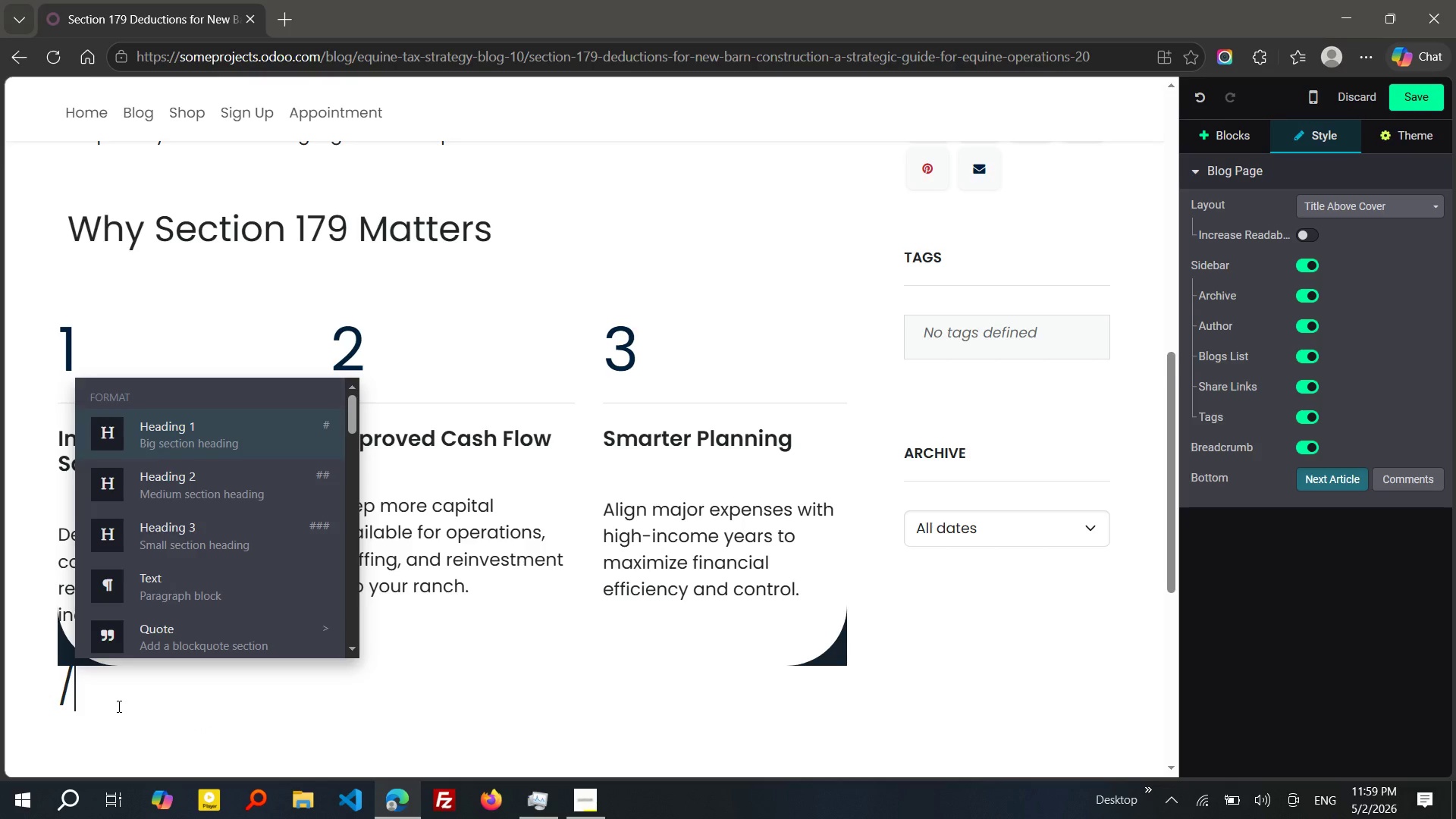 
key(Slash)
 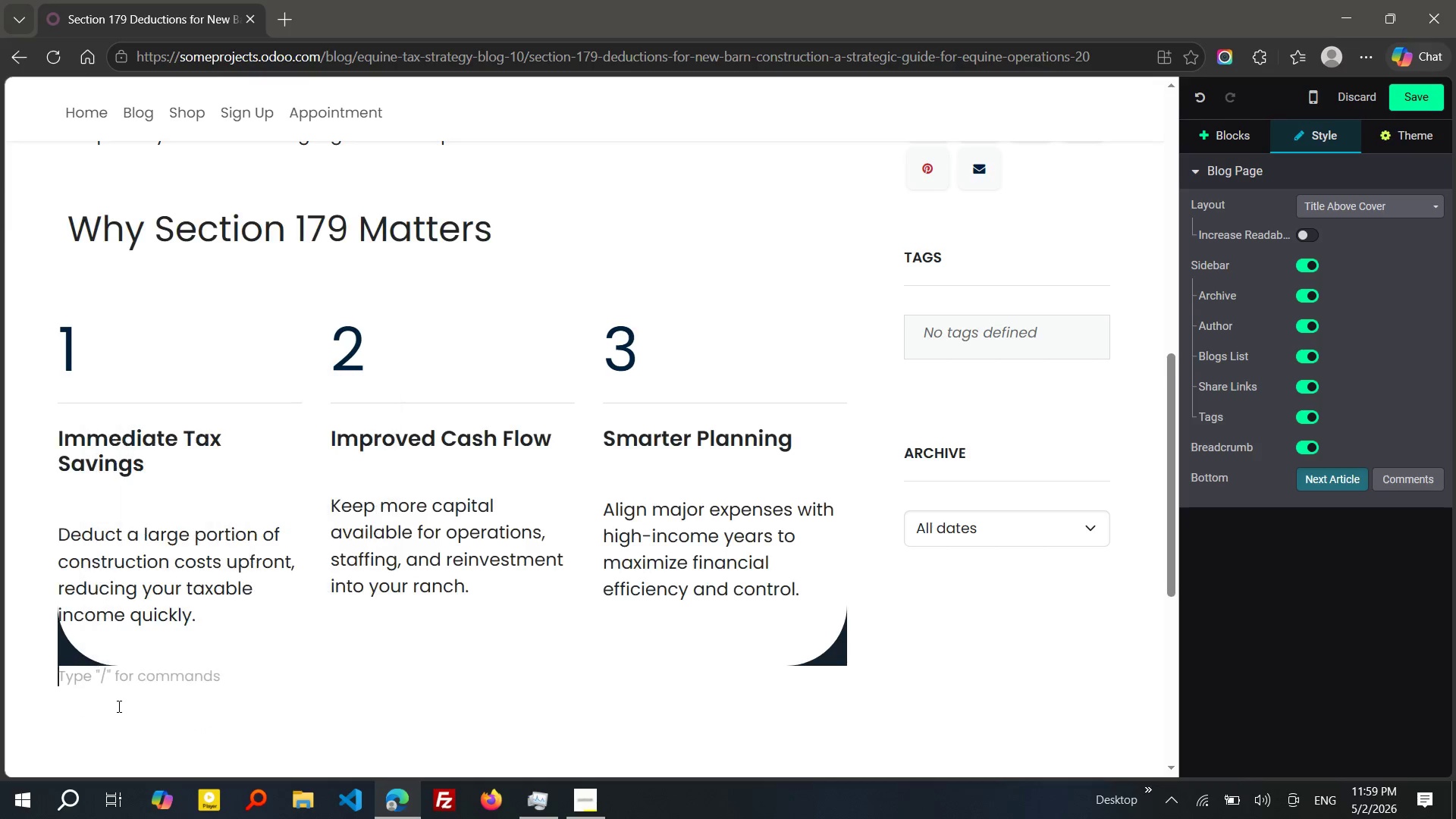 
key(P)
 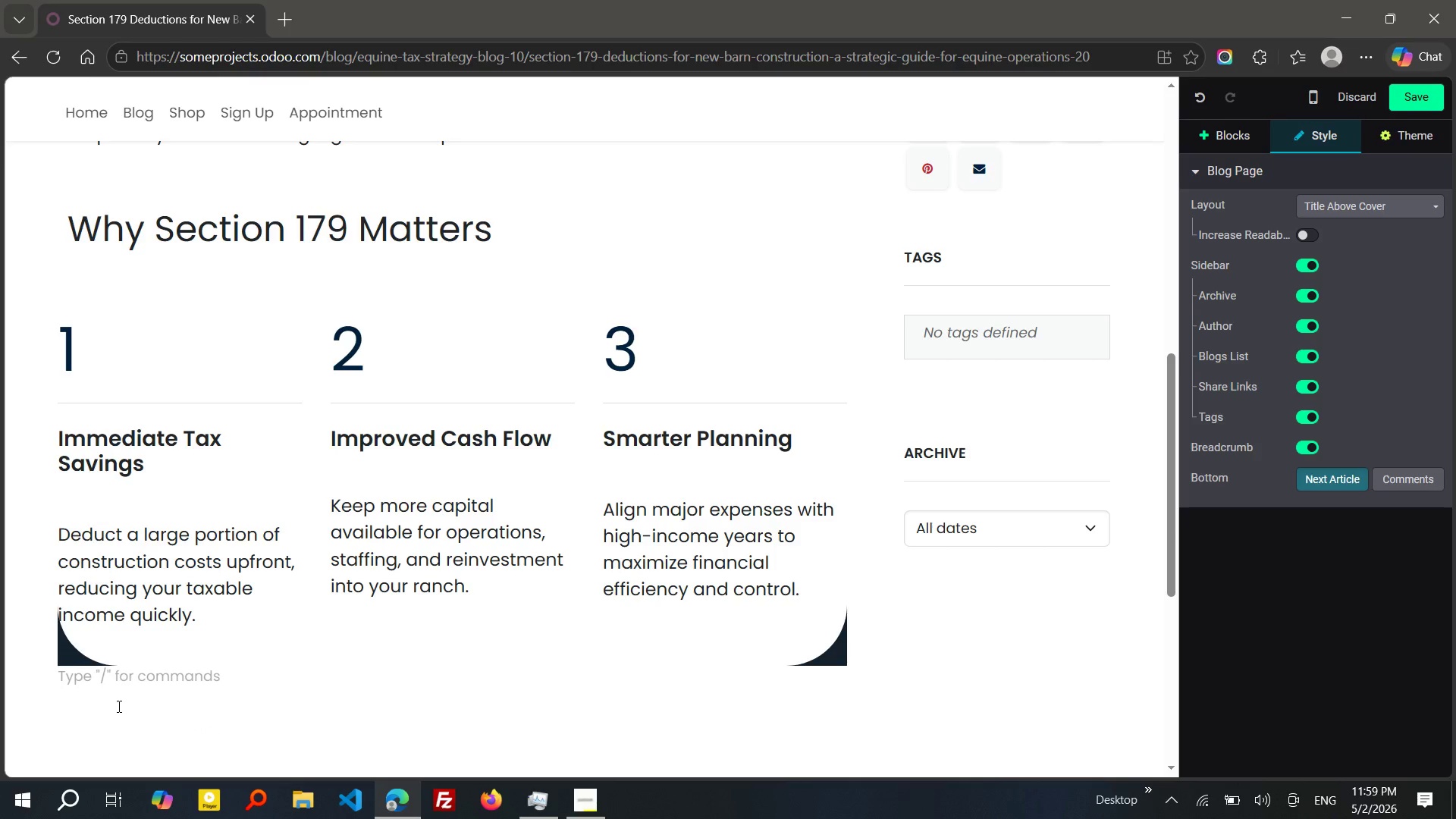 
key(Enter)
 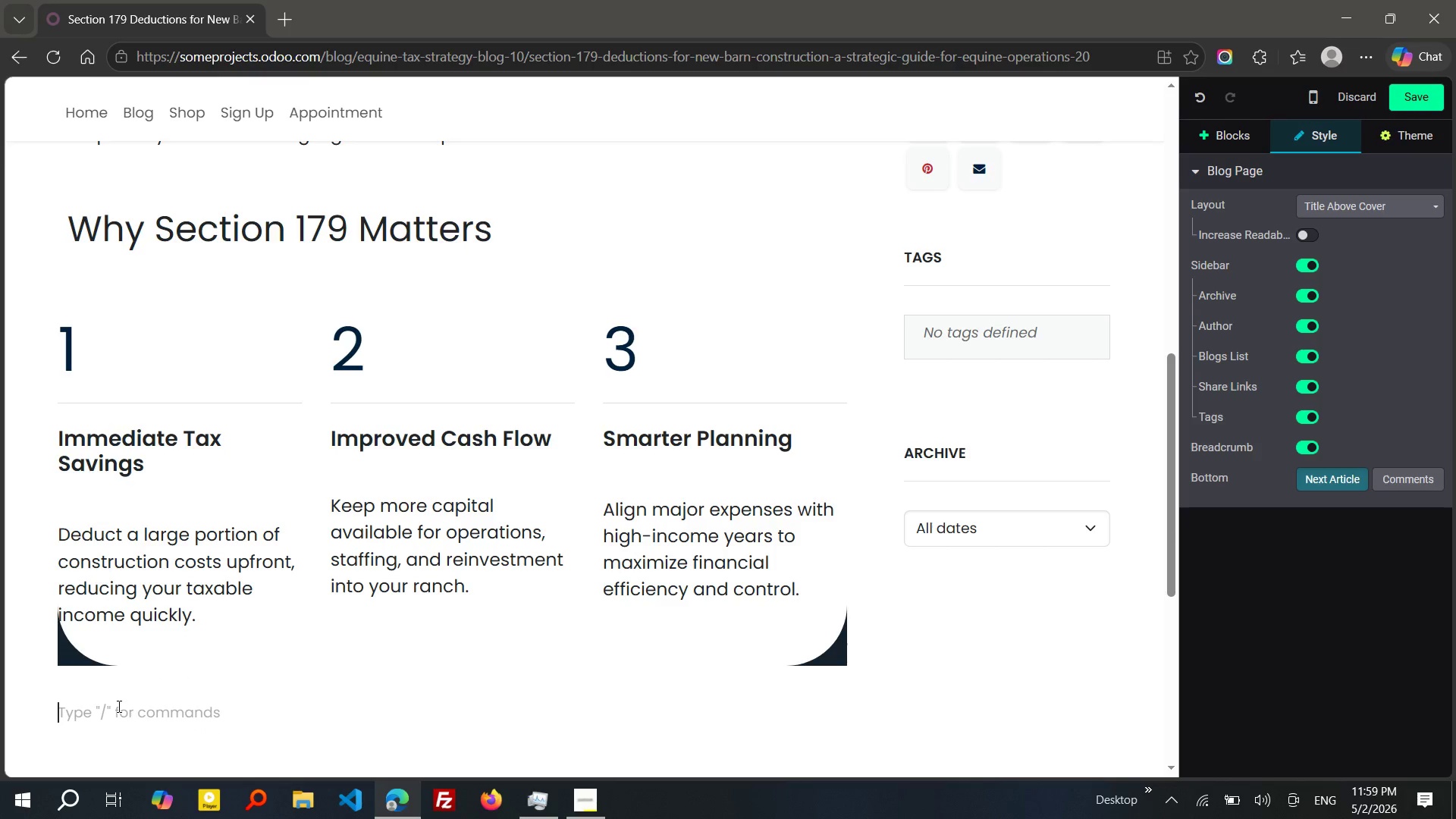 
key(ArrowDown)
 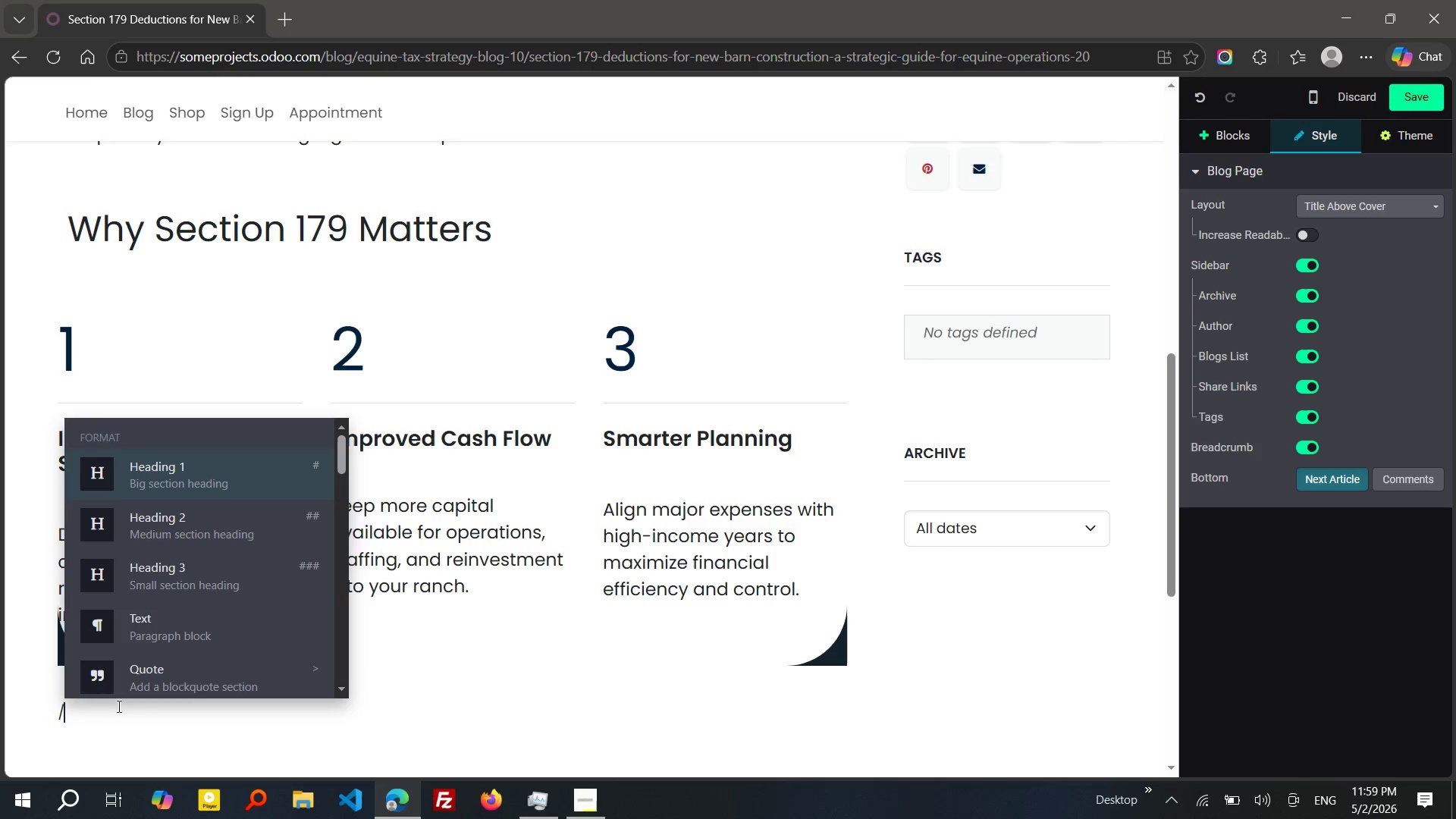 
type(/h2)
 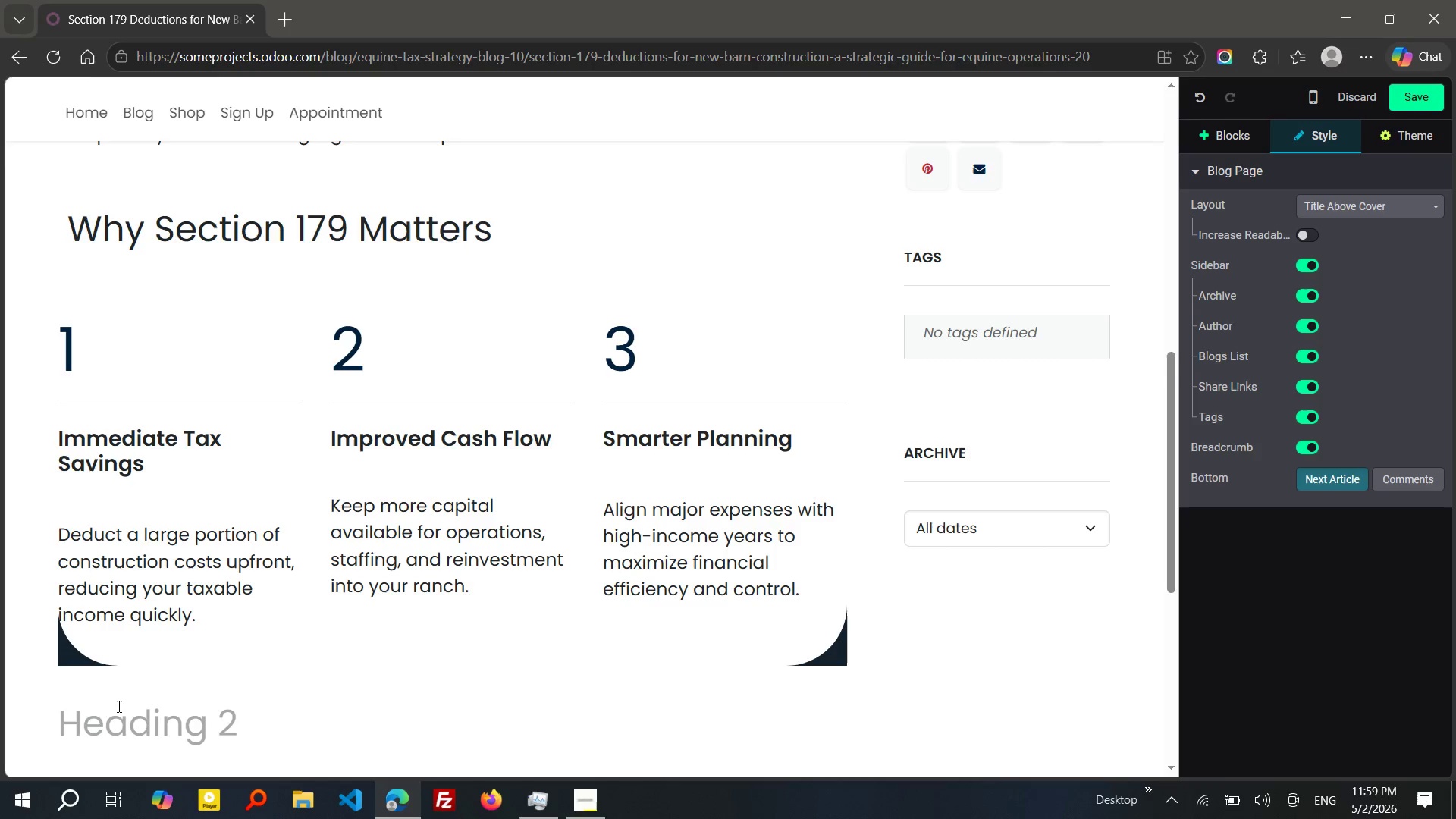 
key(Enter)
 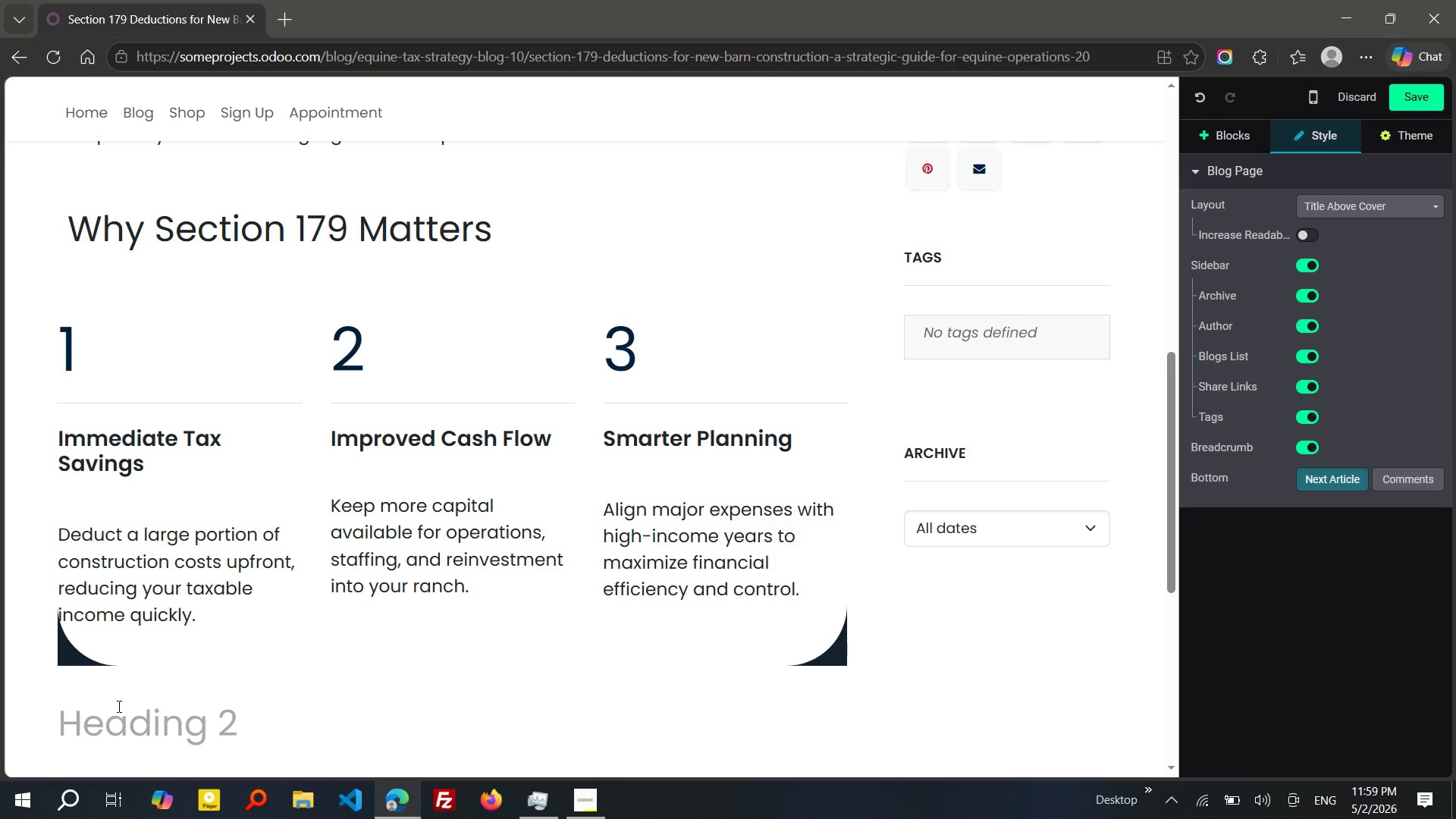 
wait(8.47)
 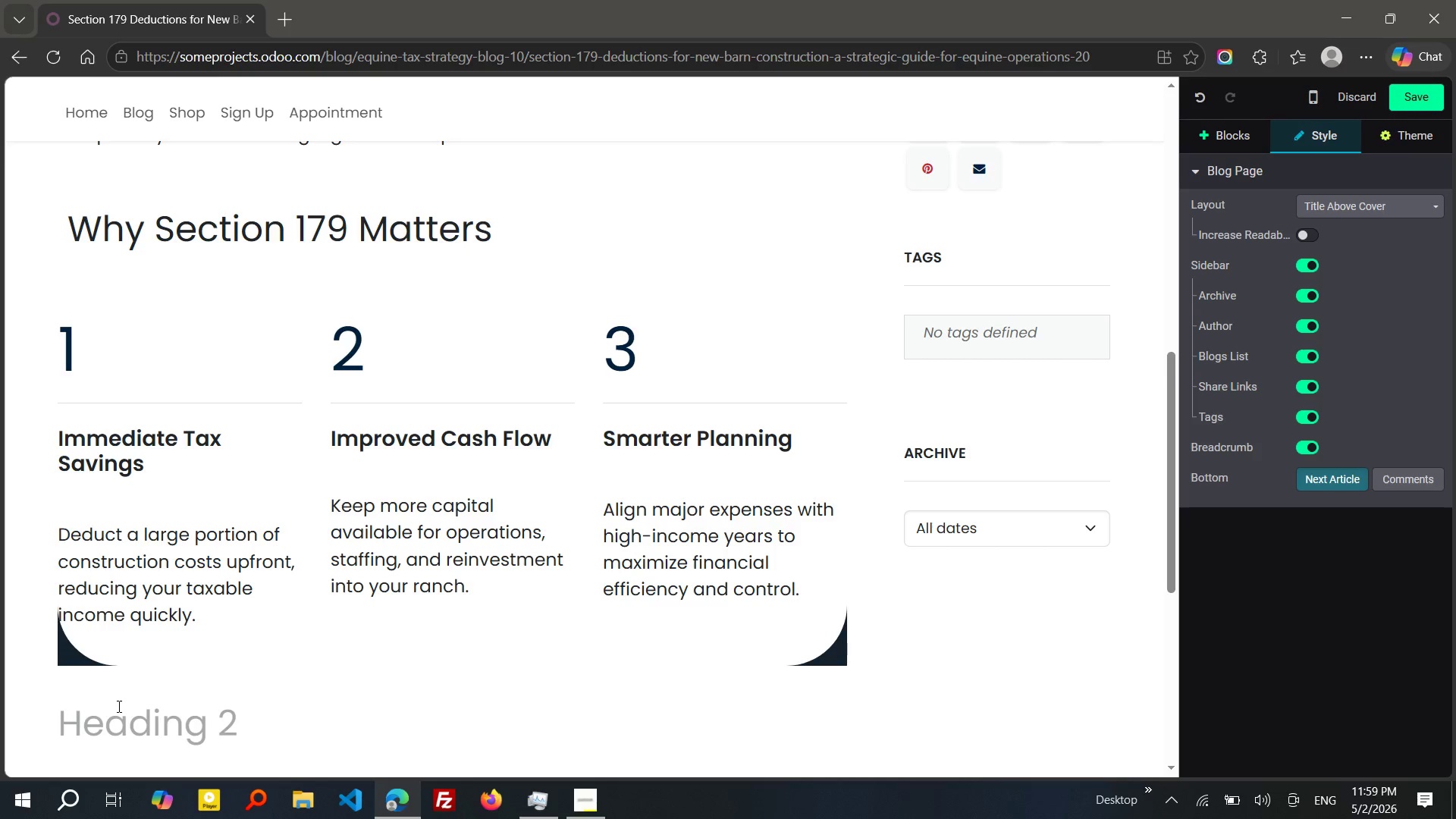 
type(WHAT q)
key(Backspace)
type(QUALIfies for DEDuctno)
key(Backspace)
key(Backspace)
type(on)
 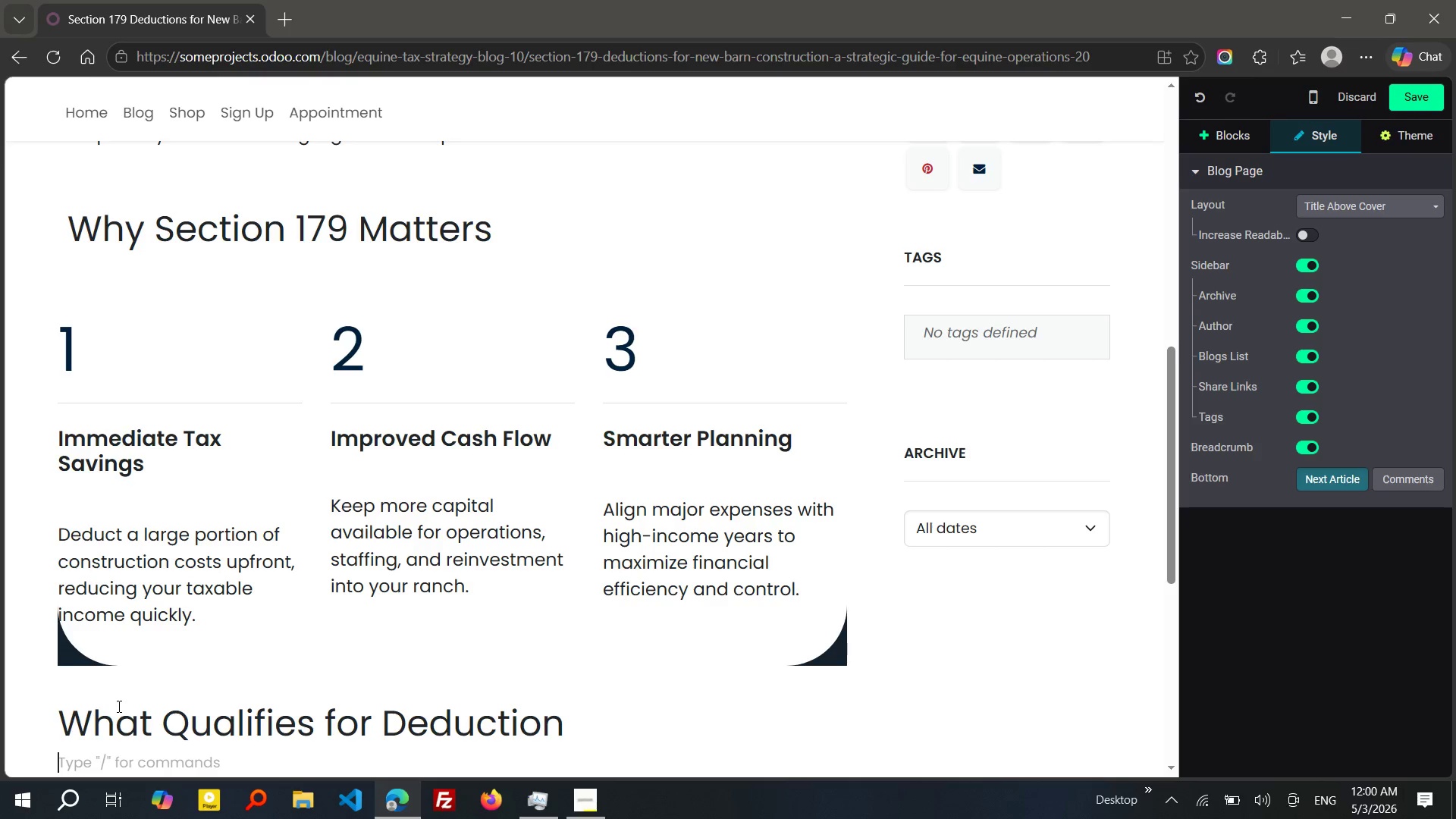 
key(Enter)
 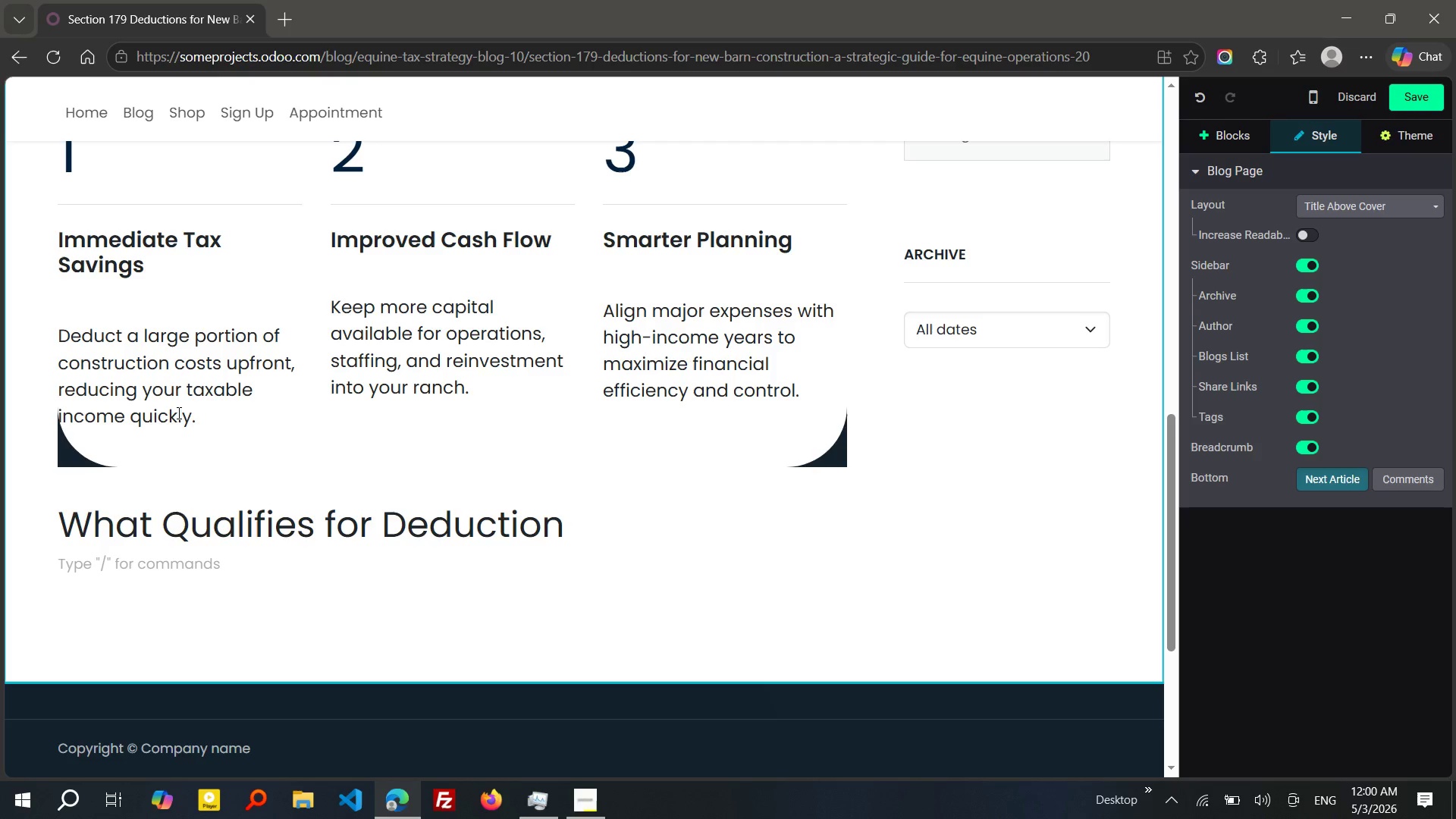 
wait(30.41)
 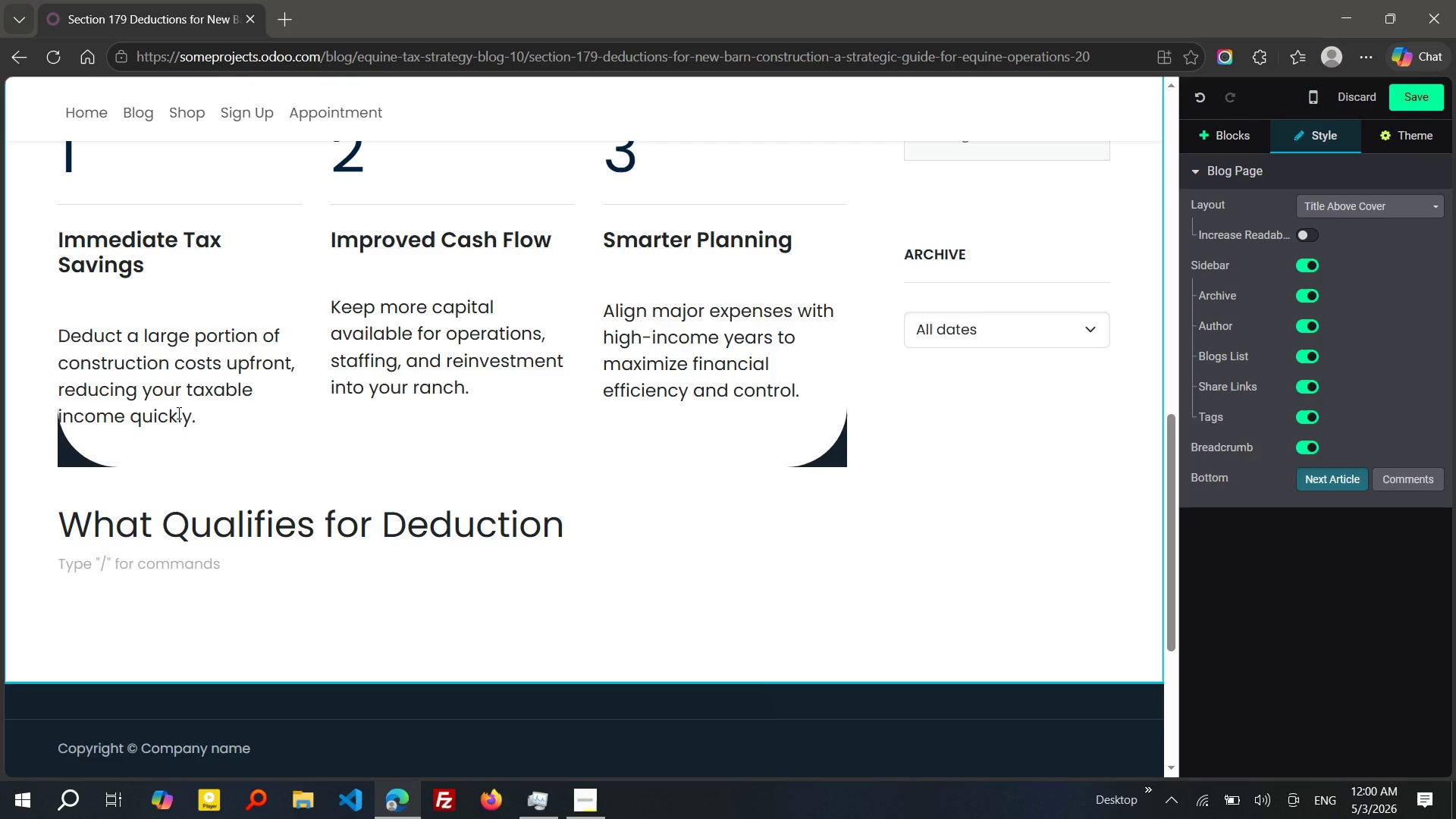 
type(Not )
key(Backspace)
 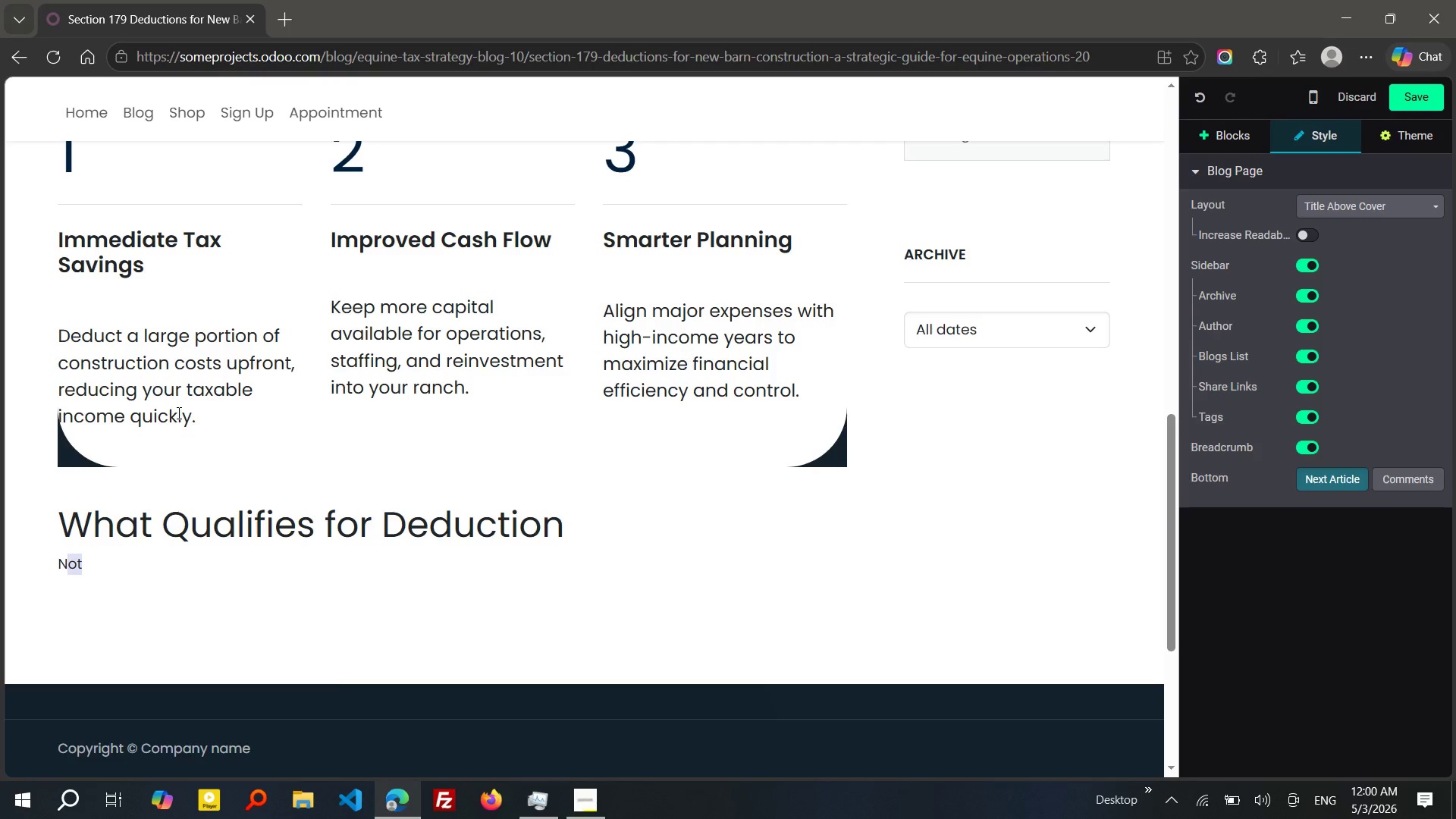 
key(Shift+ArrowLeft)
 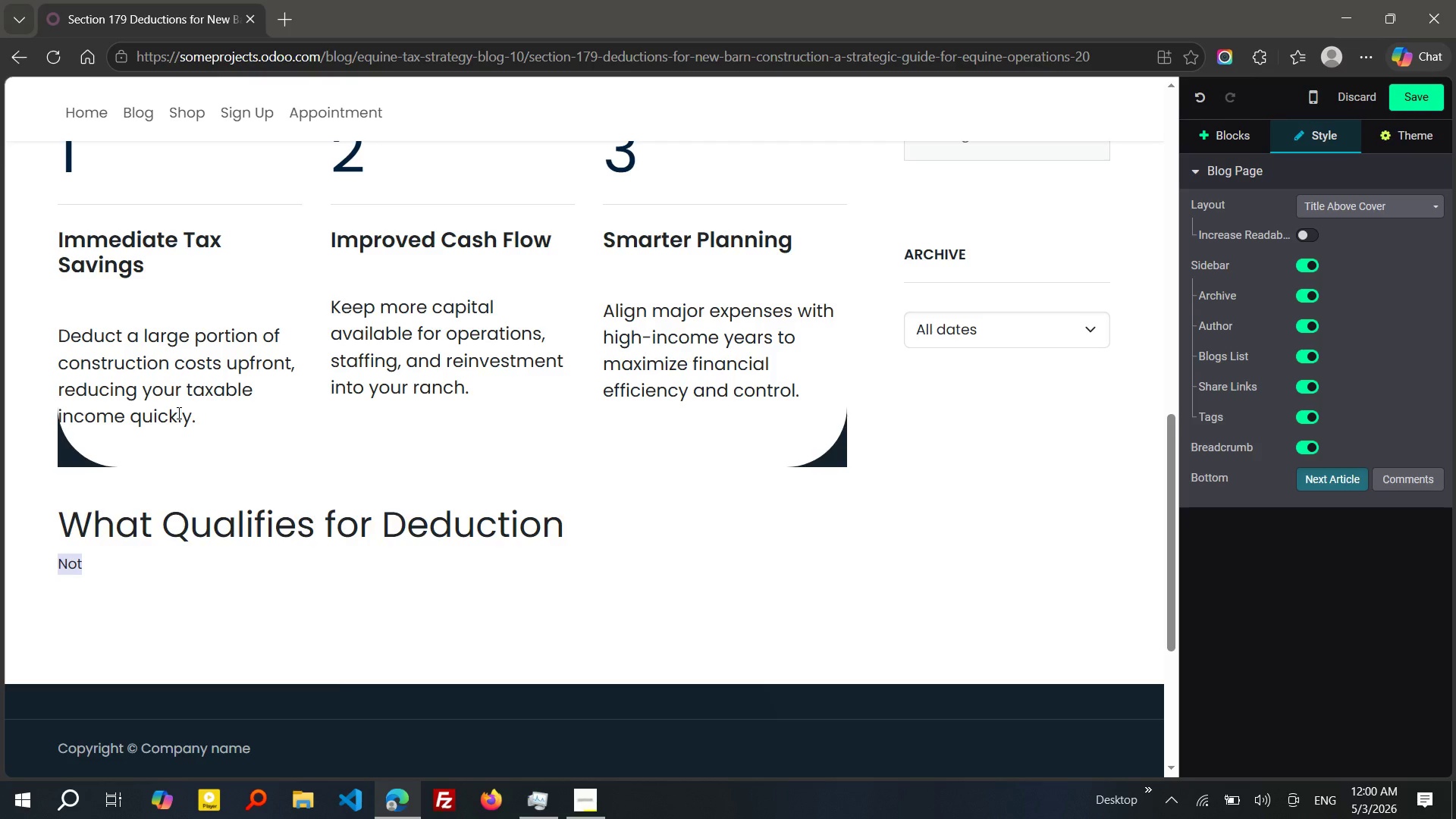 
key(Shift+ArrowLeft)
 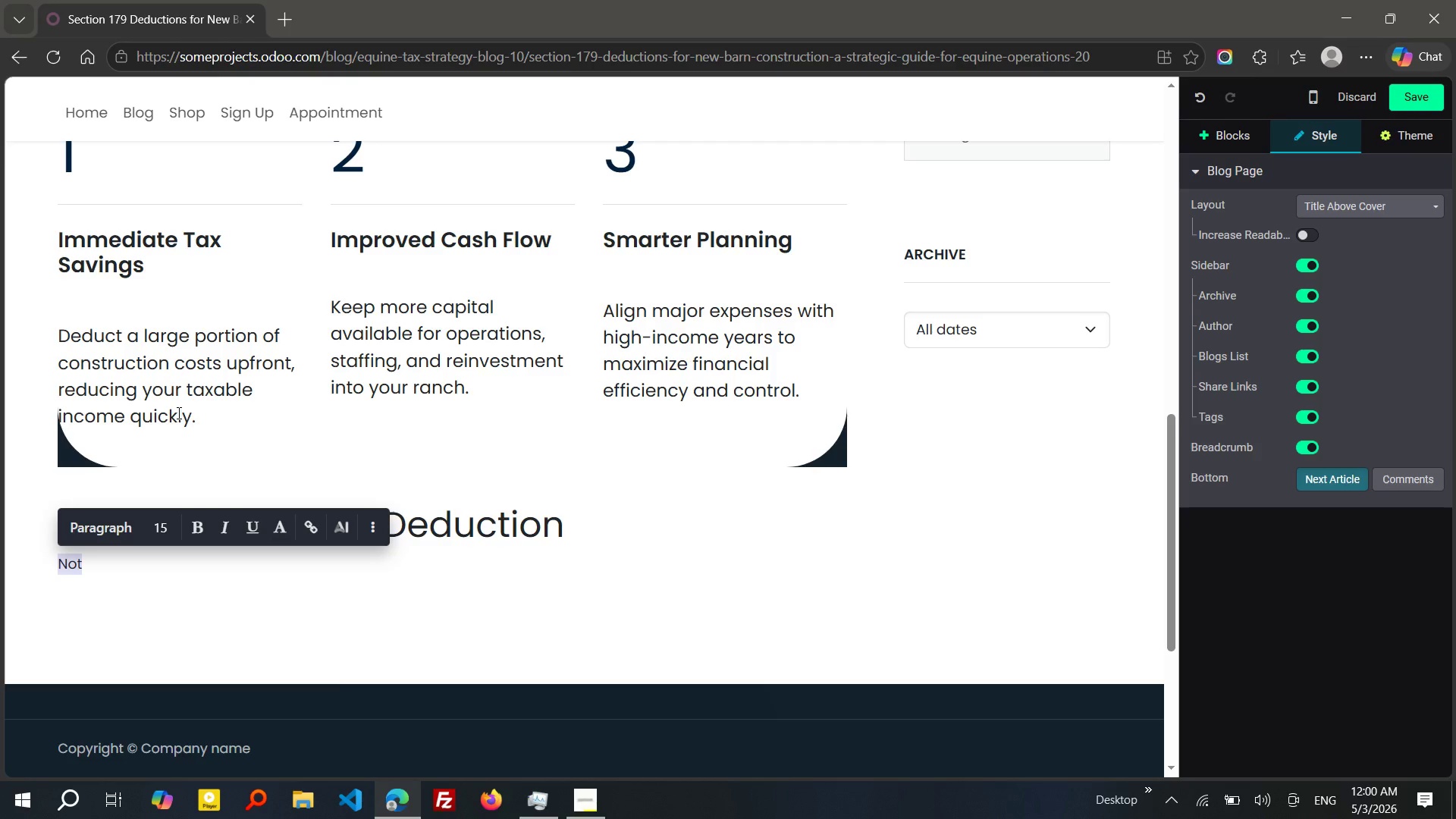 
key(Shift+ArrowLeft)
 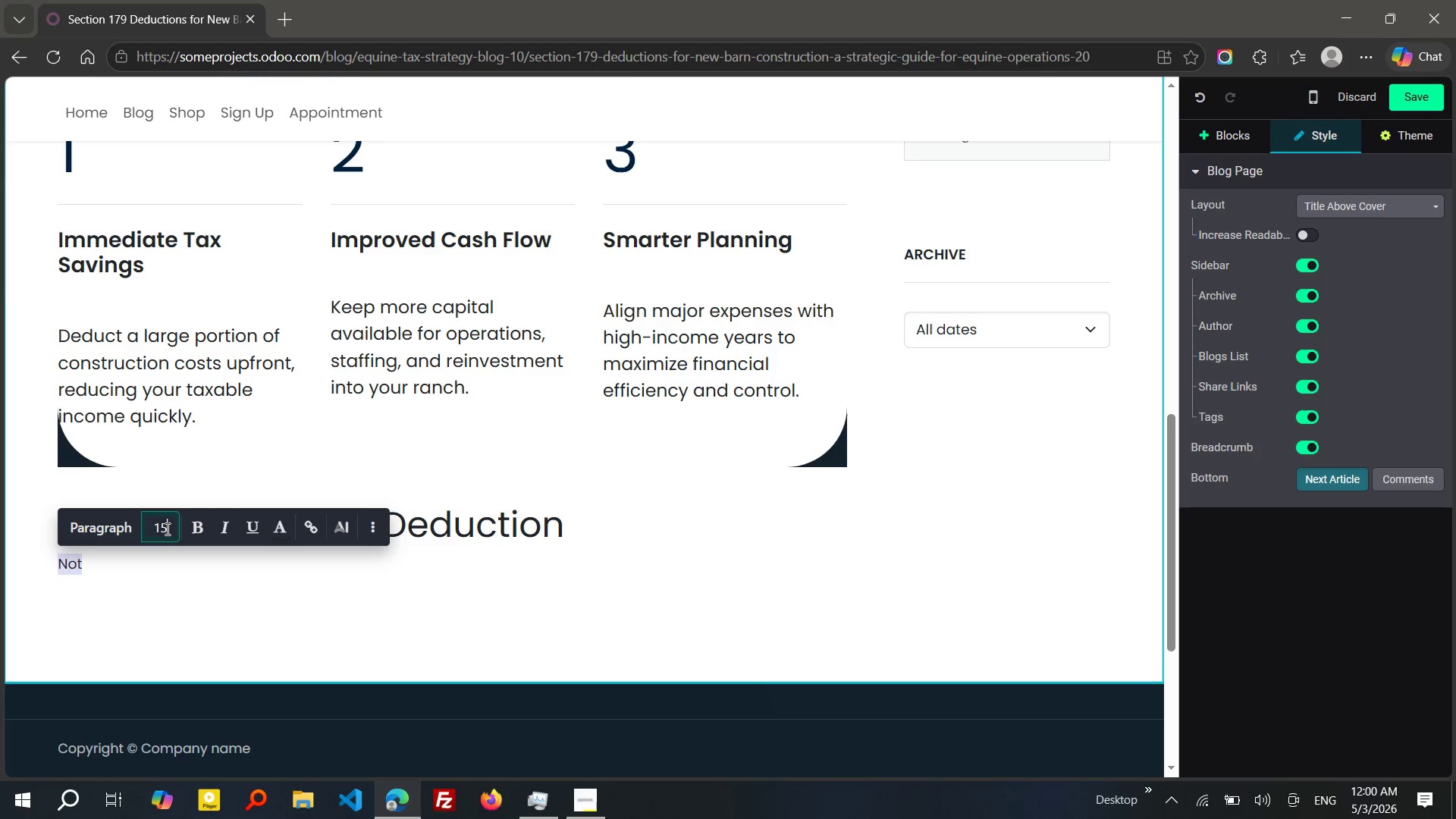 
left_click([166, 529])
 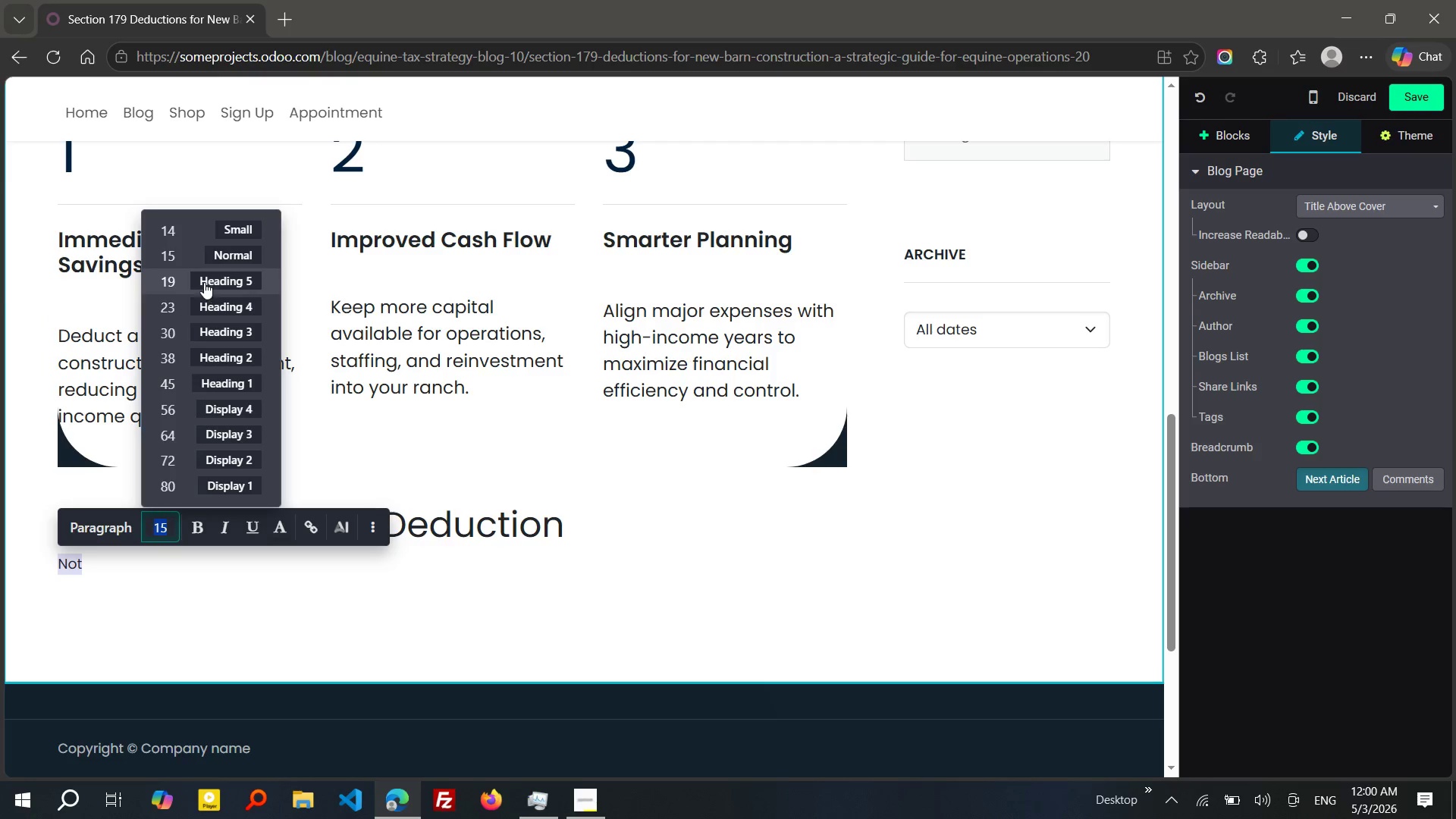 
left_click([203, 281])
 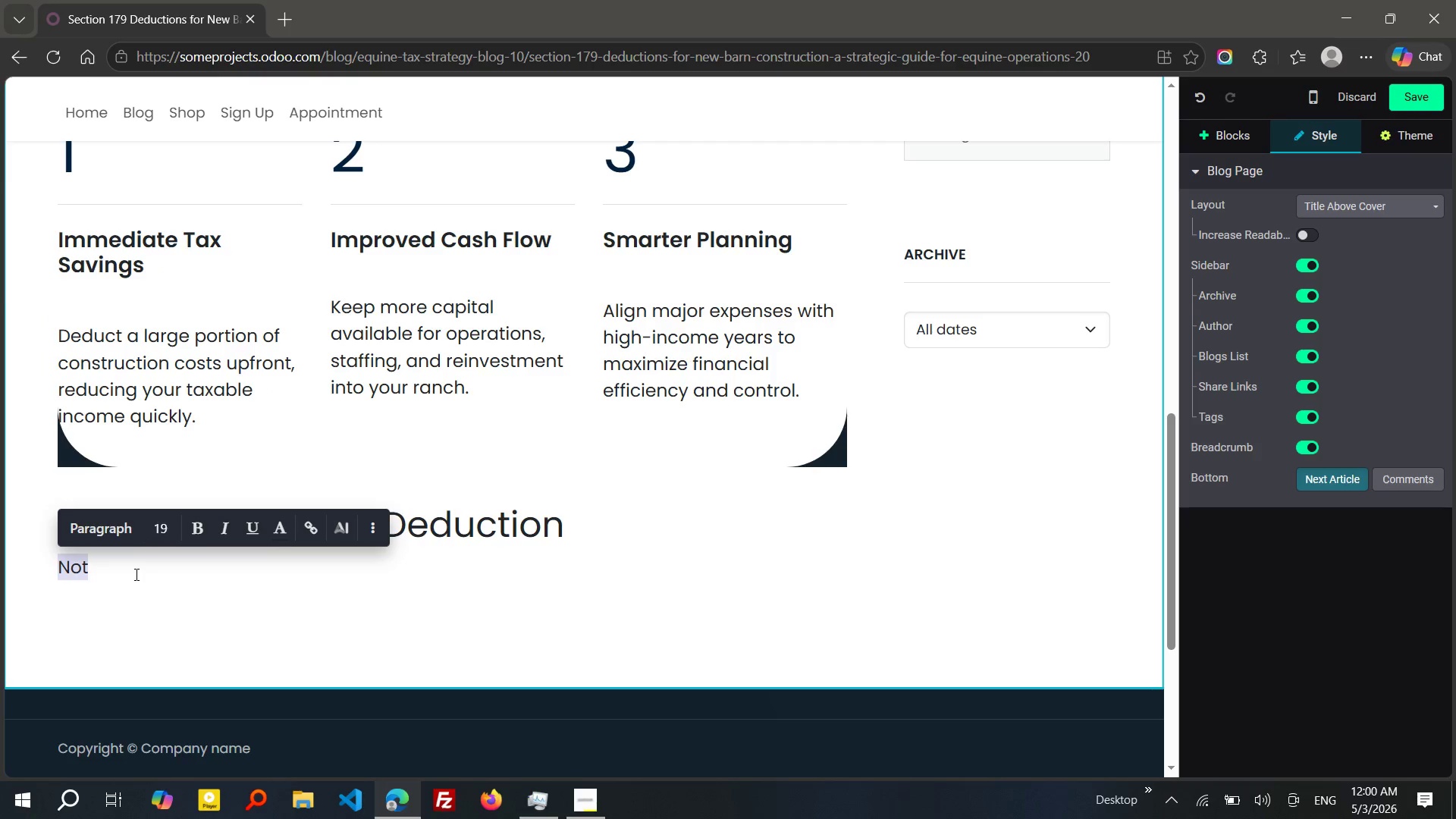 
left_click([135, 574])
 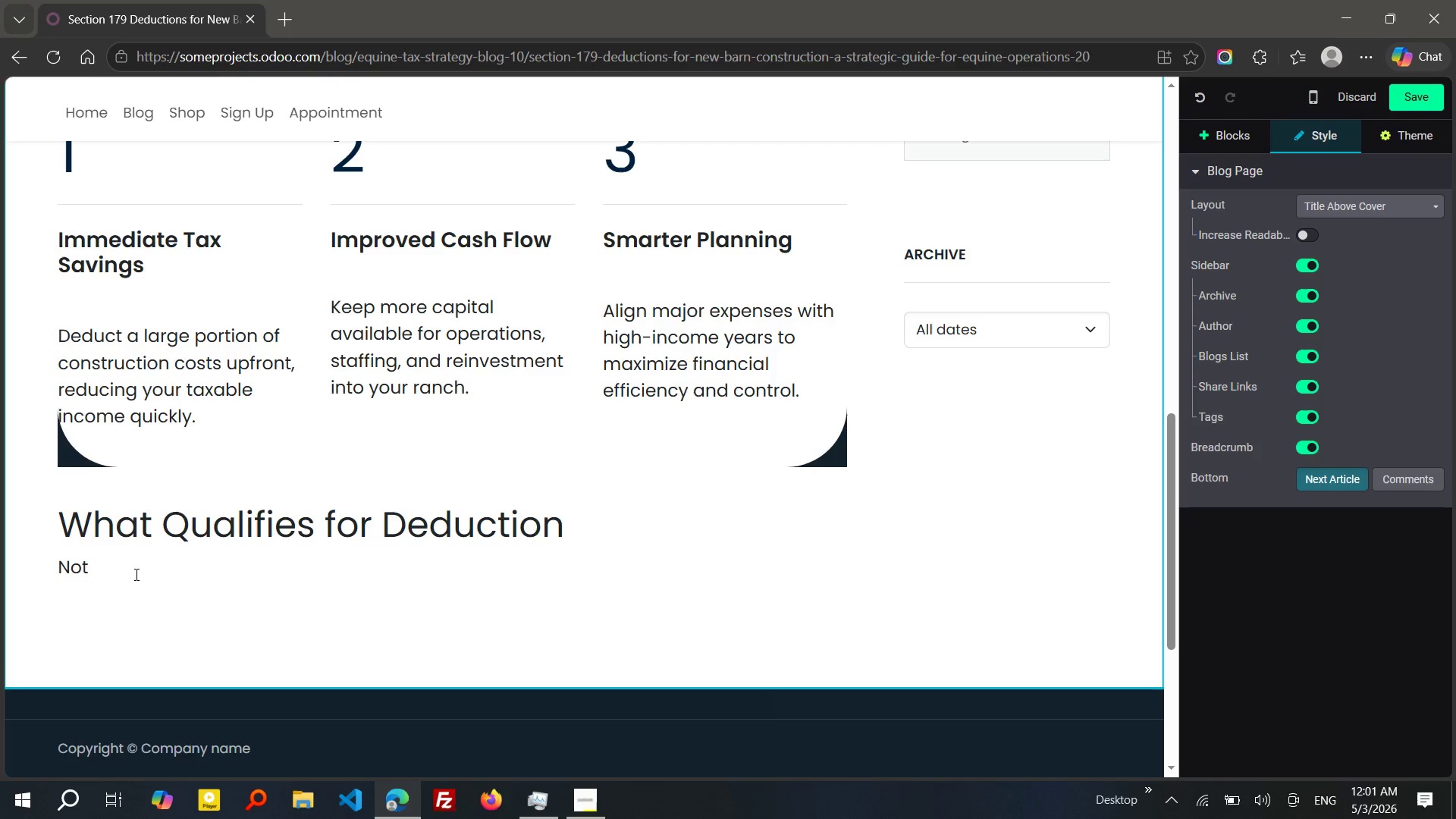 
wait(20.17)
 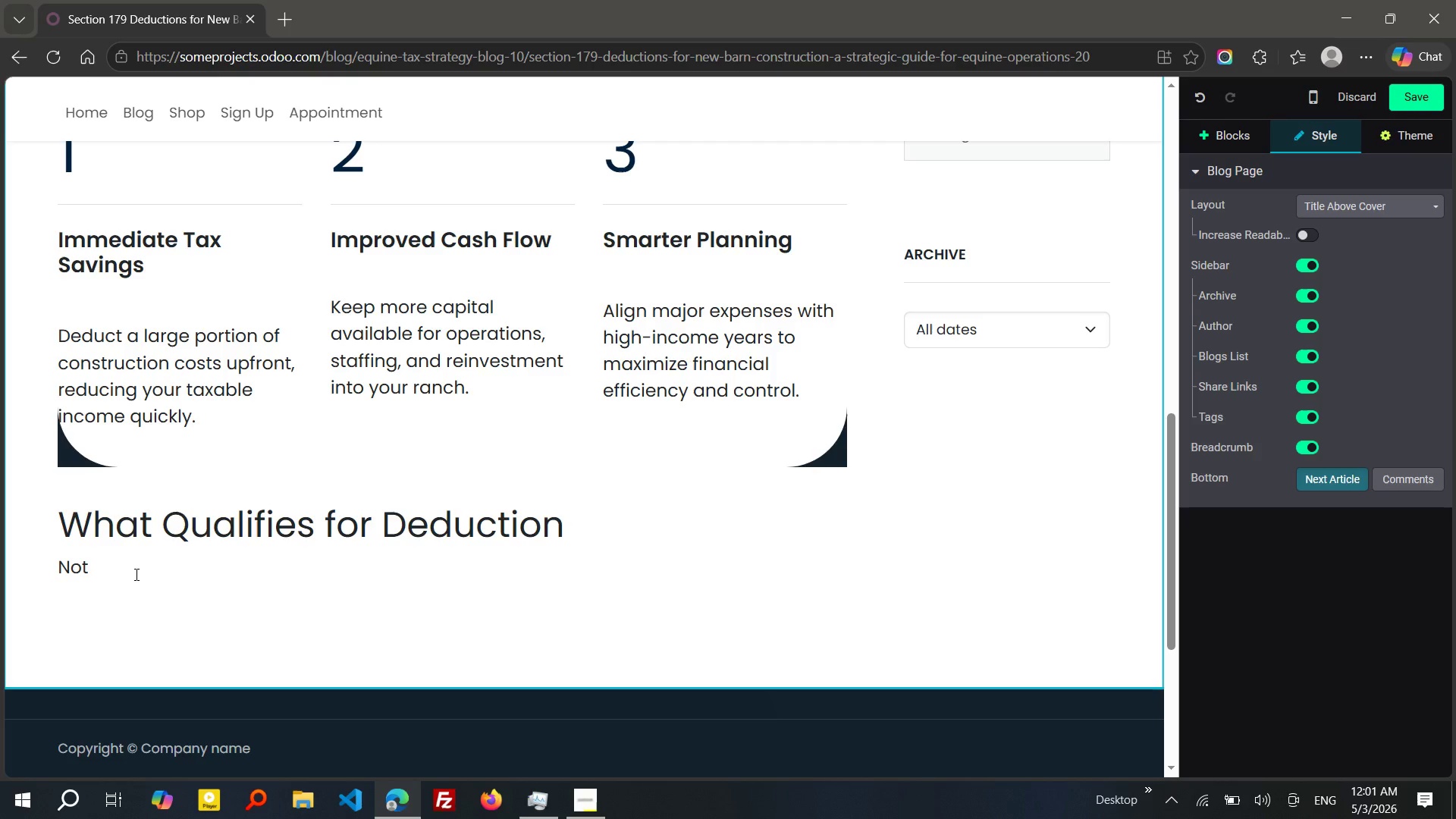 
type( every constructn)
key(Backspace)
type(on cost qualifies, so understanding eligible assets is critical before starting yur prject. Proper clasi)
key(Tab)
type( ensurs you a)
key(Backspace)
type(capture the full)
 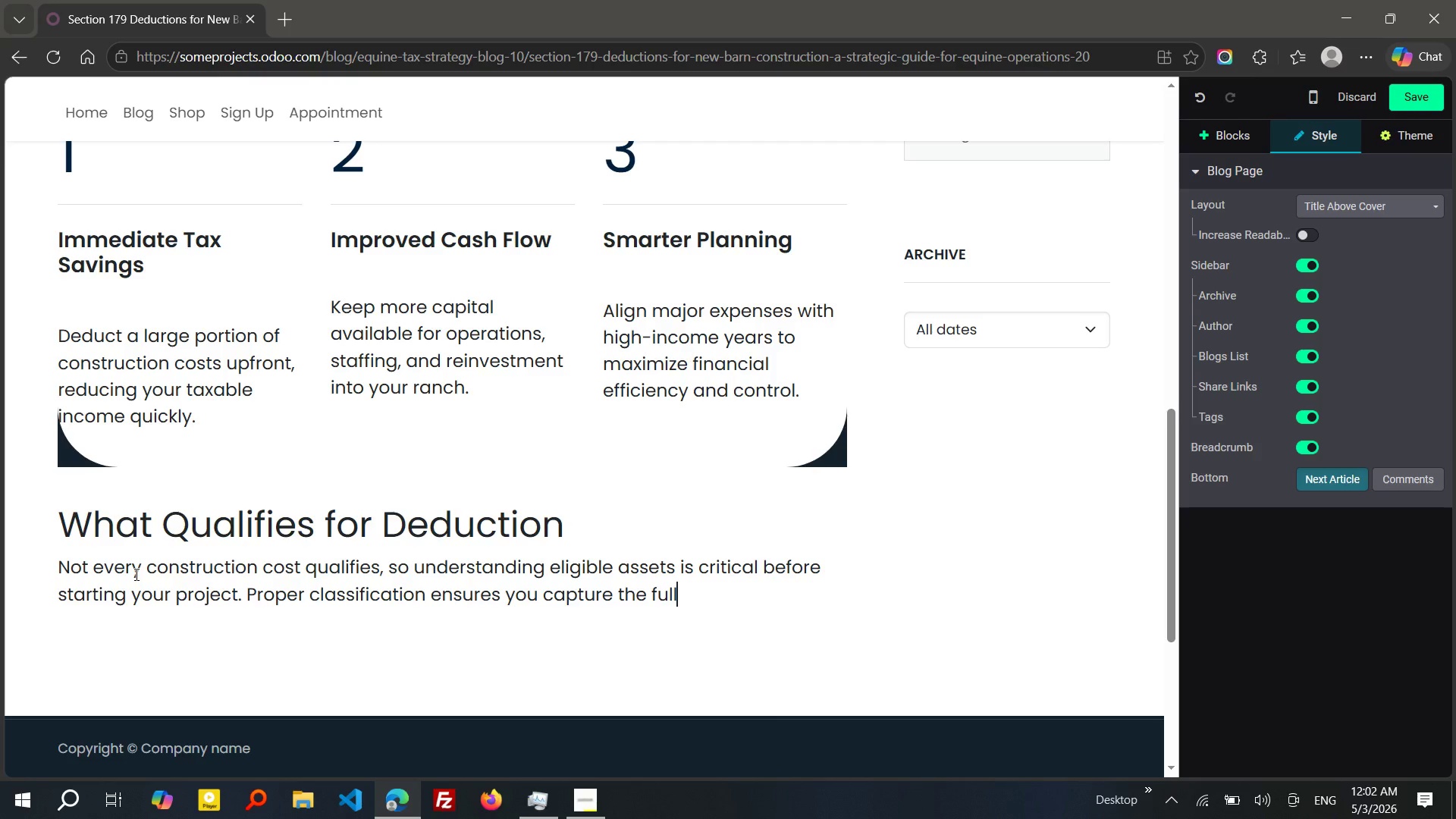 
wait(10.19)
 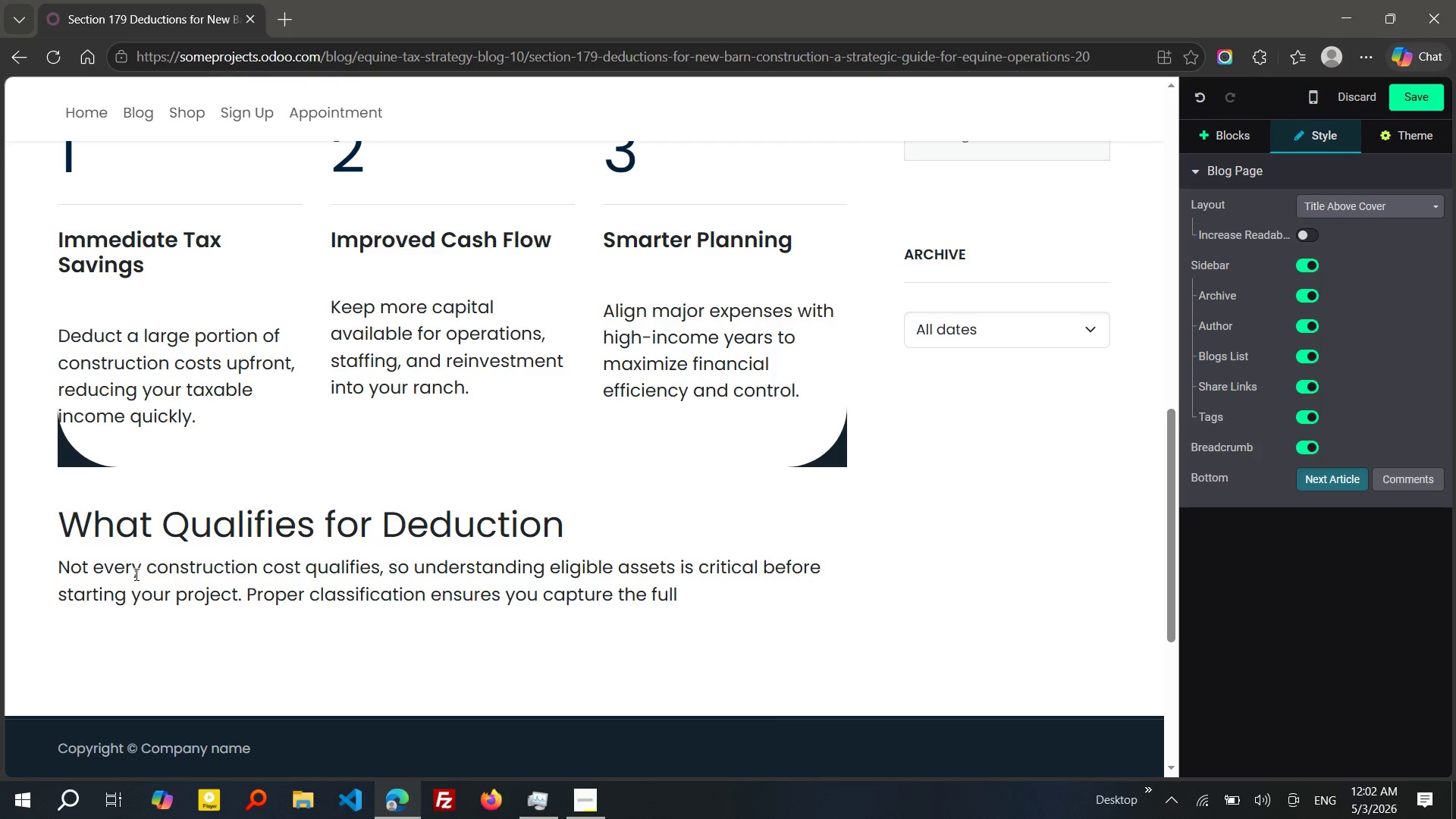 
type( benefit without complaiance risks.)
 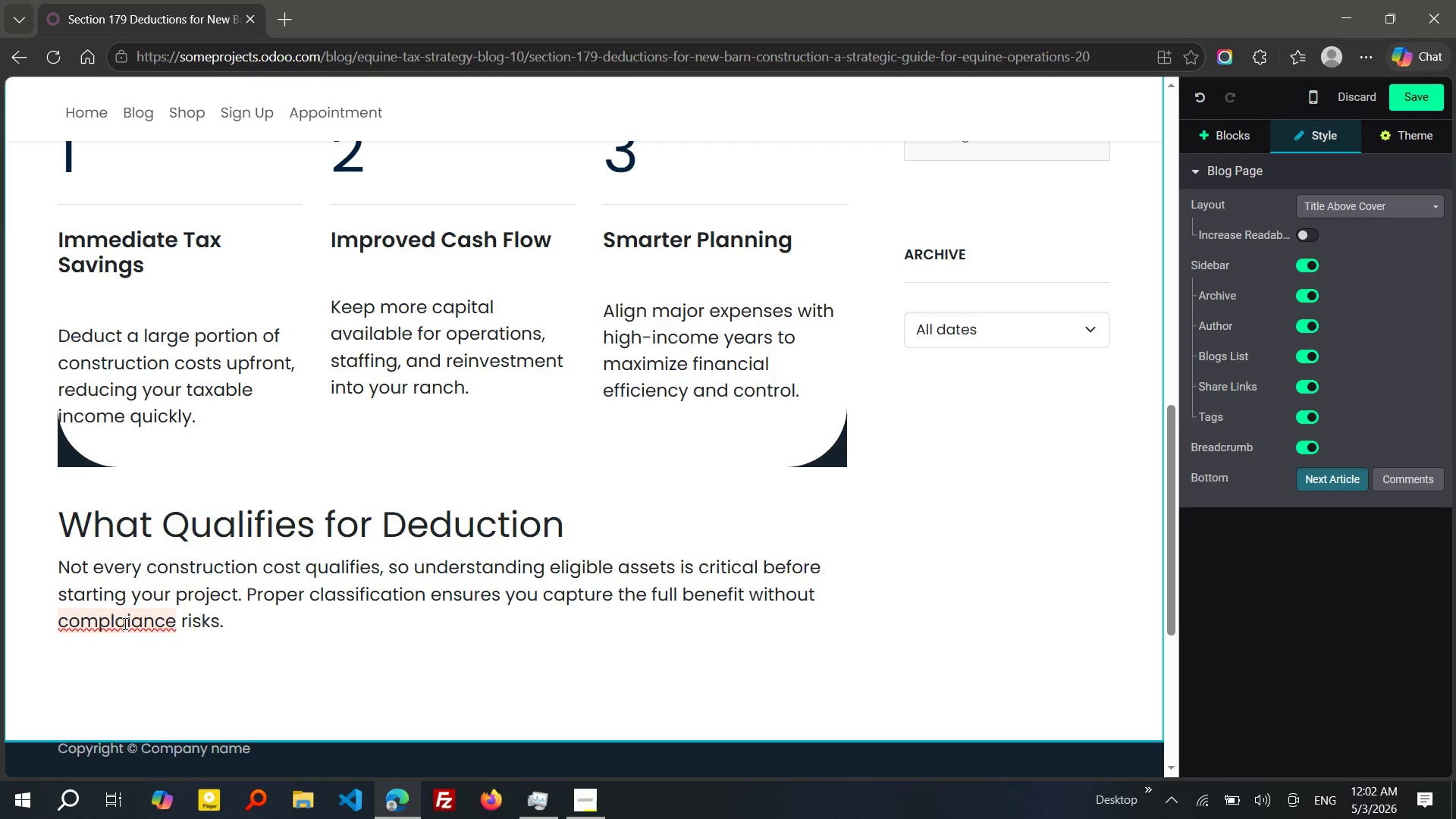 
left_click([124, 623])
 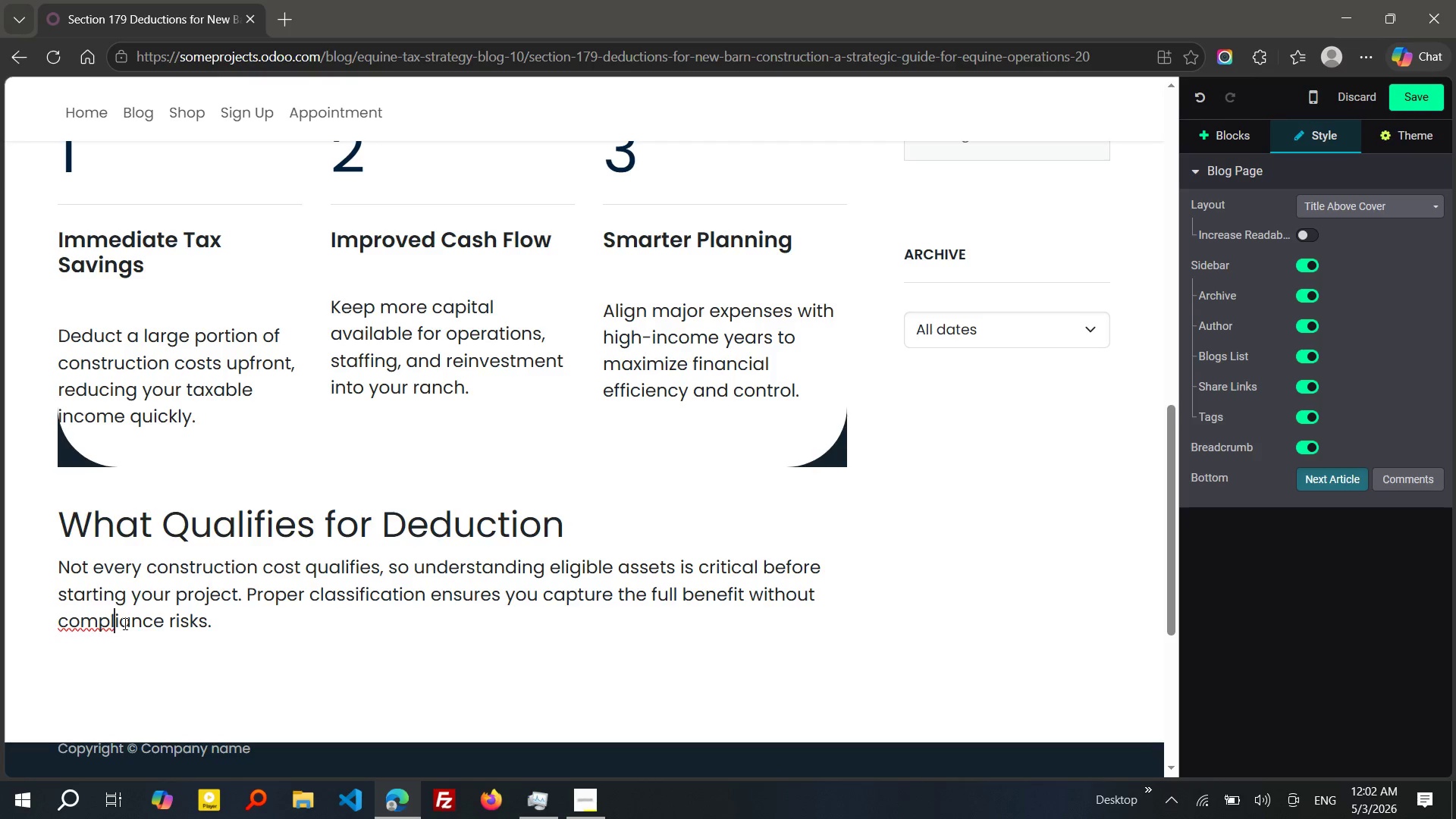 
key(Backspace)
 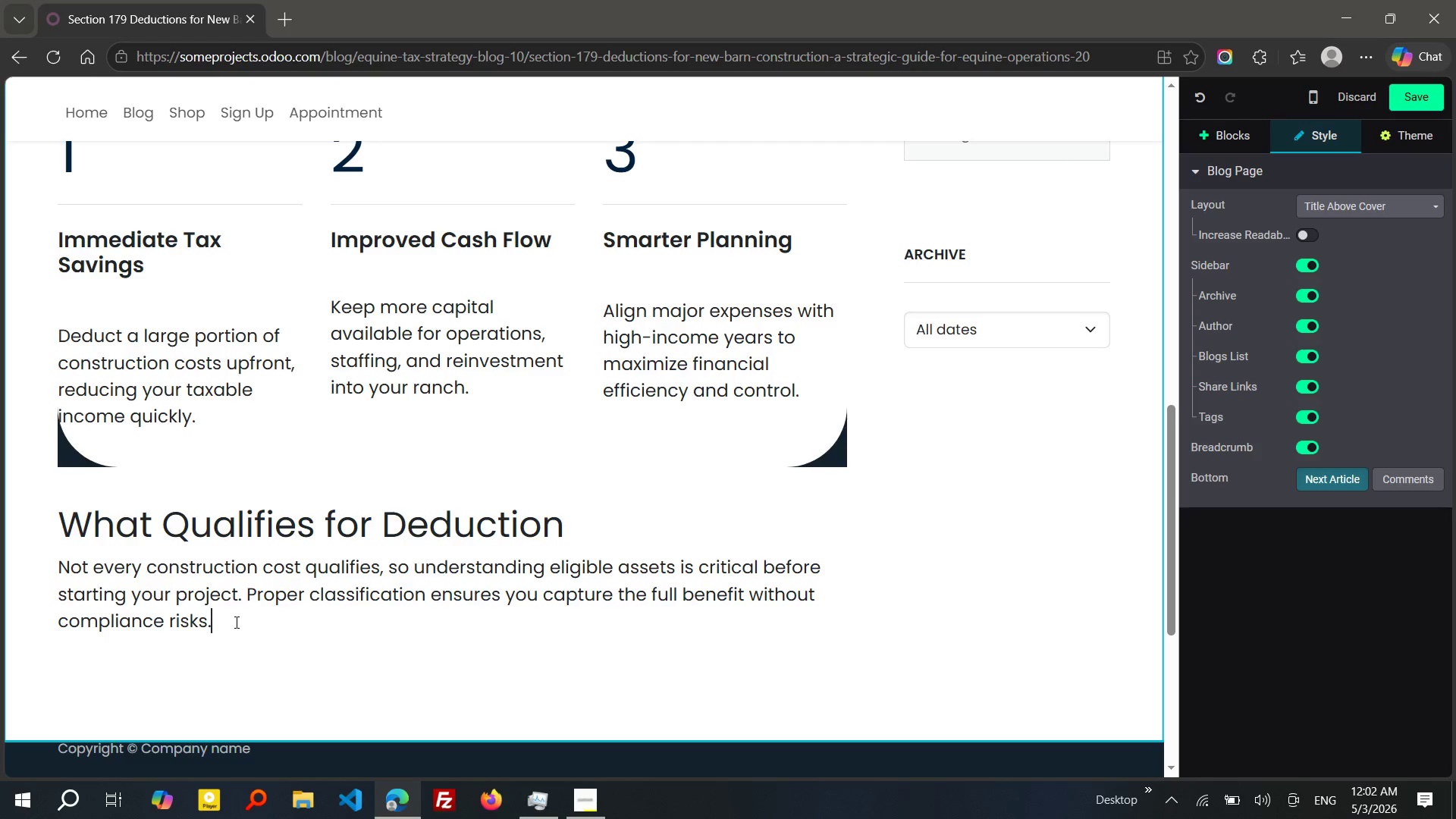 
left_click([235, 622])
 